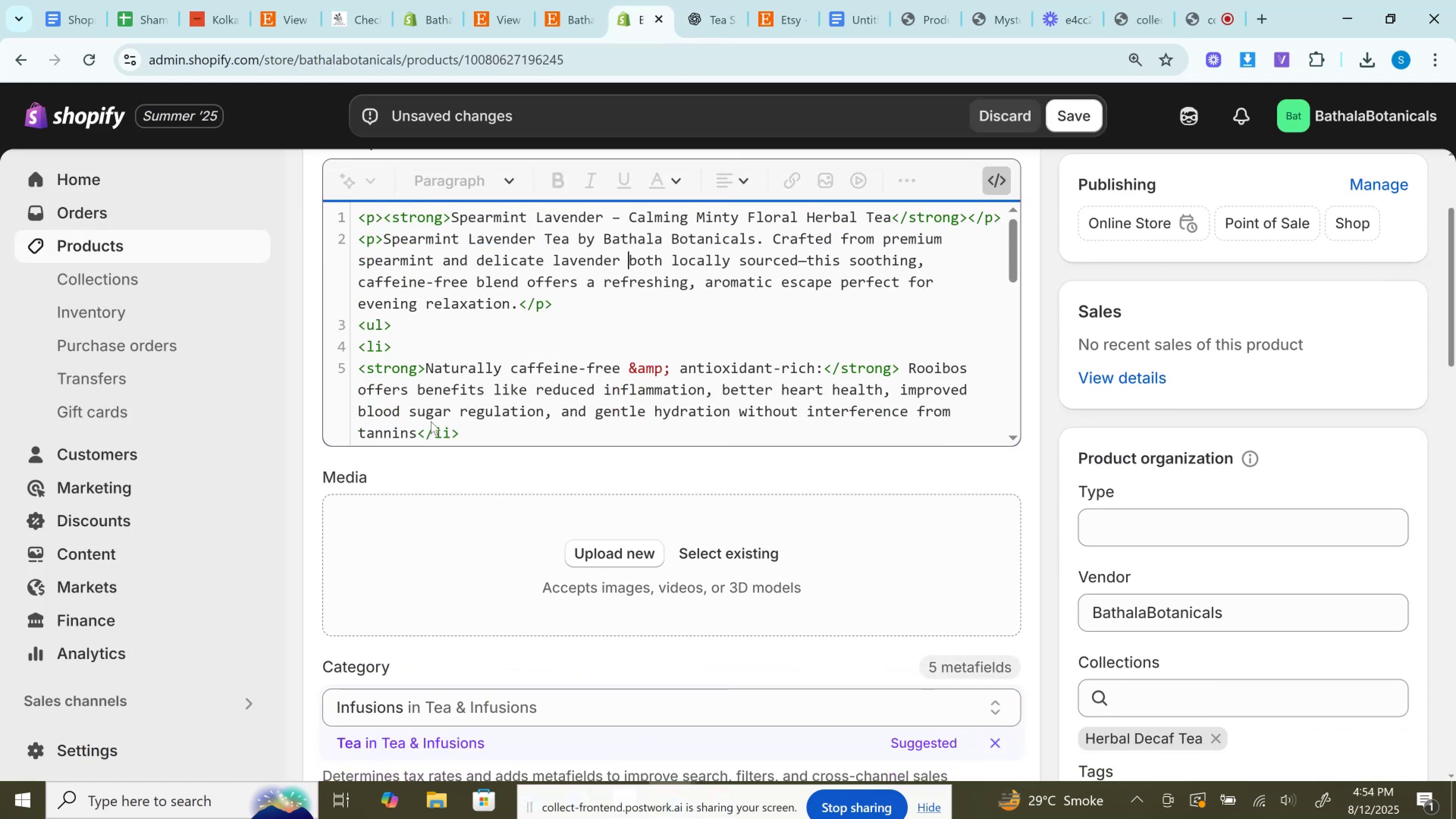 
left_click_drag(start_coordinate=[418, 434], to_coordinate=[390, 348])
 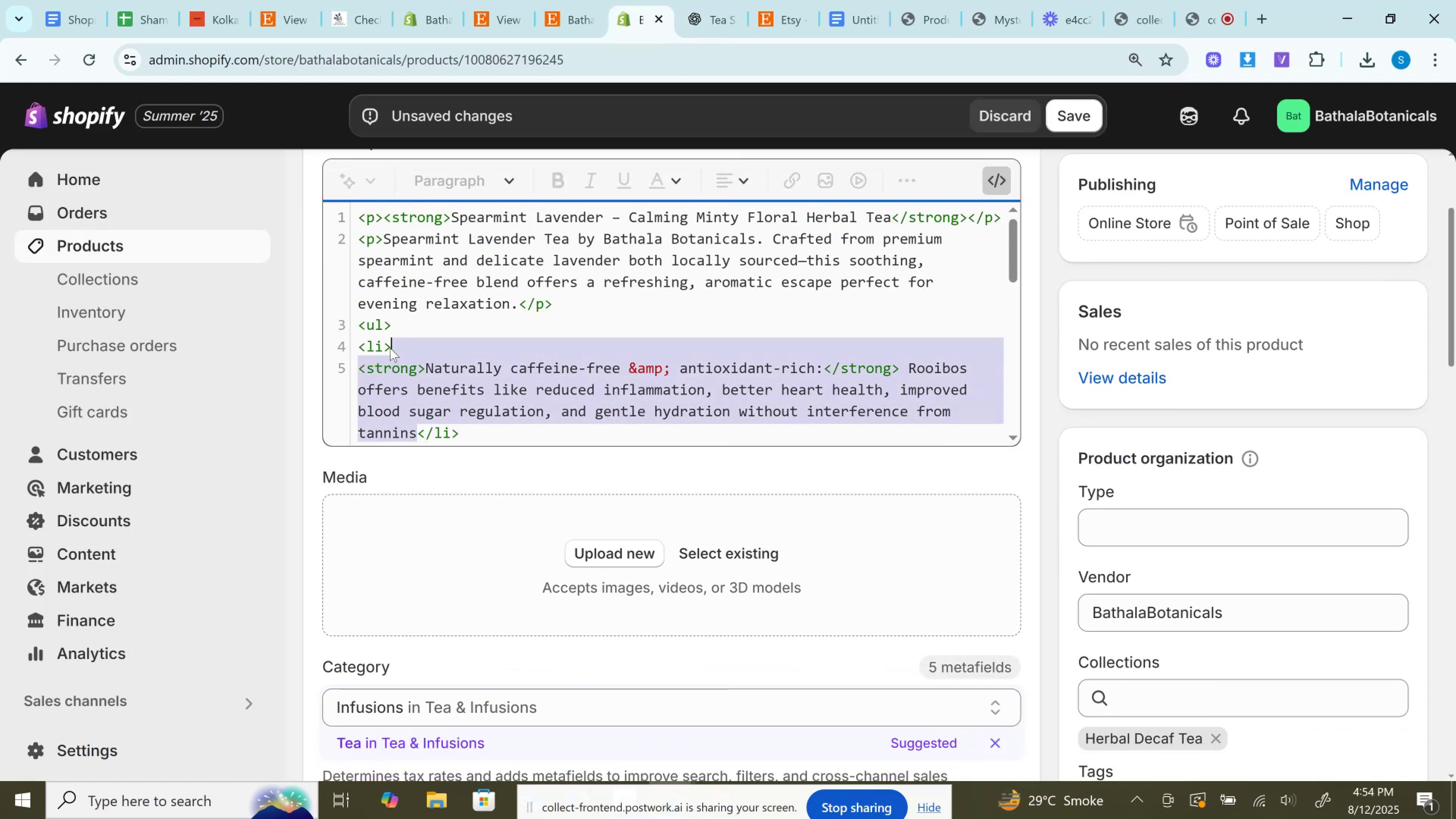 
key(Control+V)
 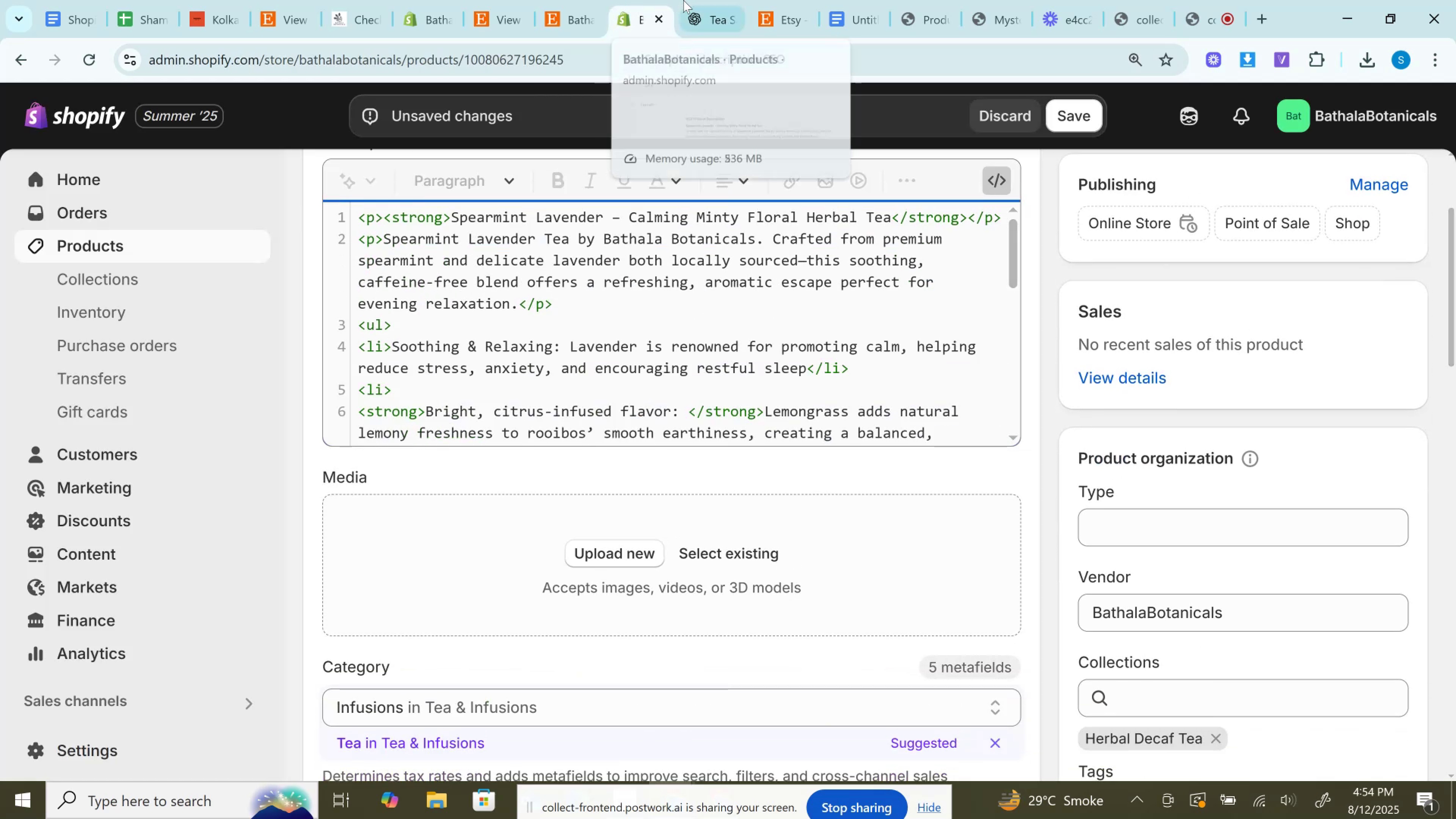 
left_click([691, 0])
 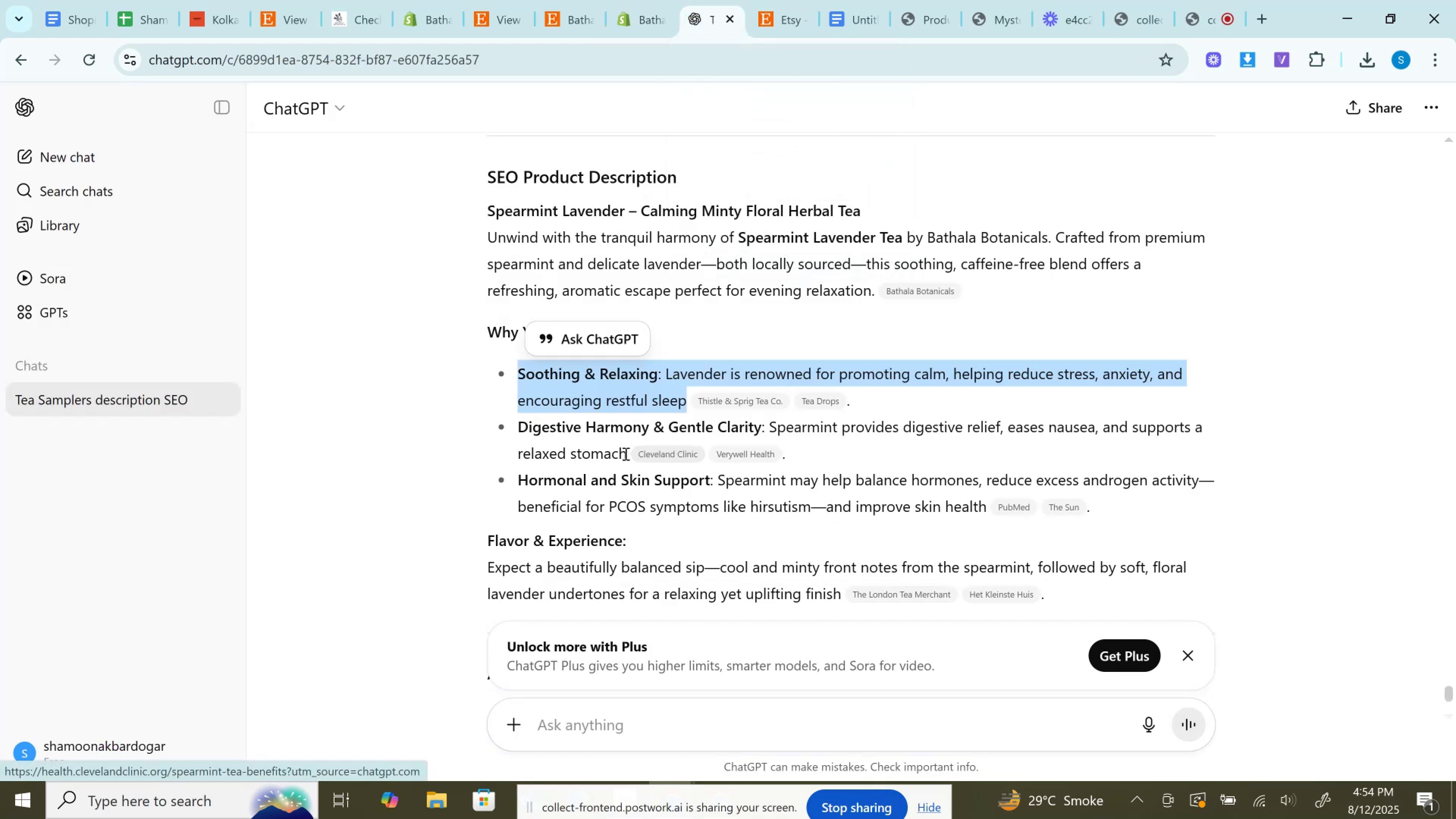 
left_click_drag(start_coordinate=[627, 455], to_coordinate=[511, 428])
 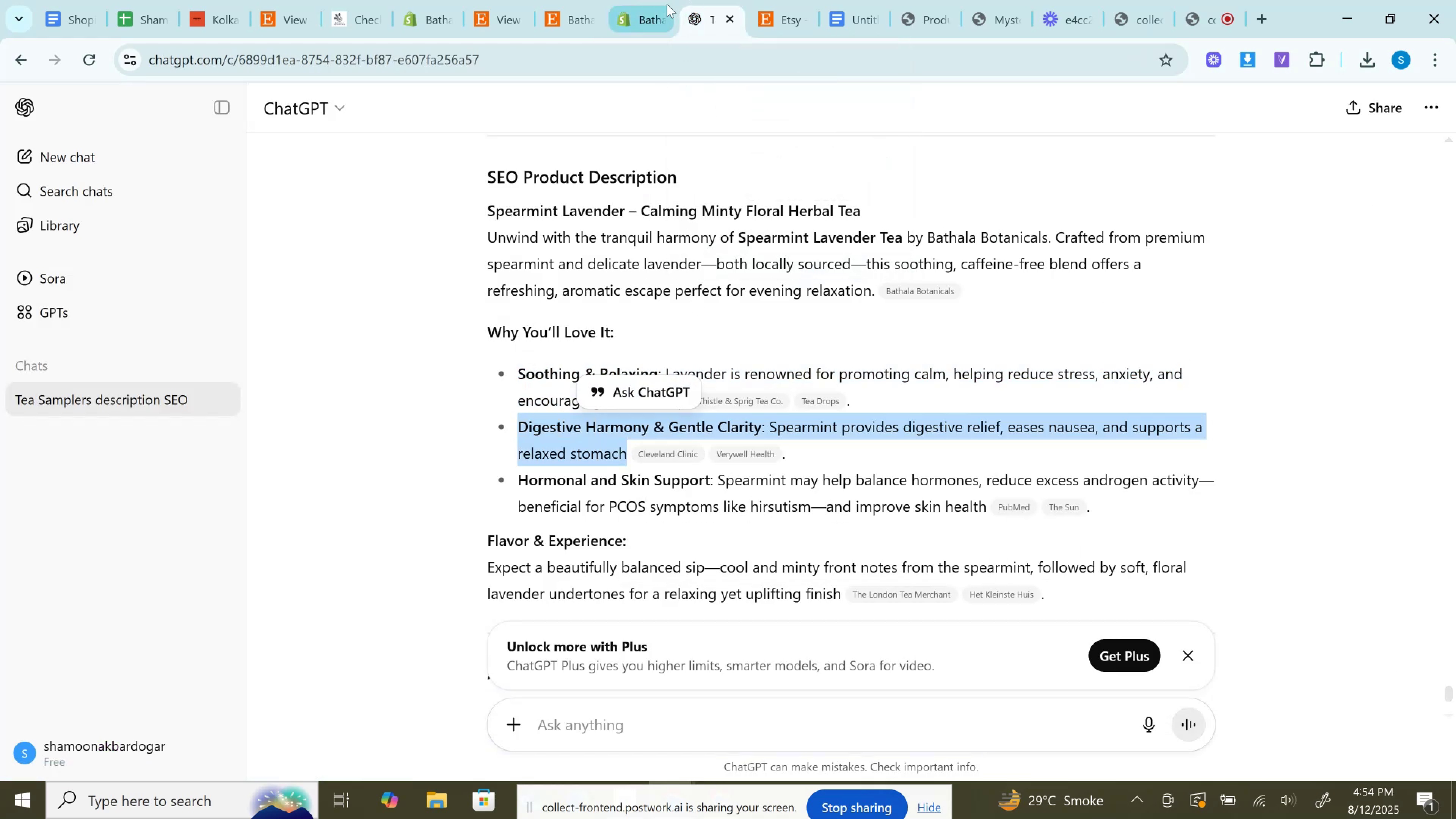 
key(Control+C)
 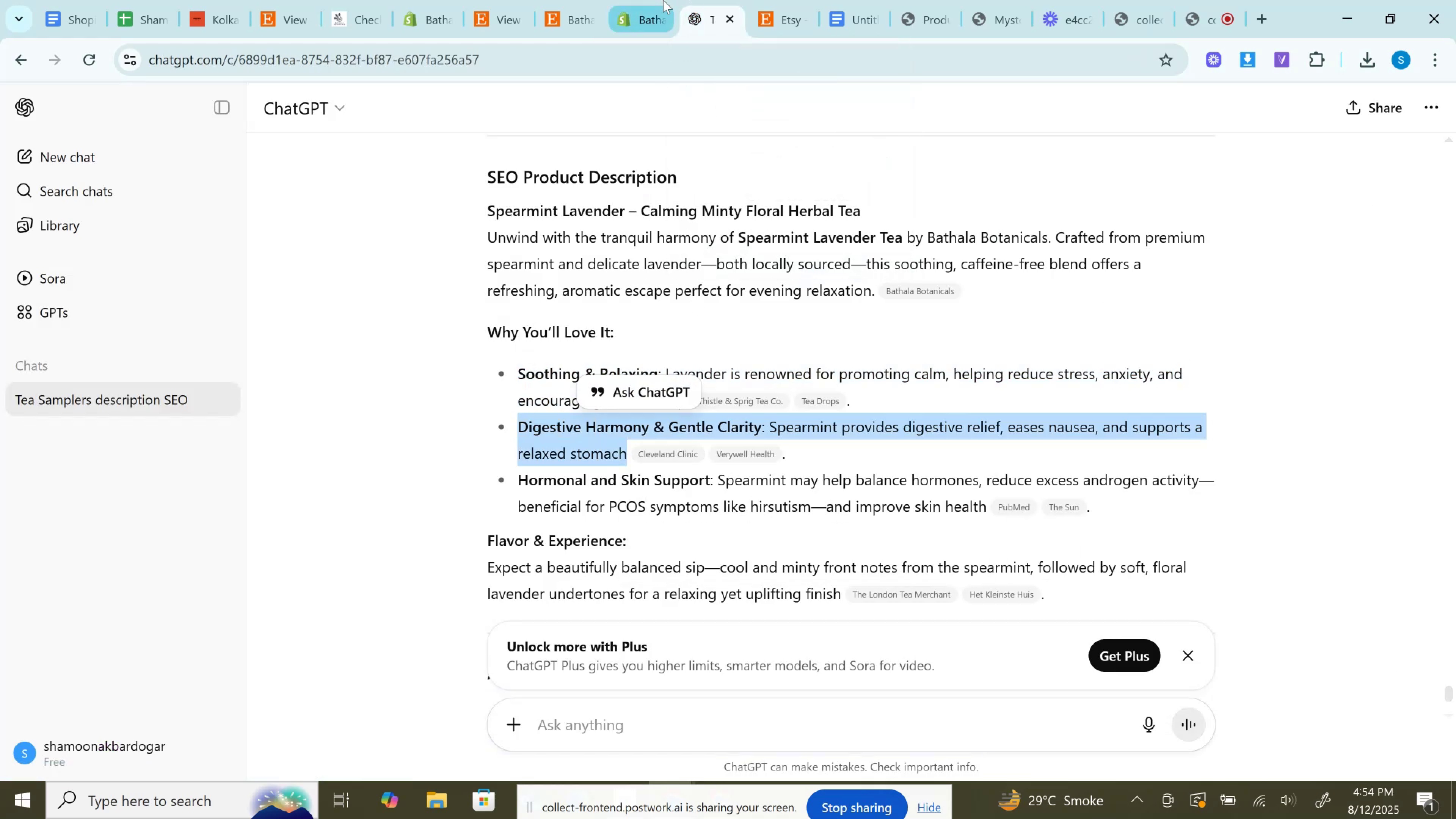 
left_click([662, 0])
 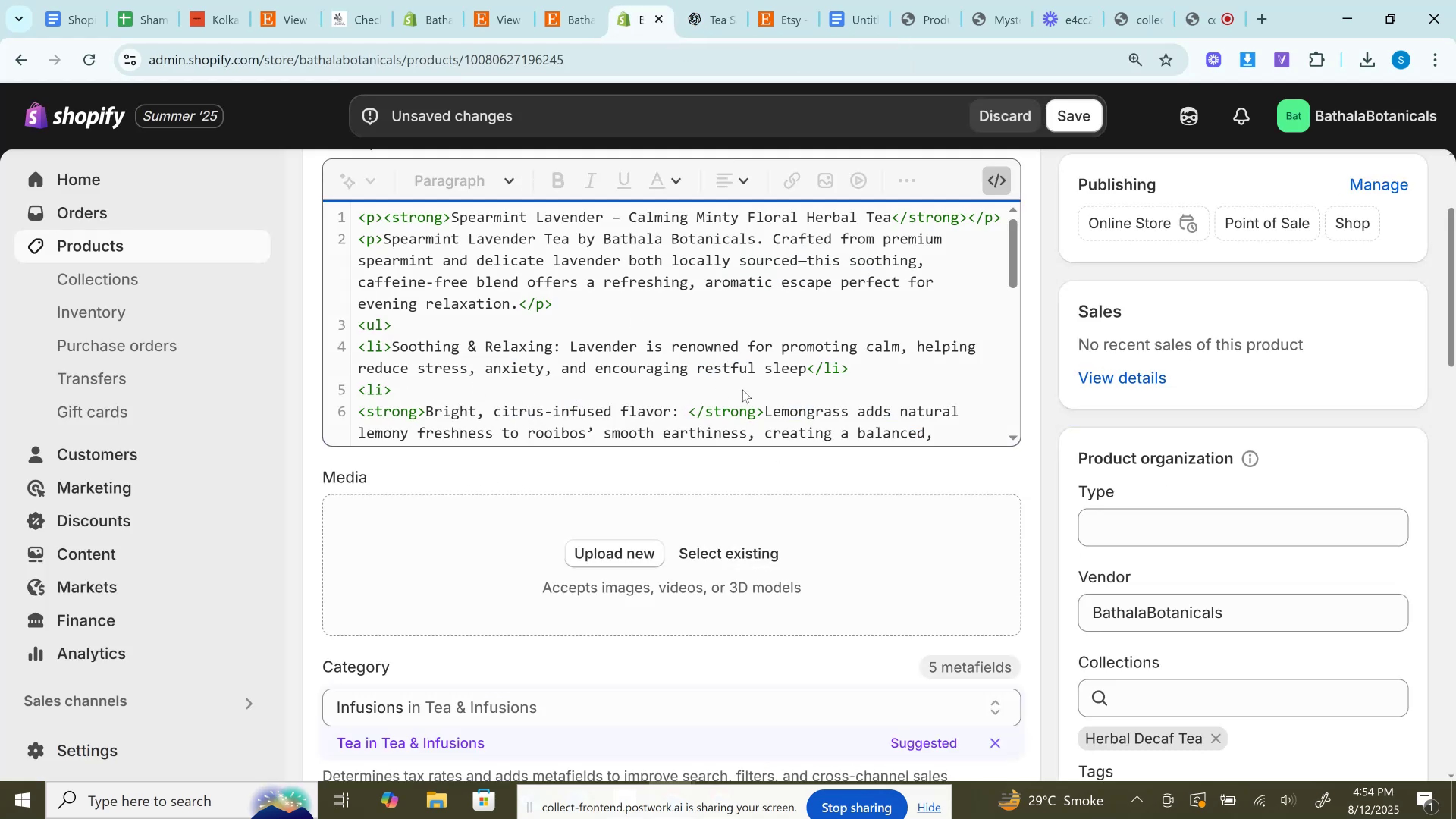 
key(Period)
 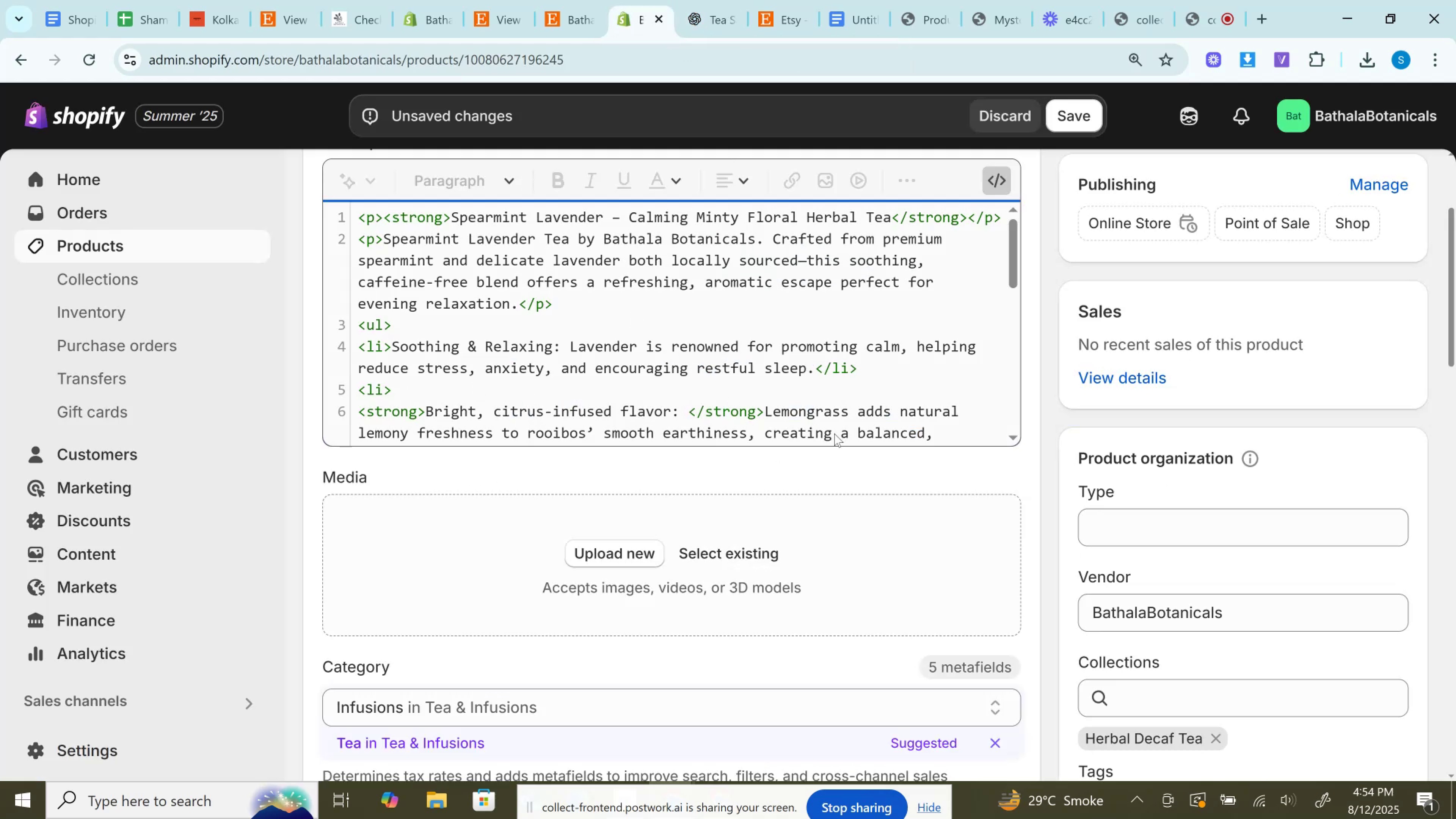 
left_click([934, 353])
 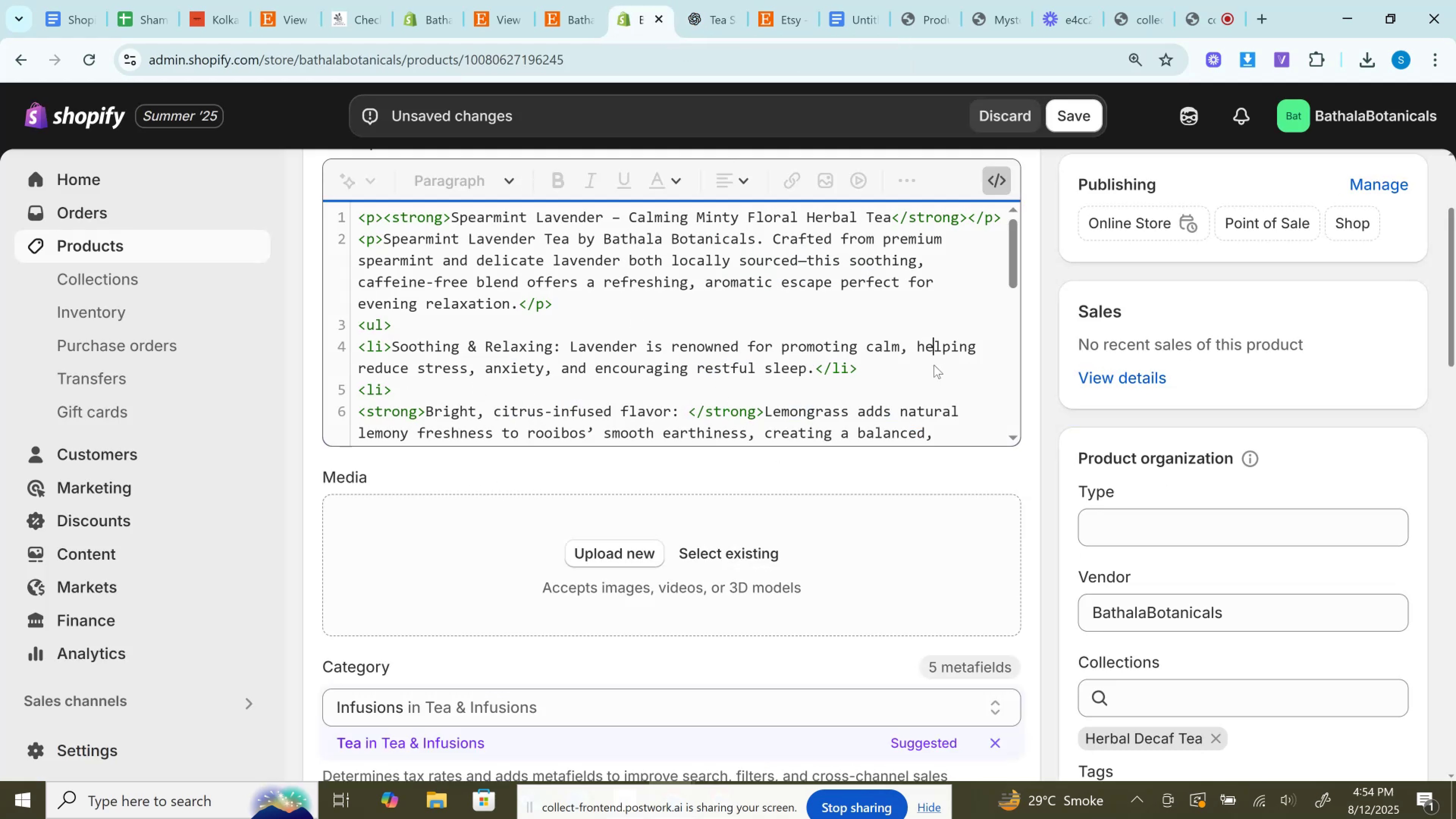 
scroll: coordinate [900, 361], scroll_direction: down, amount: 2.0
 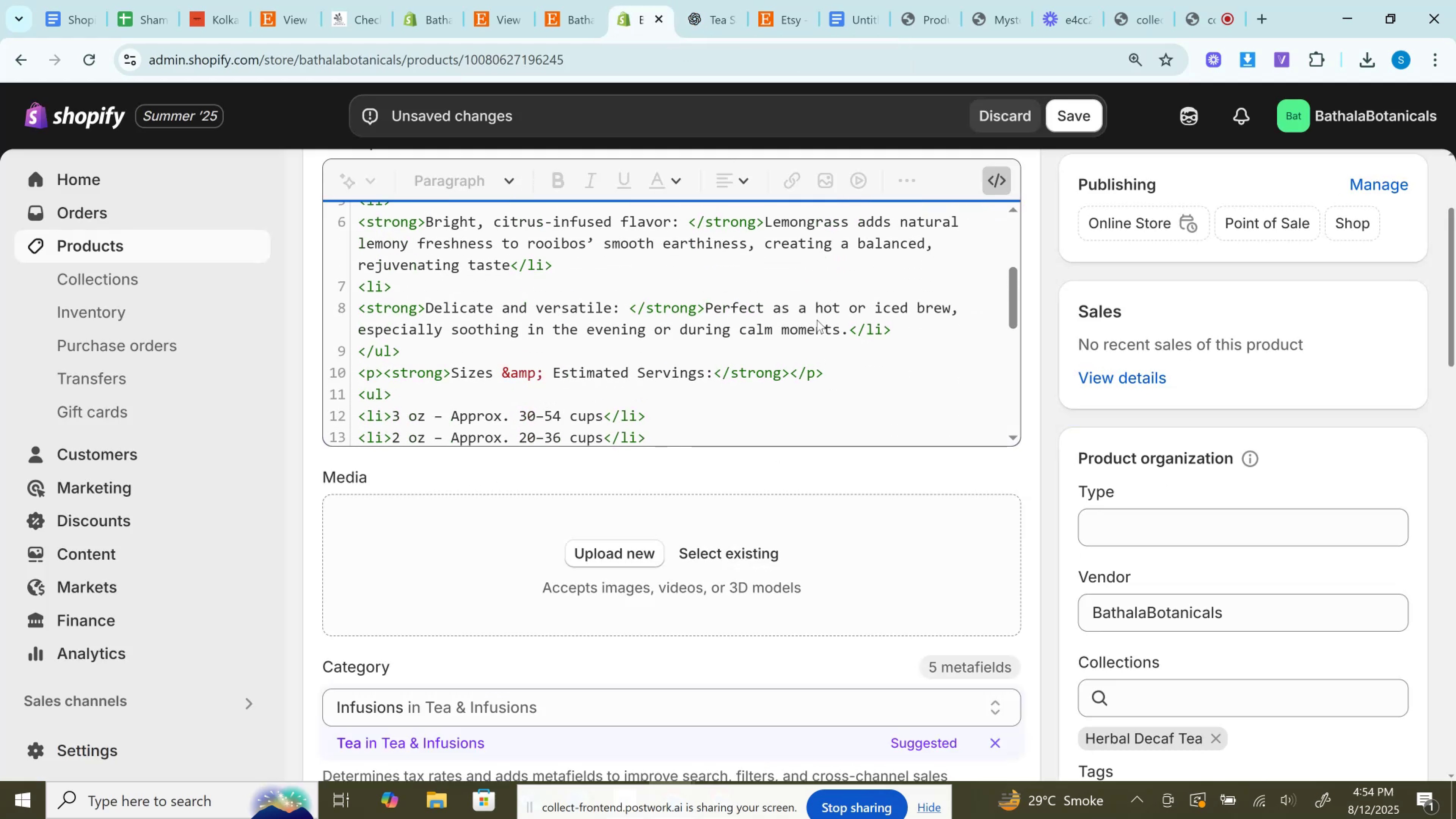 
scroll: coordinate [802, 329], scroll_direction: up, amount: 1.0
 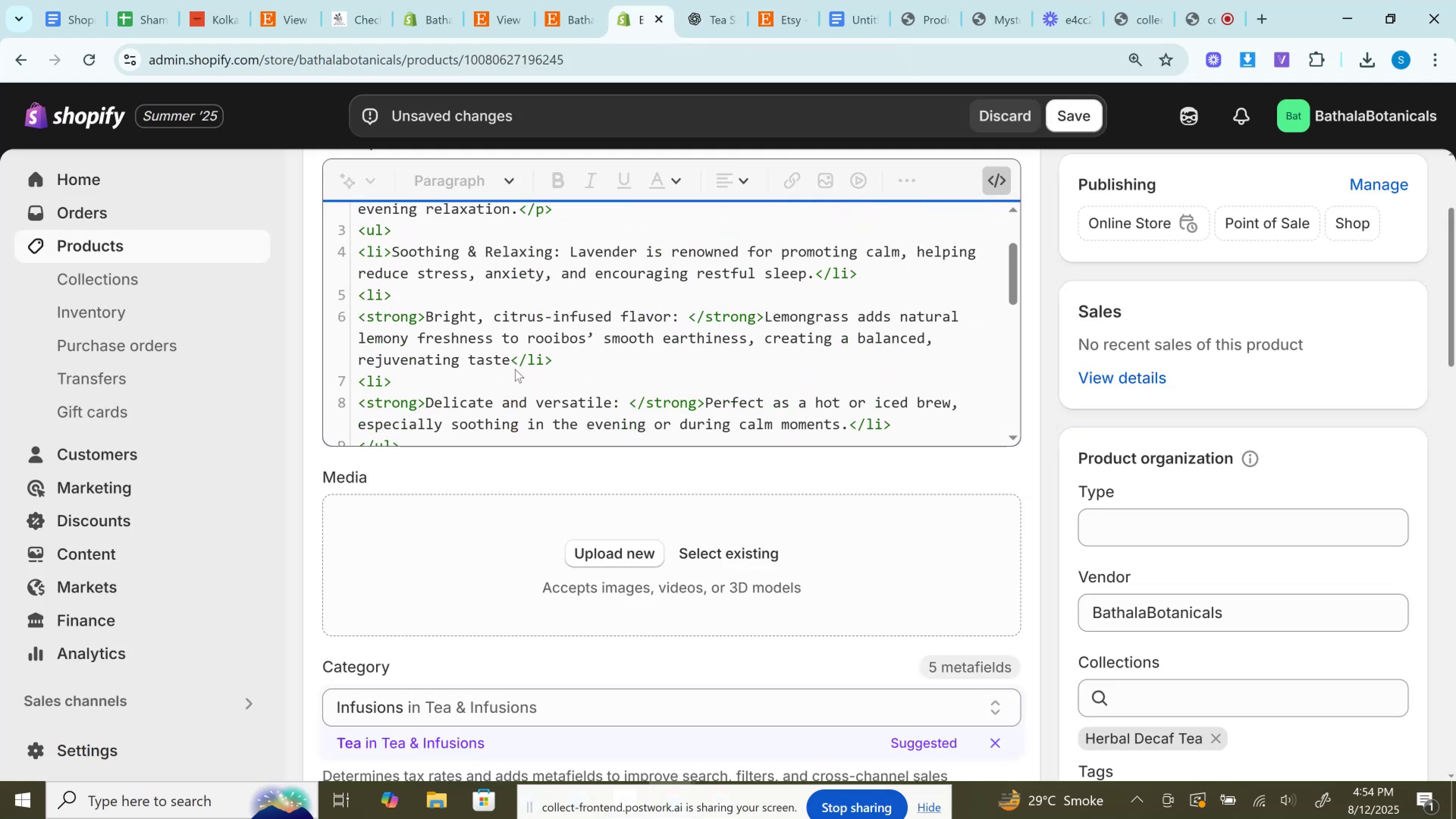 
left_click_drag(start_coordinate=[515, 366], to_coordinate=[401, 286])
 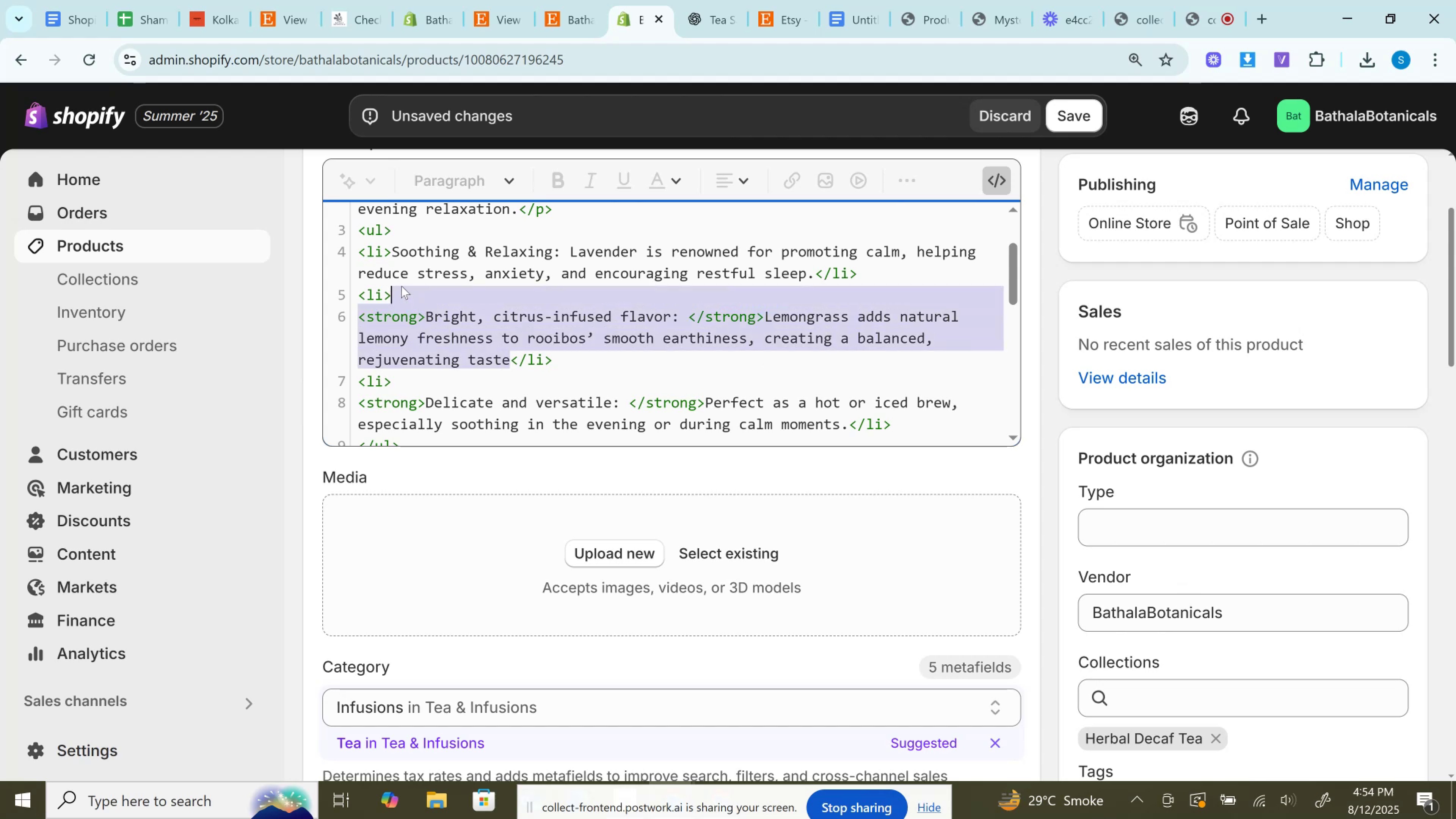 
key(Control+V)
 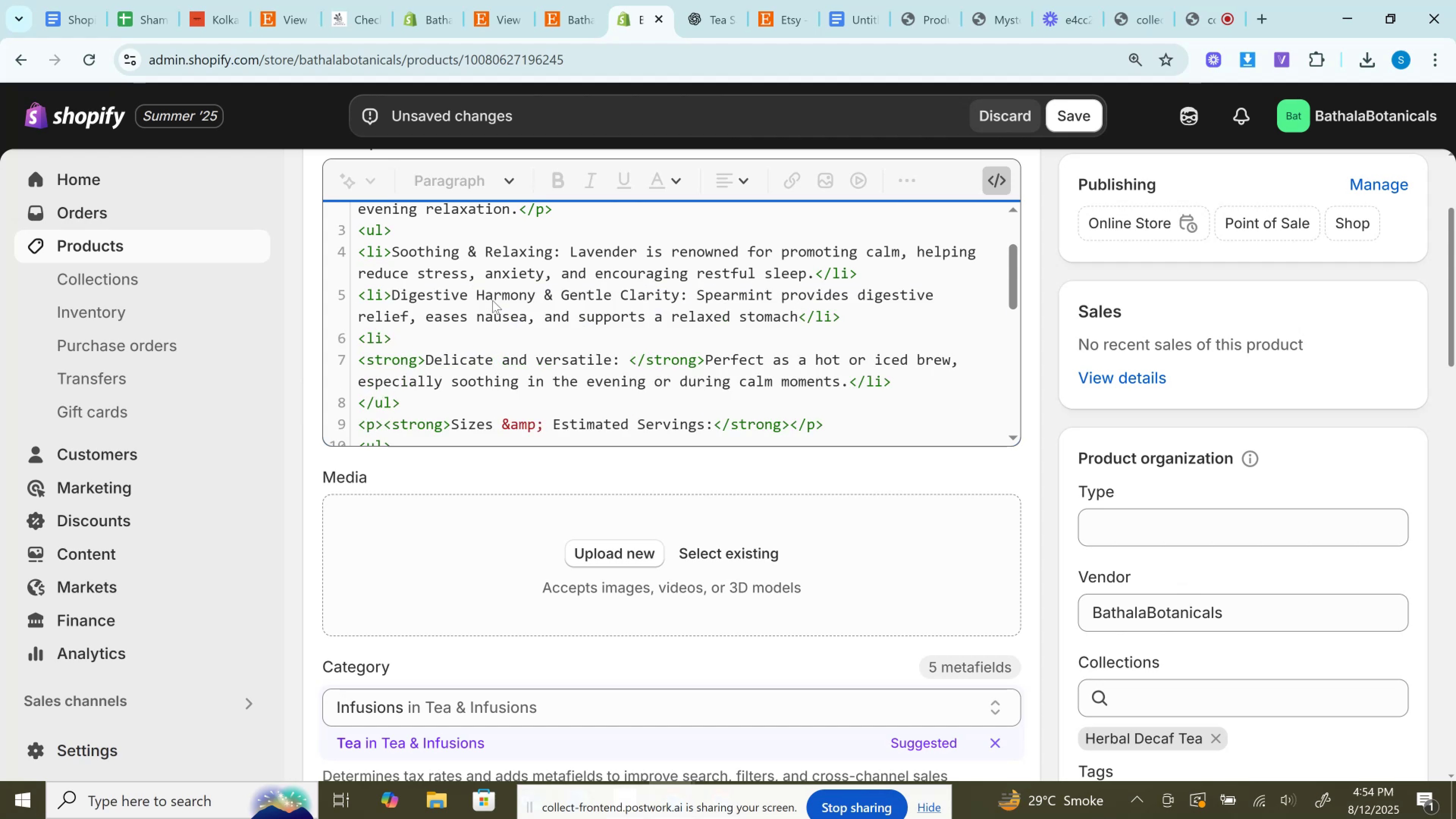 
key(Period)
 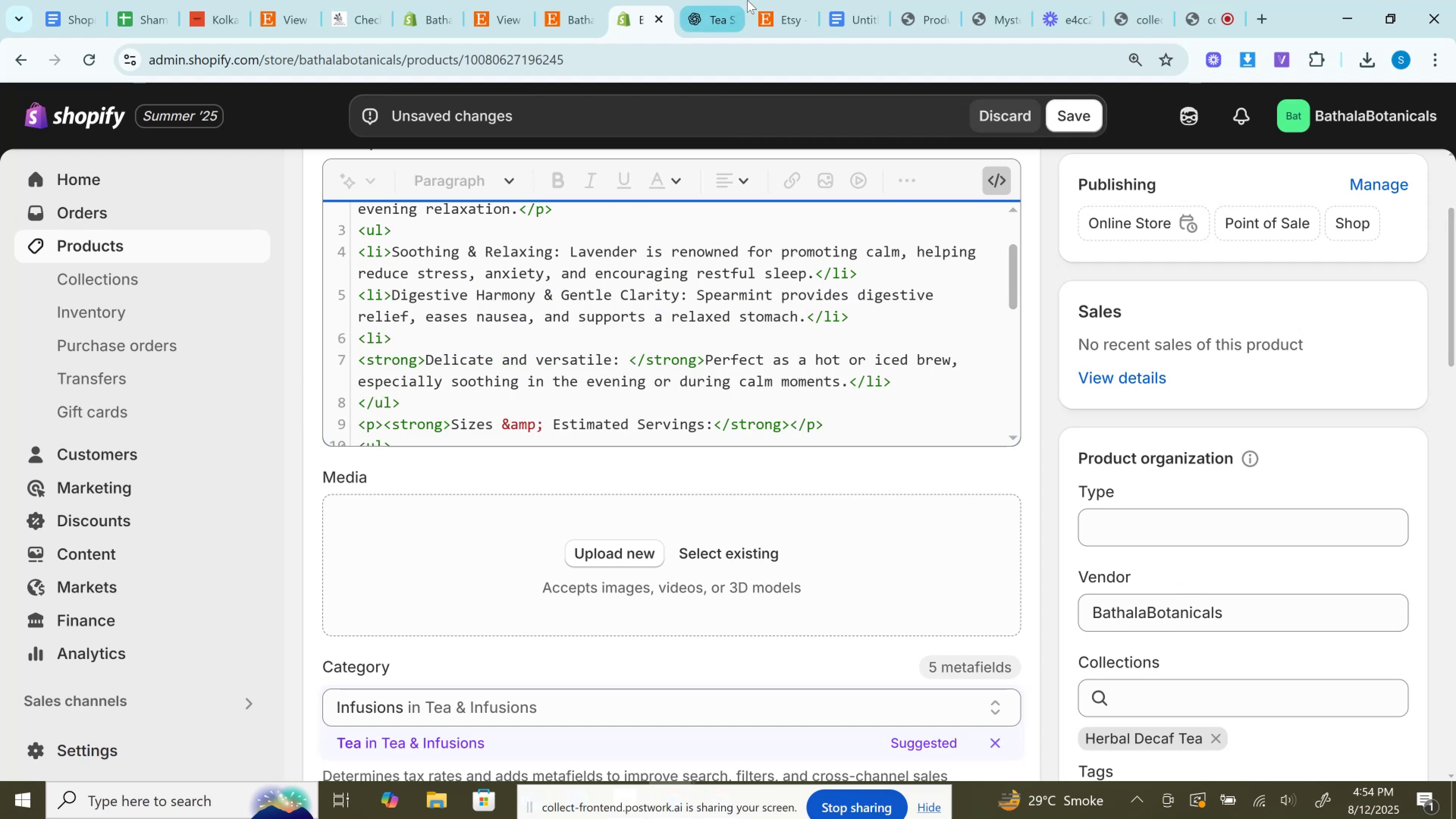 
left_click([715, 0])
 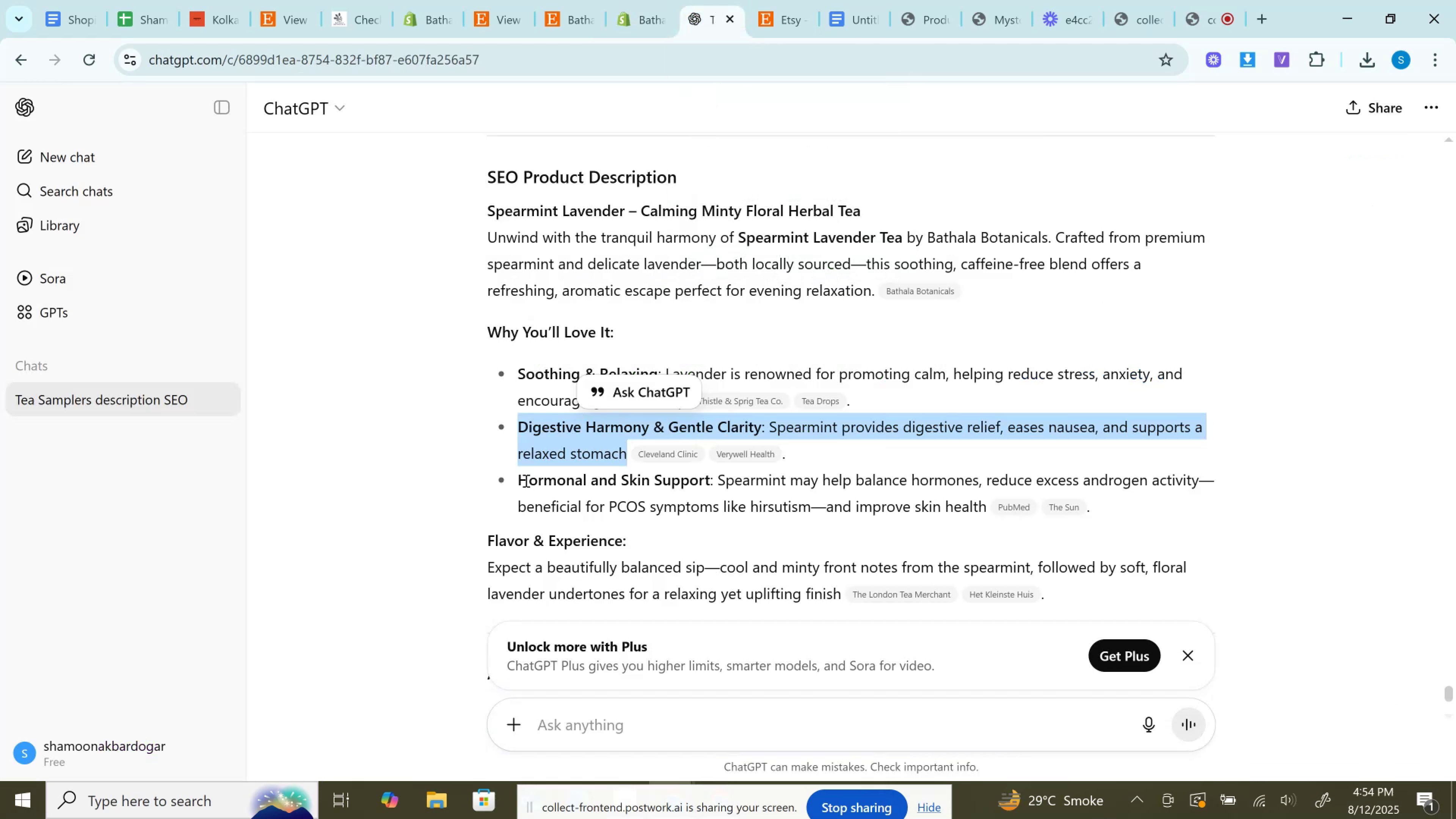 
left_click_drag(start_coordinate=[513, 479], to_coordinate=[990, 508])
 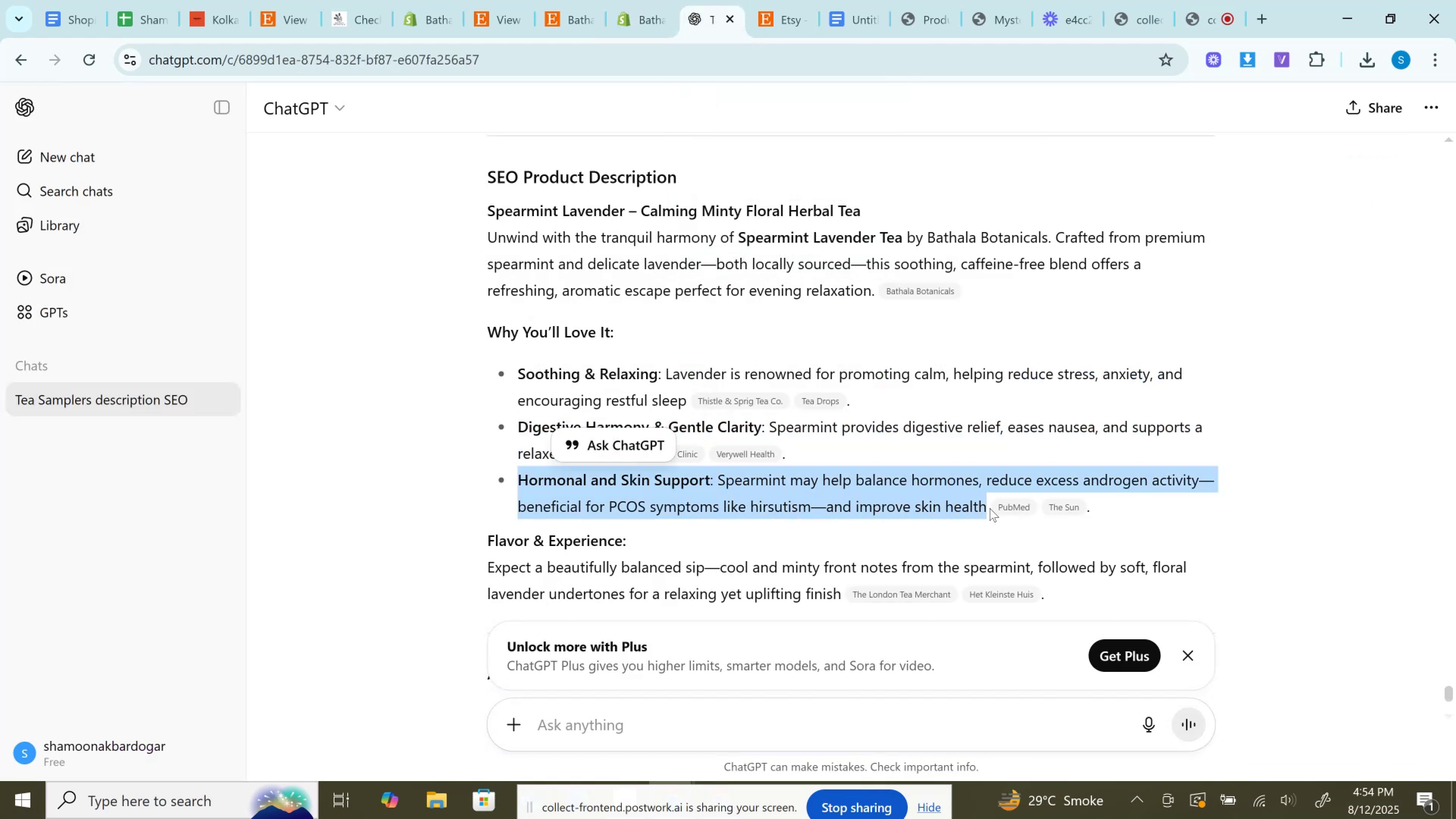 
key(Control+C)
 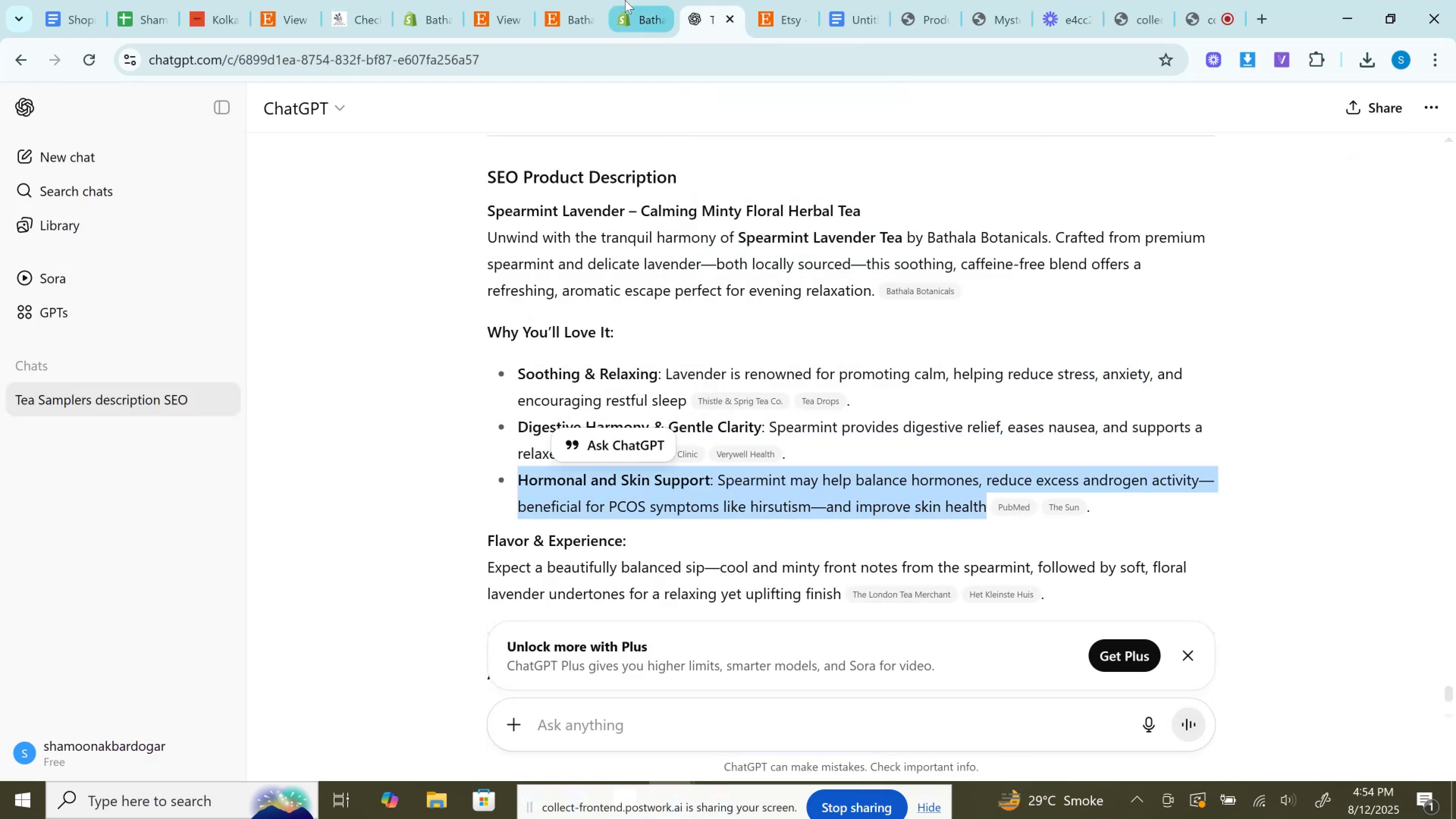 
left_click([650, 0])
 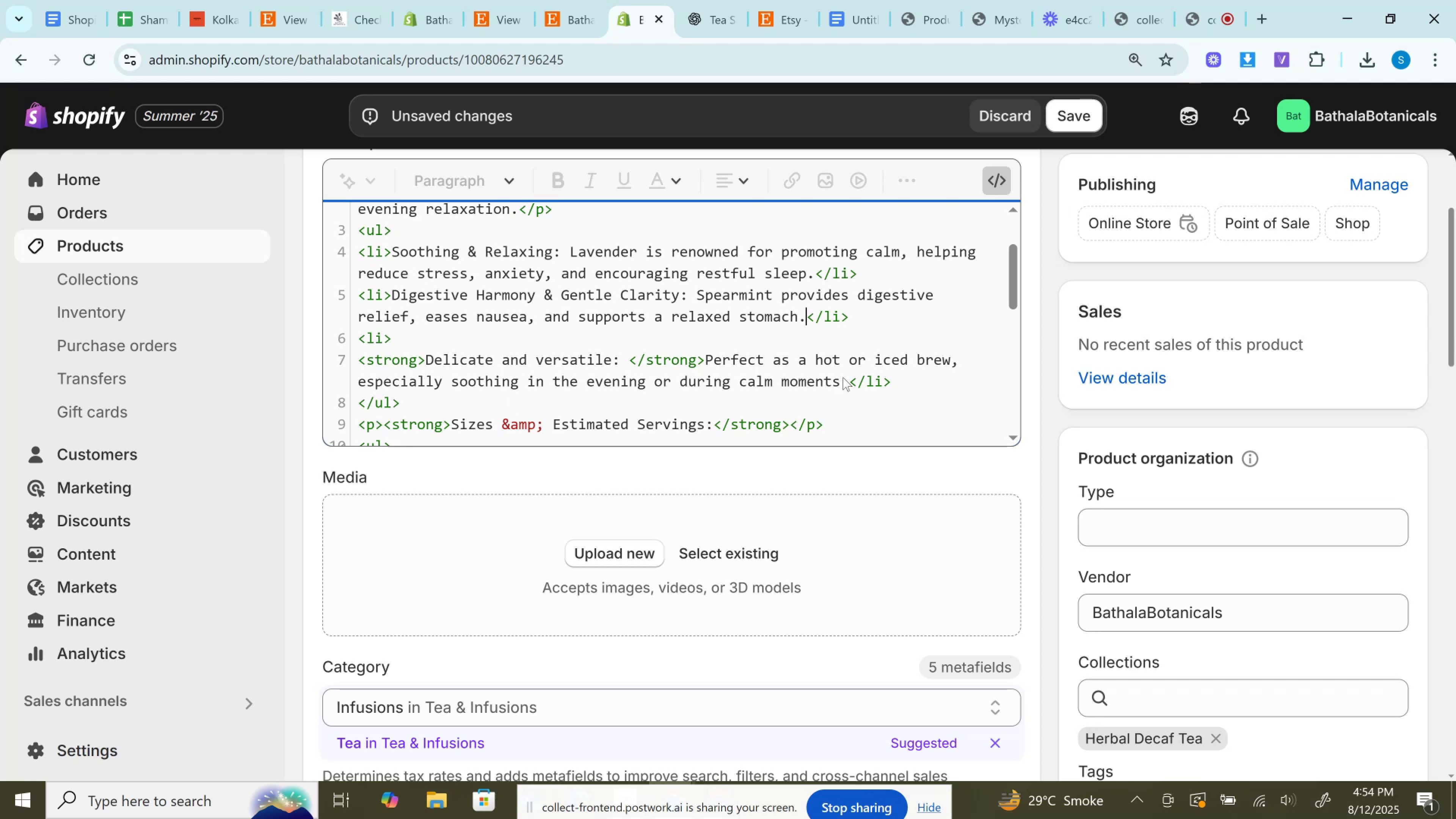 
left_click_drag(start_coordinate=[847, 382], to_coordinate=[388, 341])
 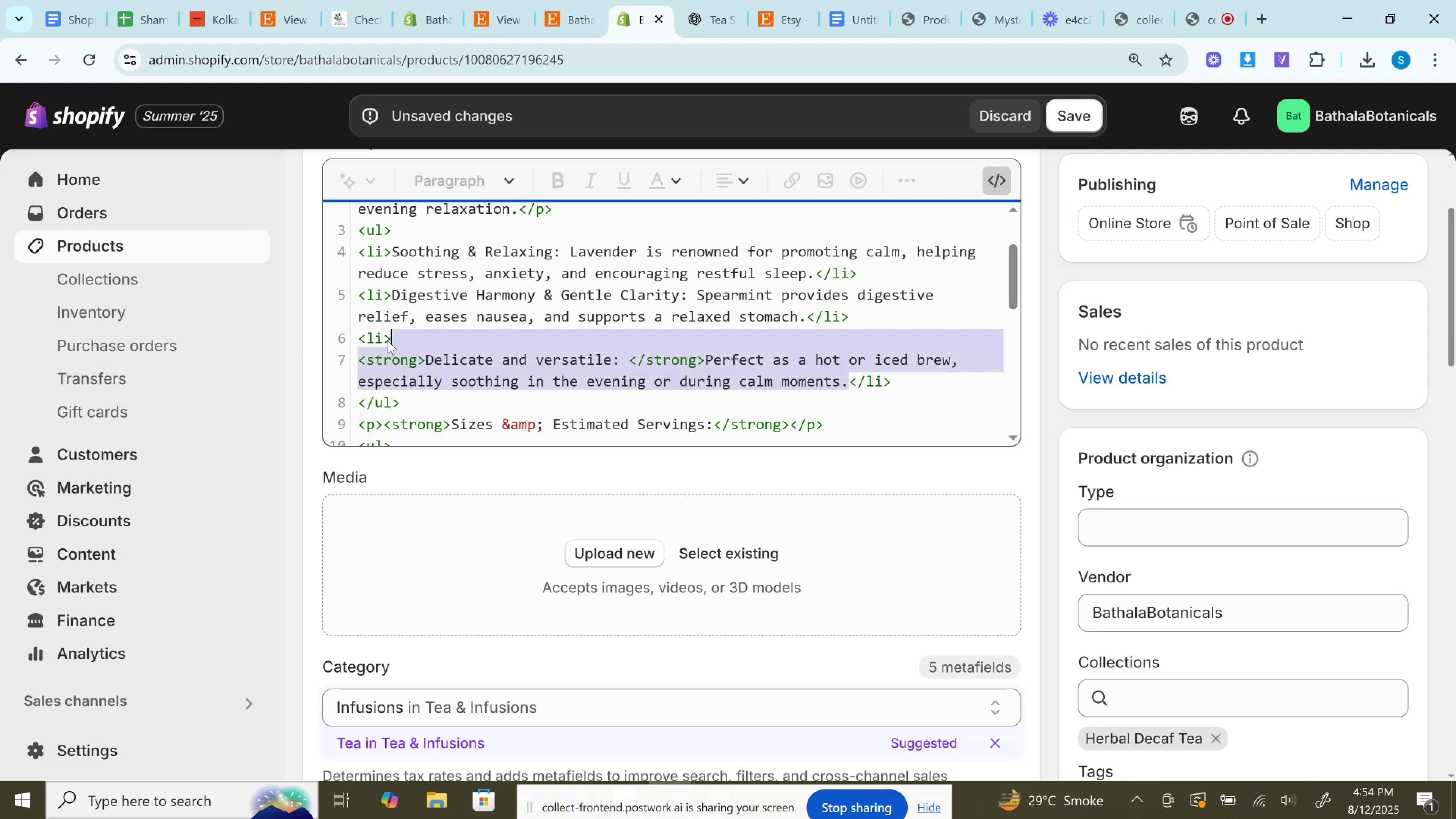 
key(Control+V)
 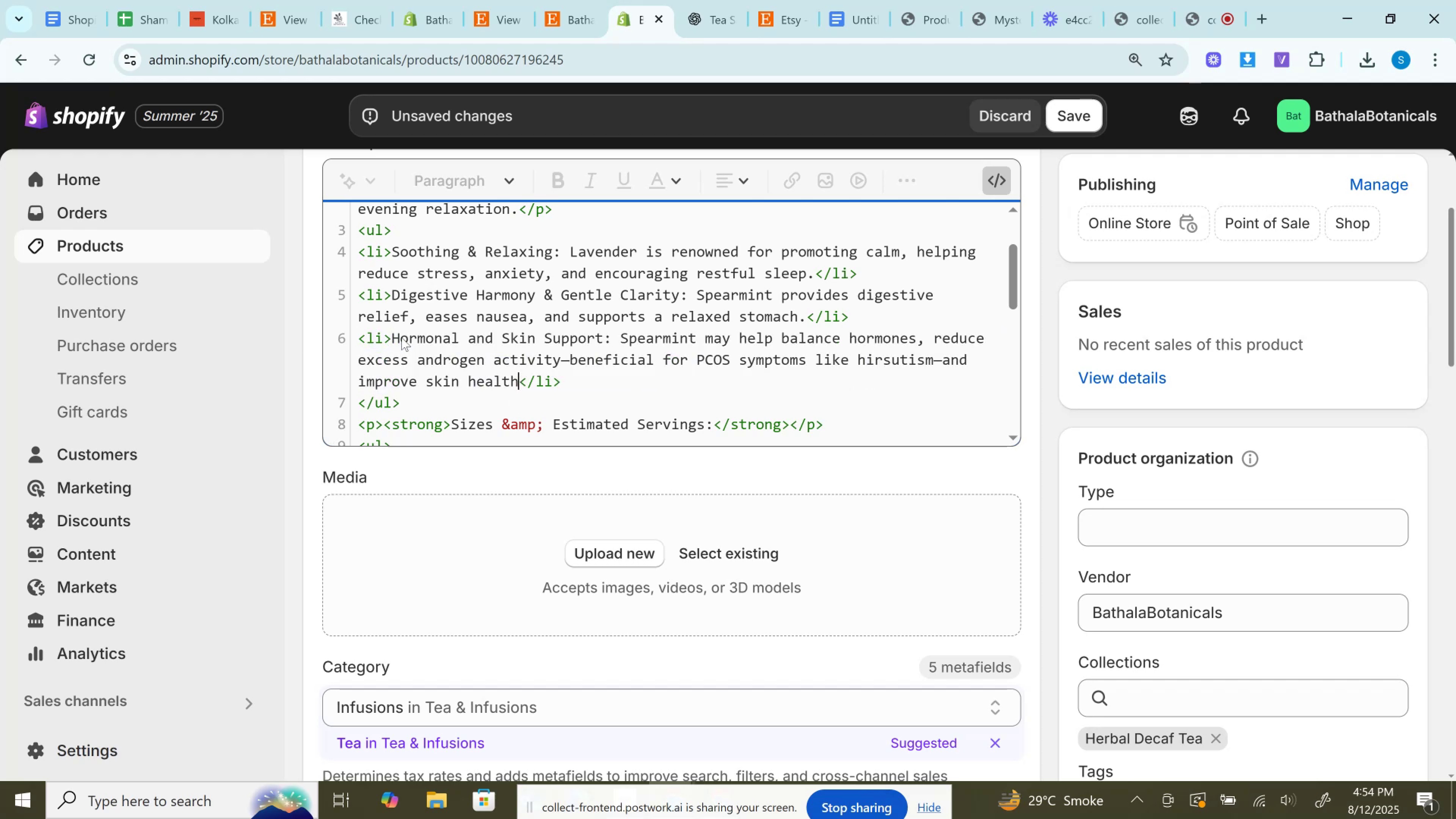 
key(Period)
 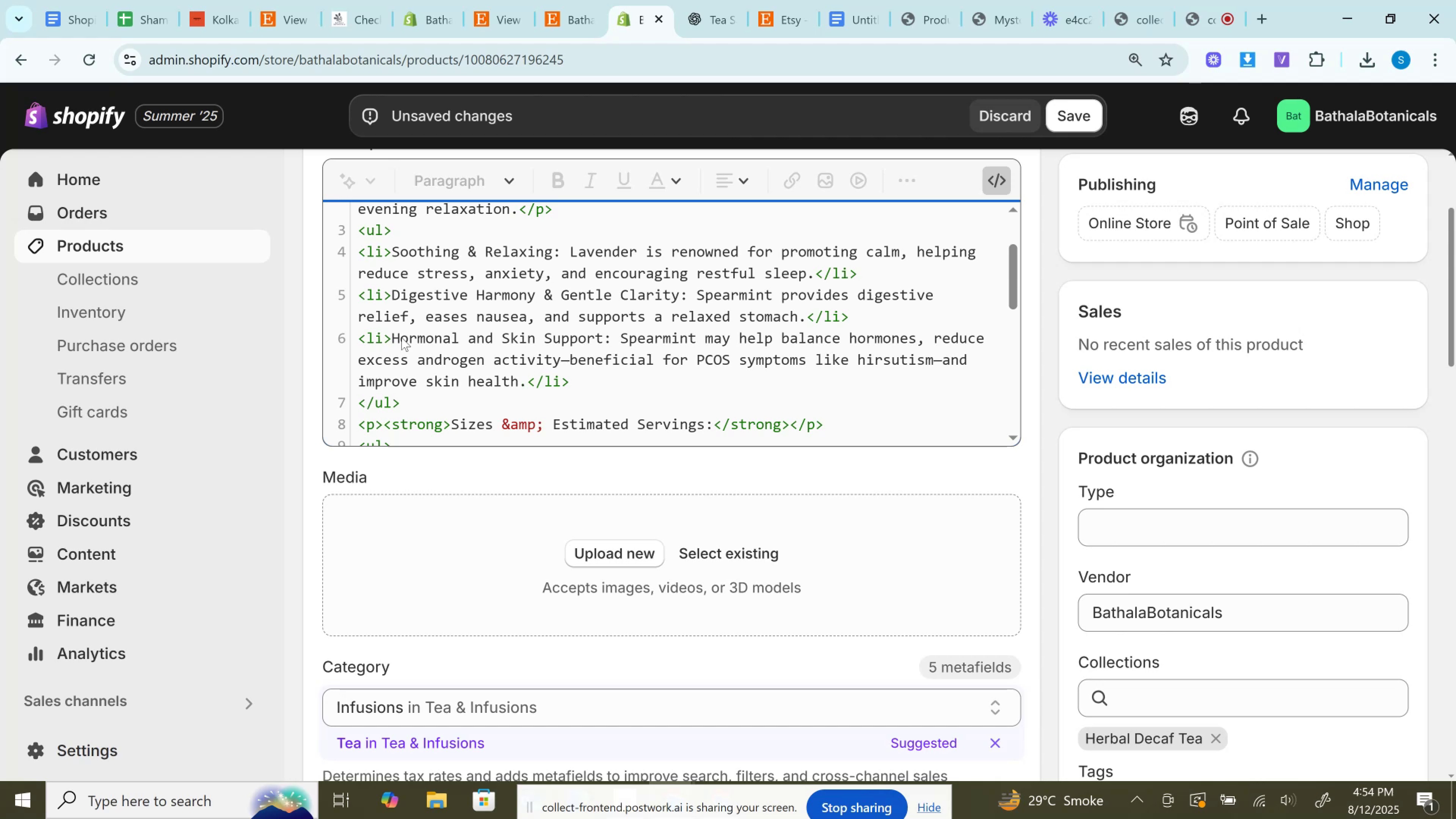 
wait(9.61)
 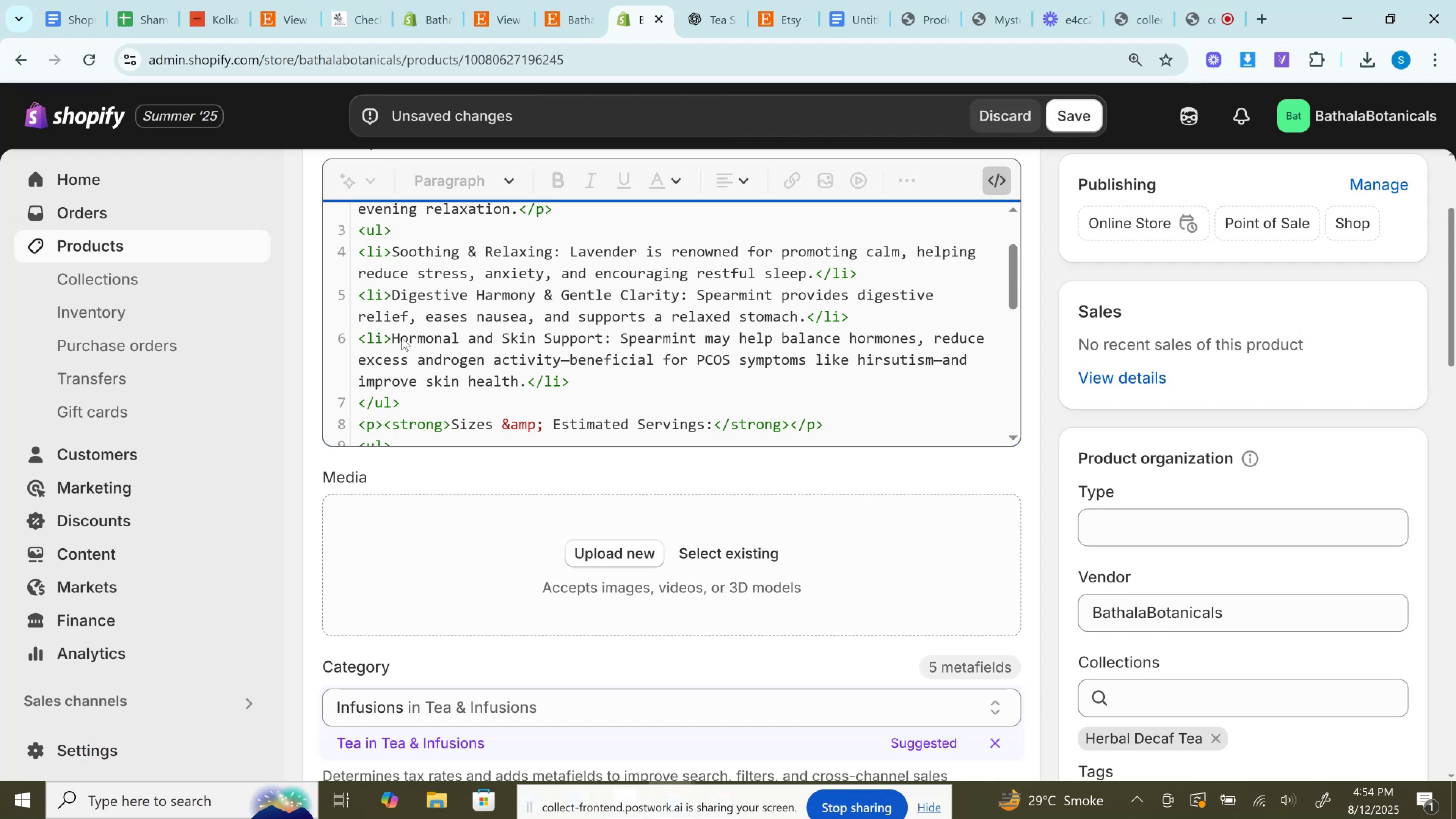 
left_click([580, 0])
 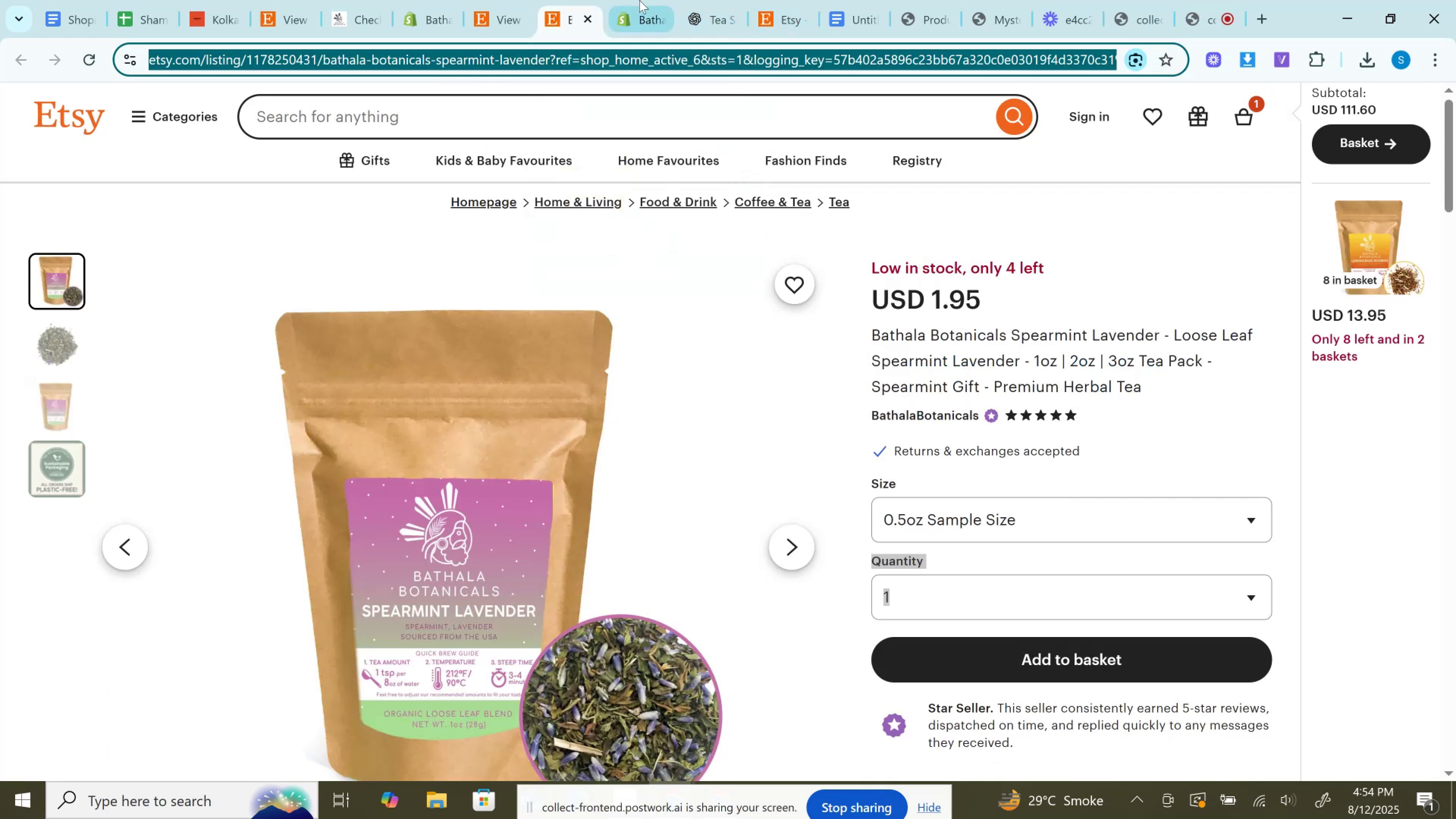 
left_click([639, 0])
 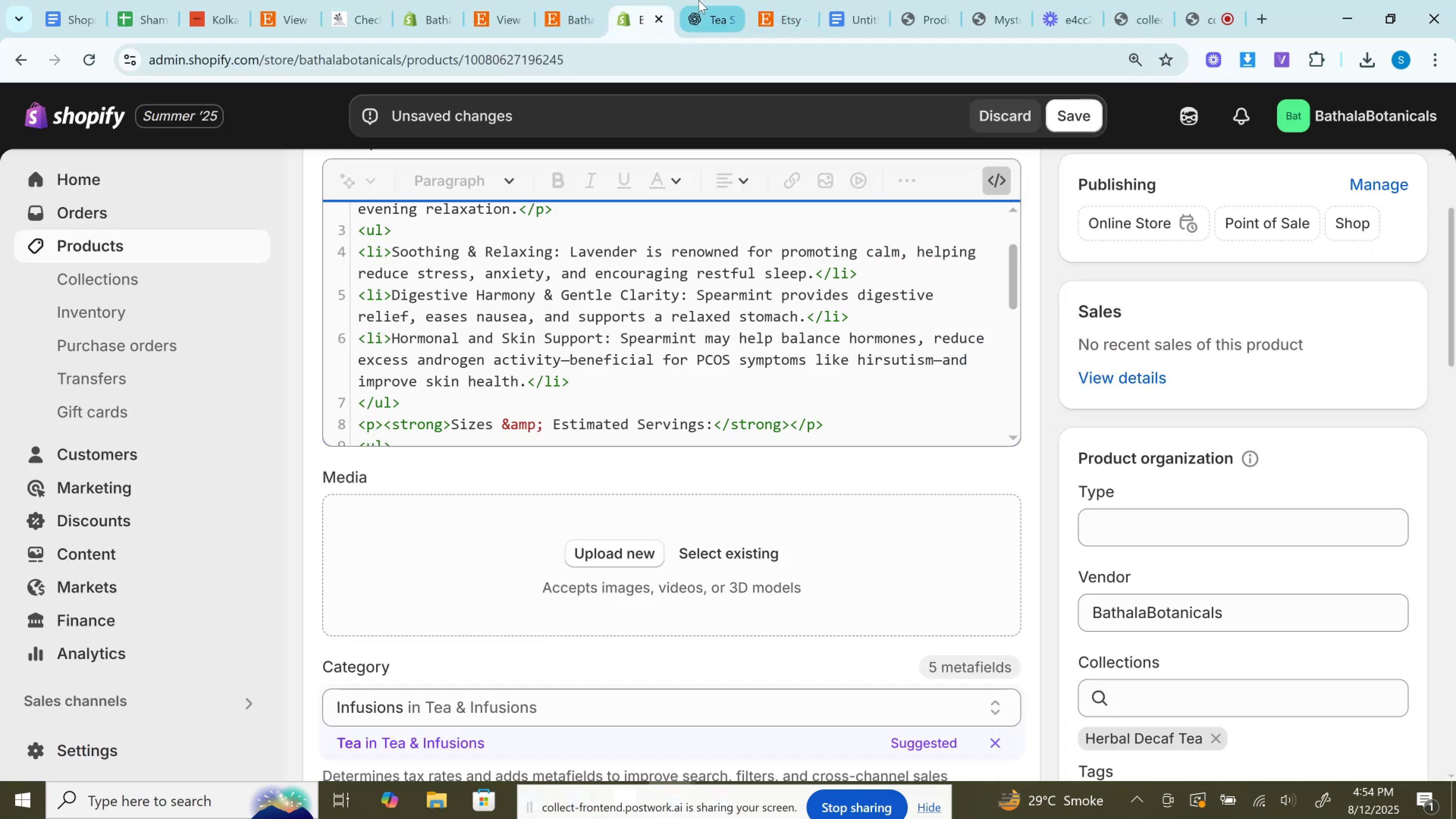 
left_click([698, 0])
 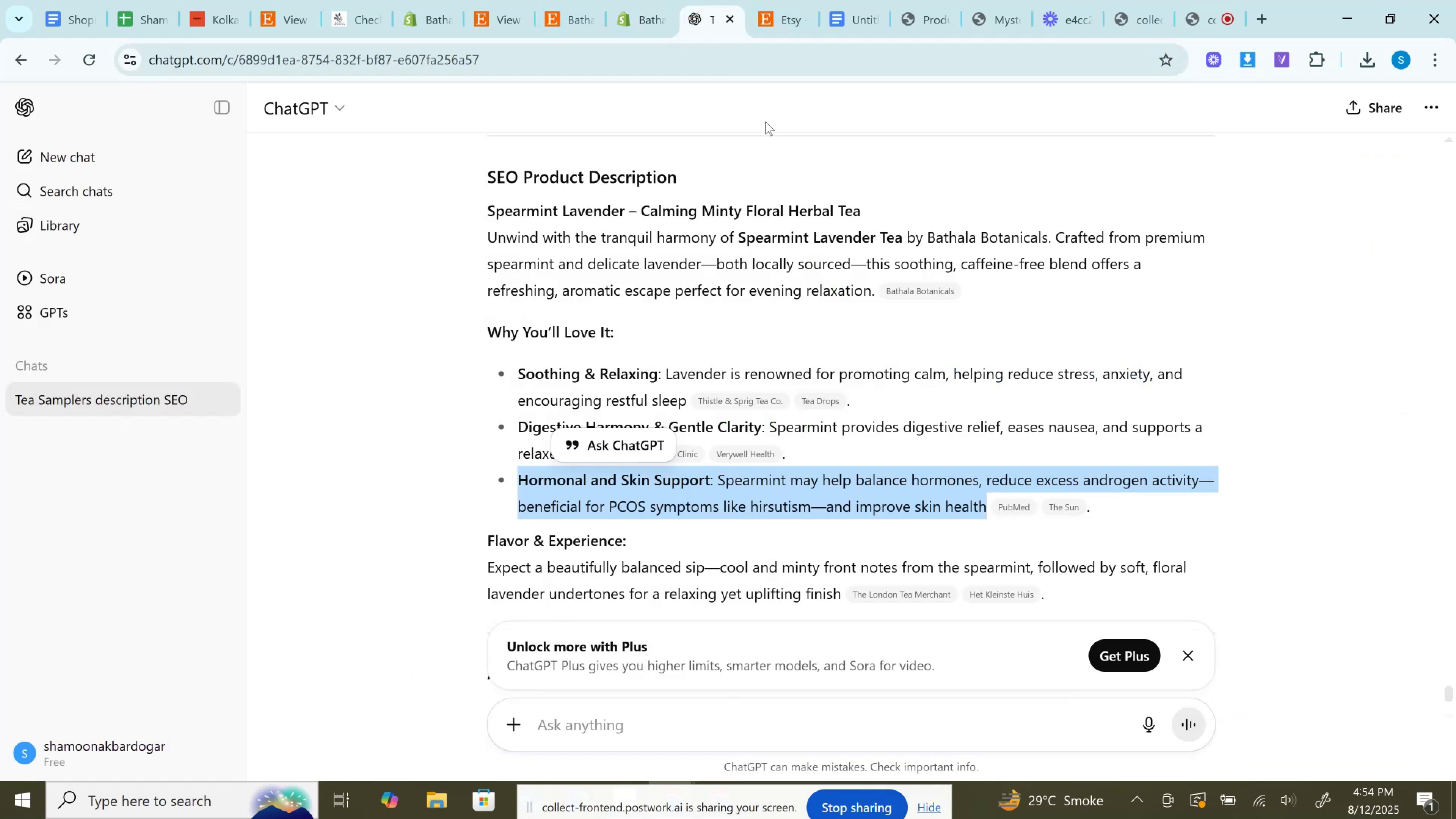 
scroll: coordinate [801, 275], scroll_direction: down, amount: 3.0
 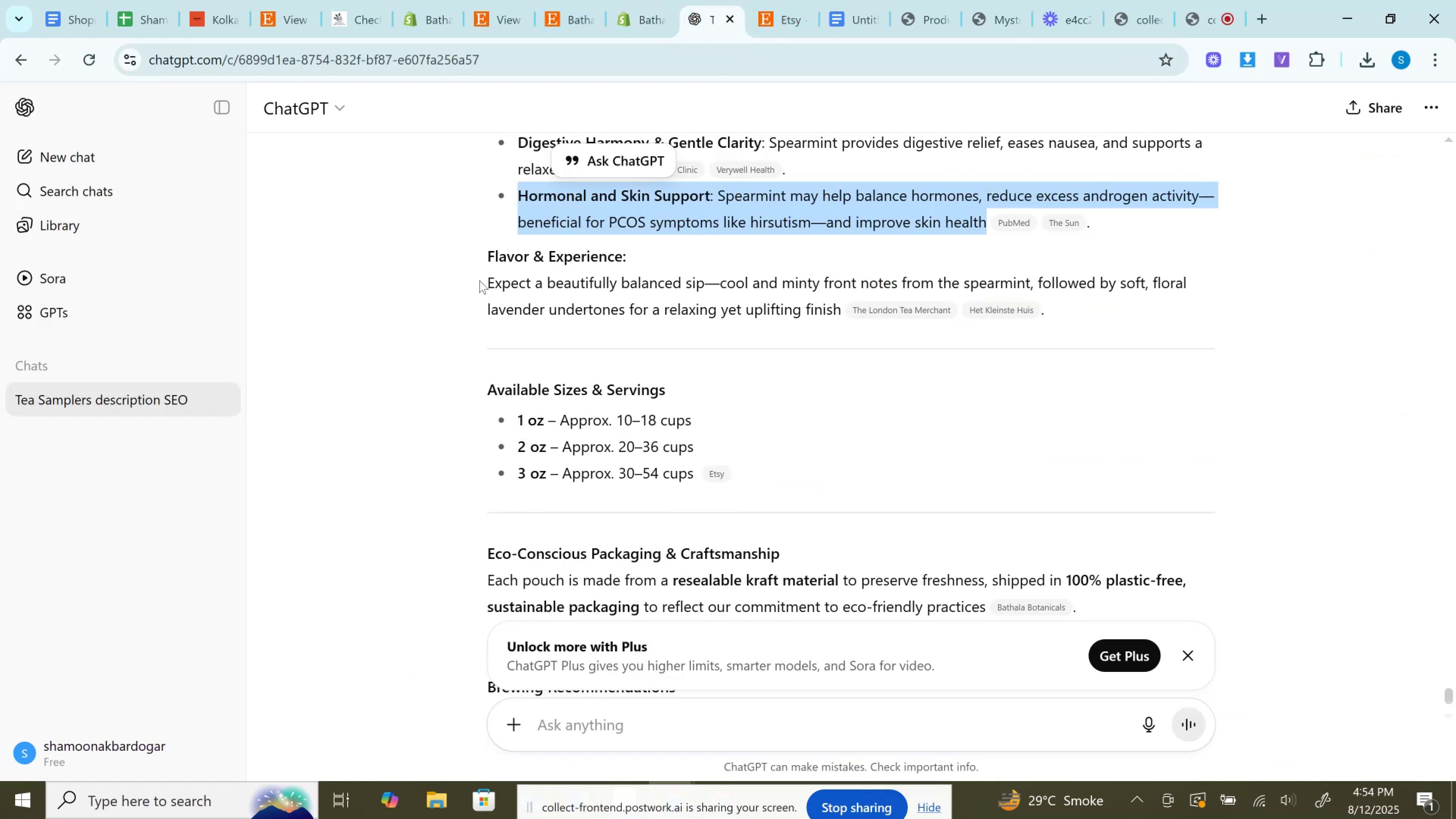 
left_click_drag(start_coordinate=[486, 263], to_coordinate=[650, 253])
 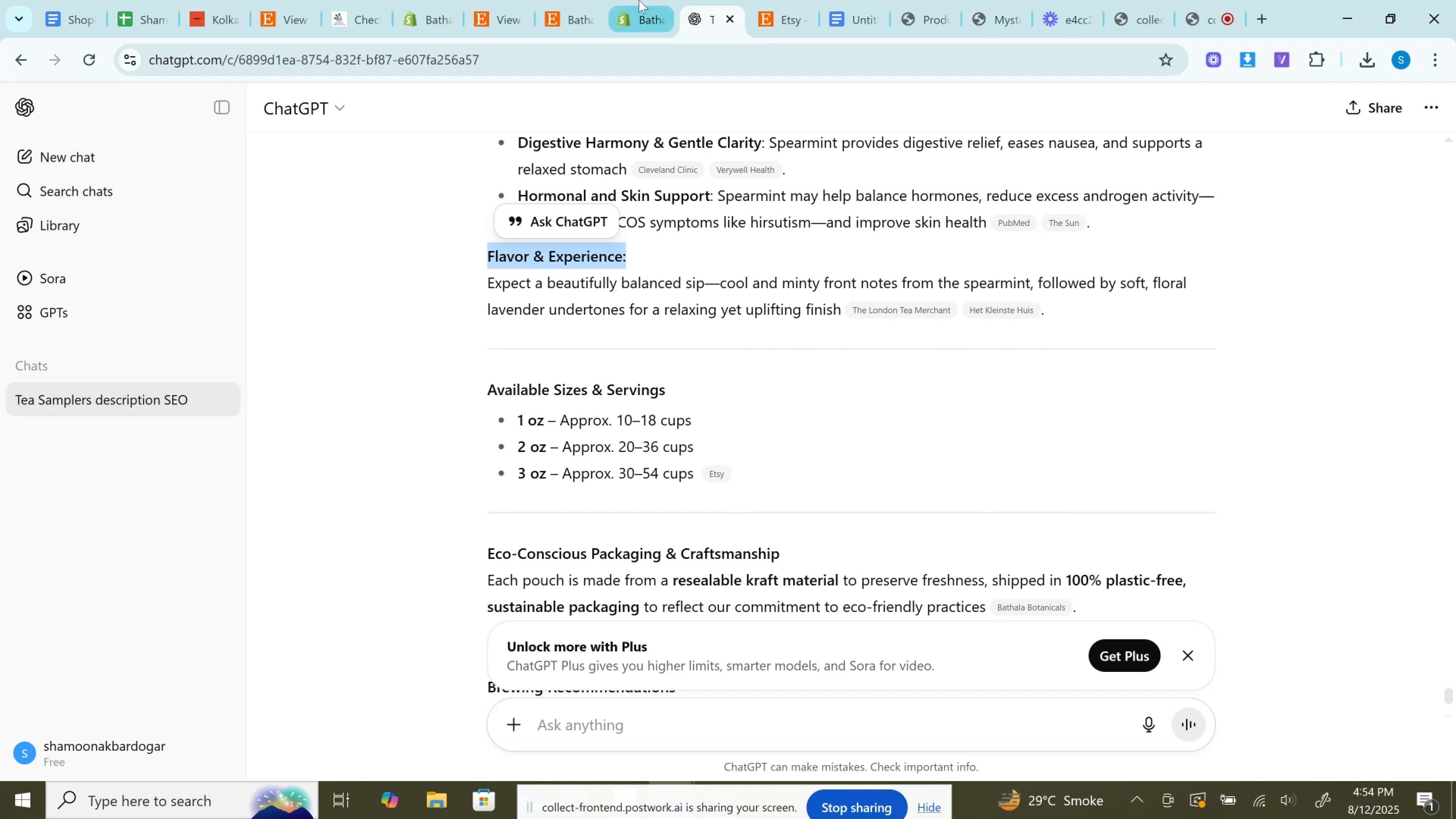 
key(Control+C)
 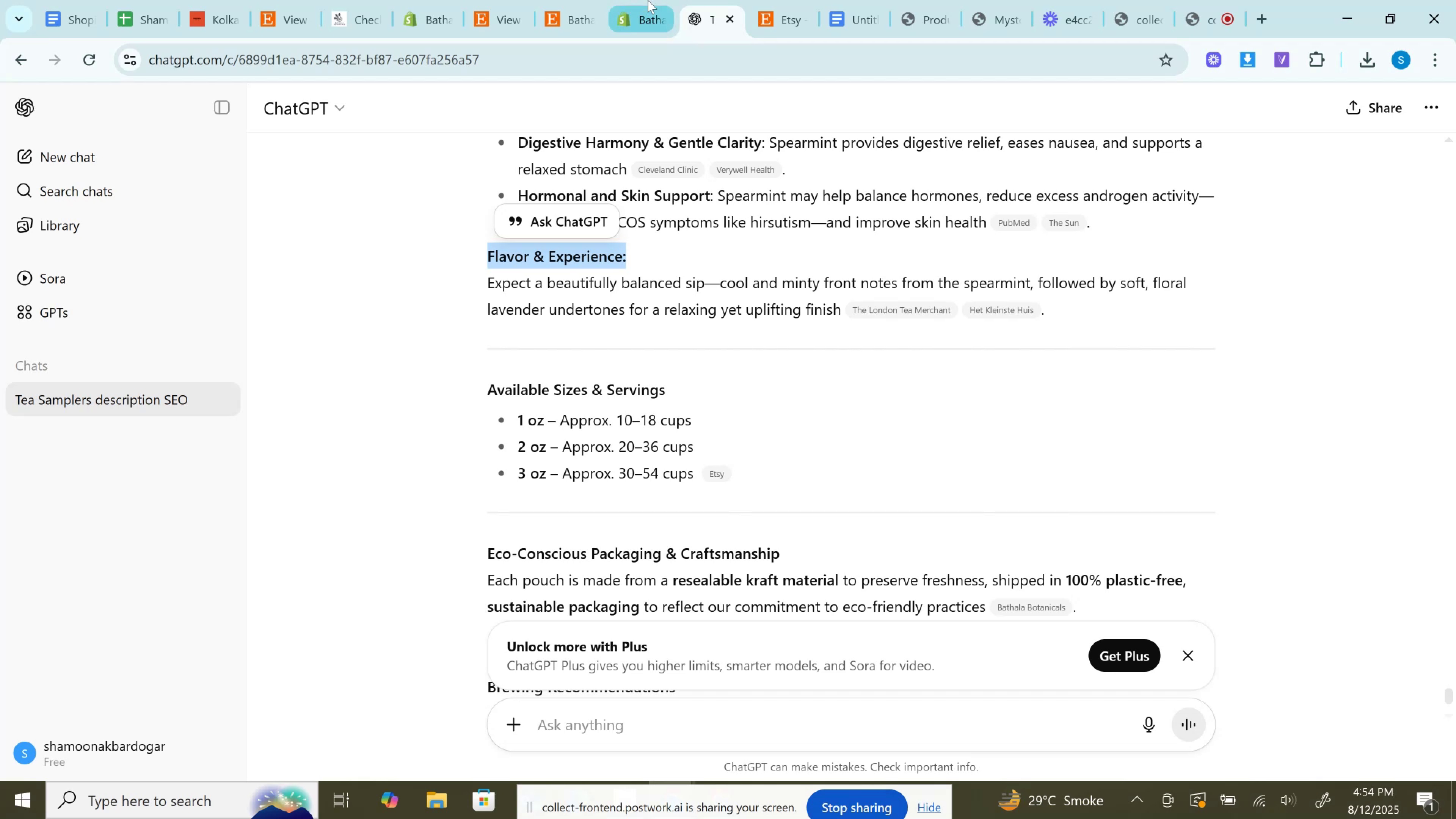 
left_click([648, 0])
 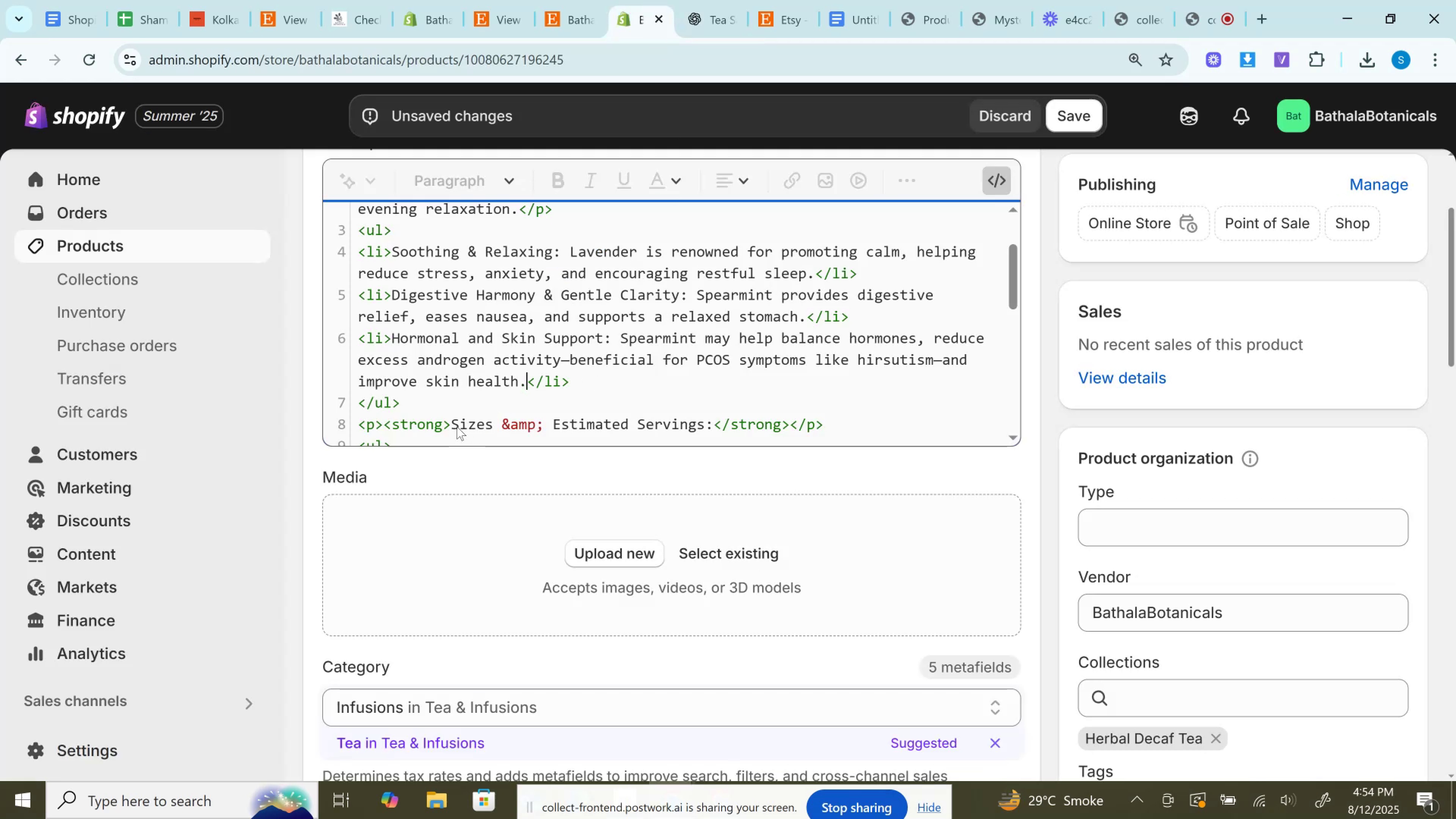 
left_click_drag(start_coordinate=[453, 428], to_coordinate=[723, 430])
 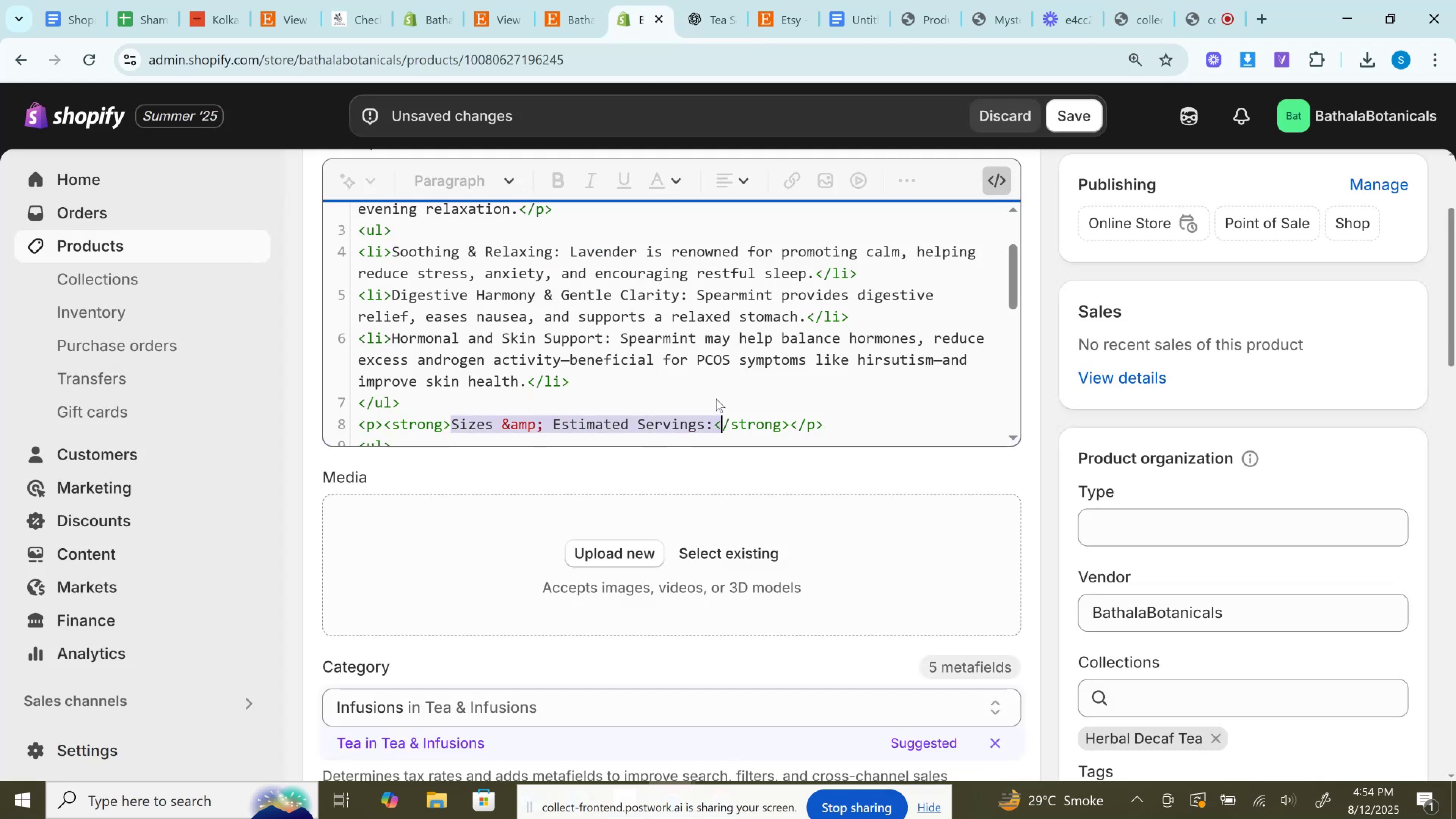 
scroll: coordinate [716, 399], scroll_direction: down, amount: 1.0
 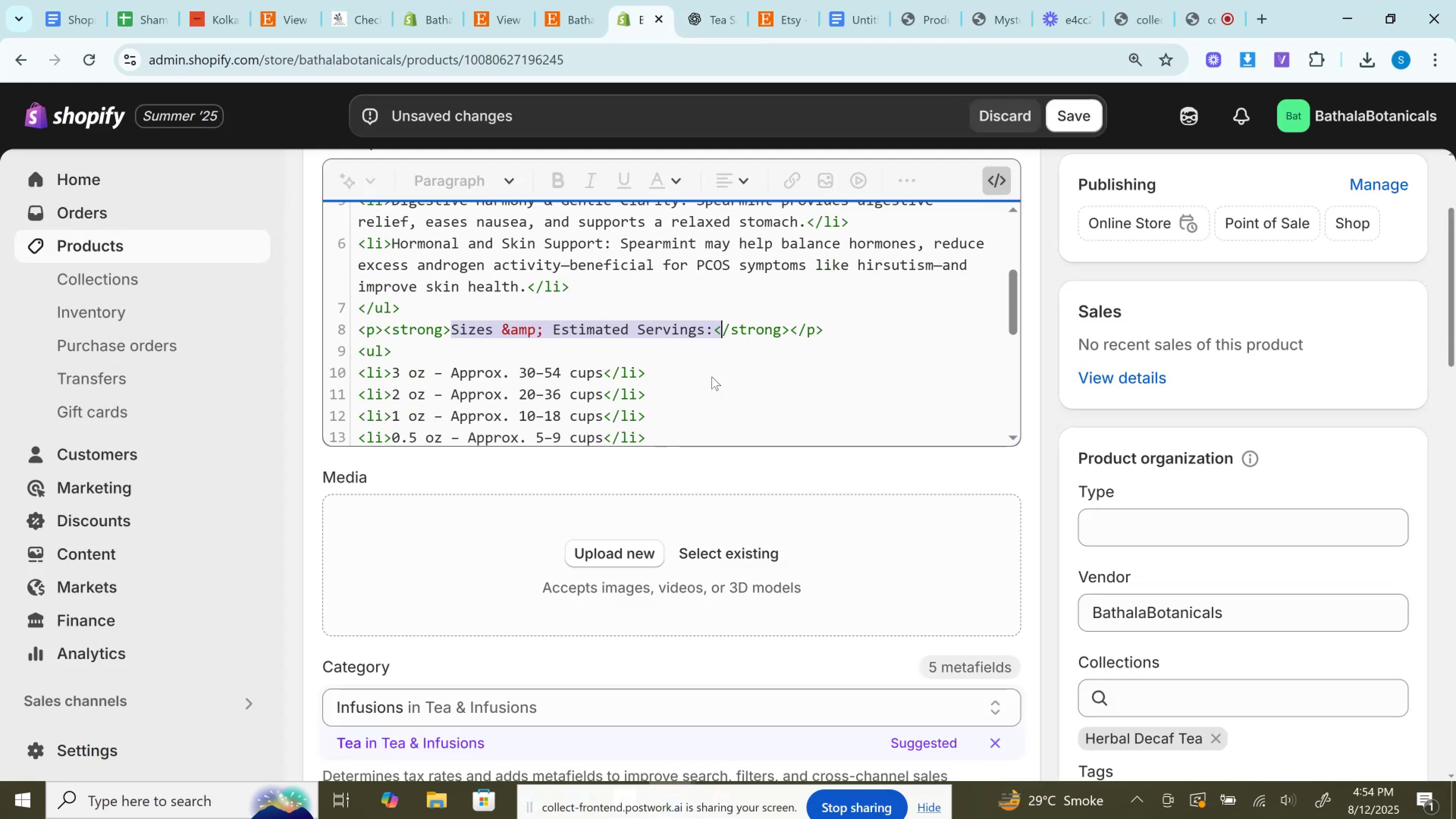 
scroll: coordinate [705, 356], scroll_direction: up, amount: 1.0
 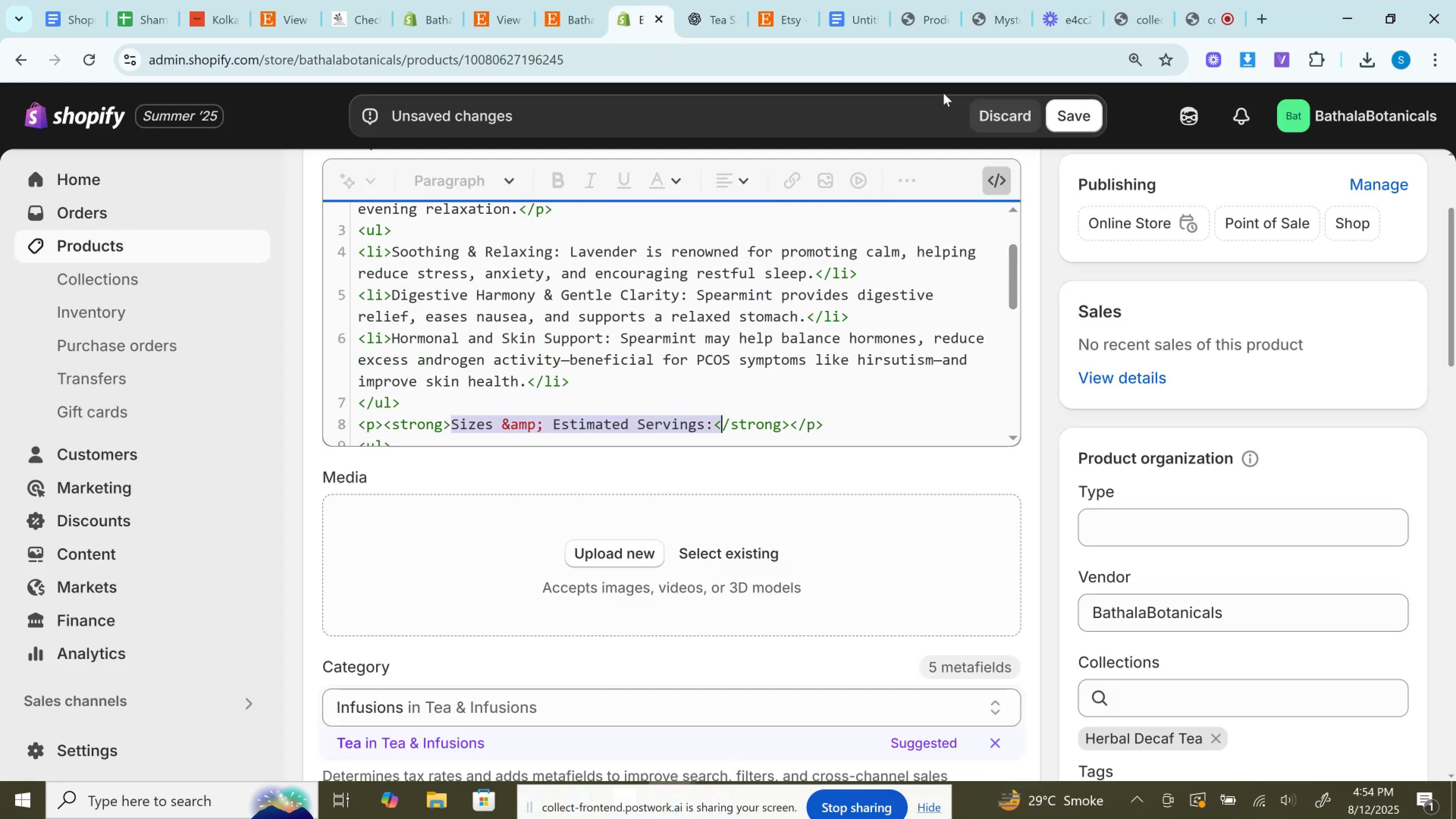 
left_click([989, 179])
 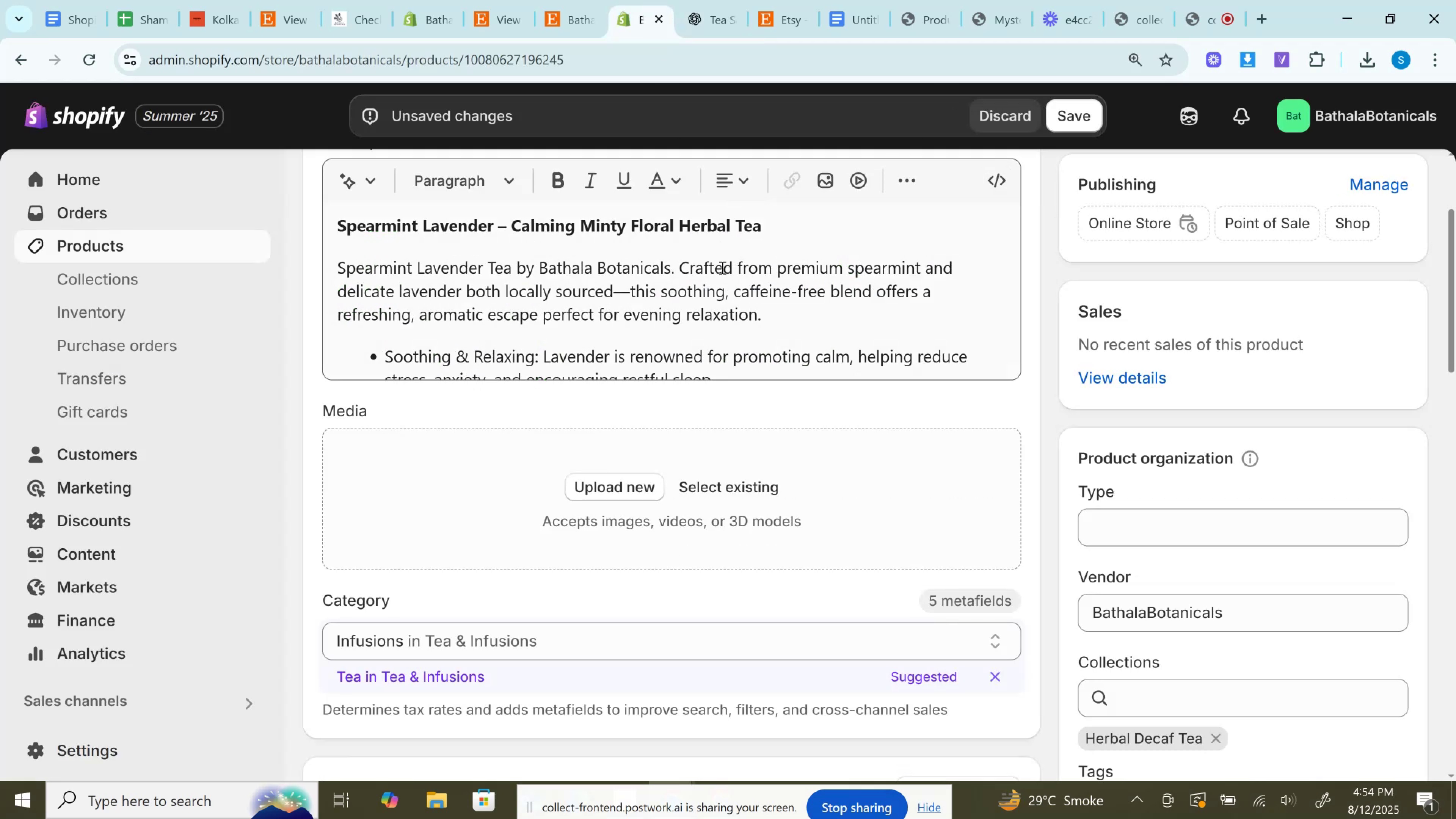 
left_click([721, 267])
 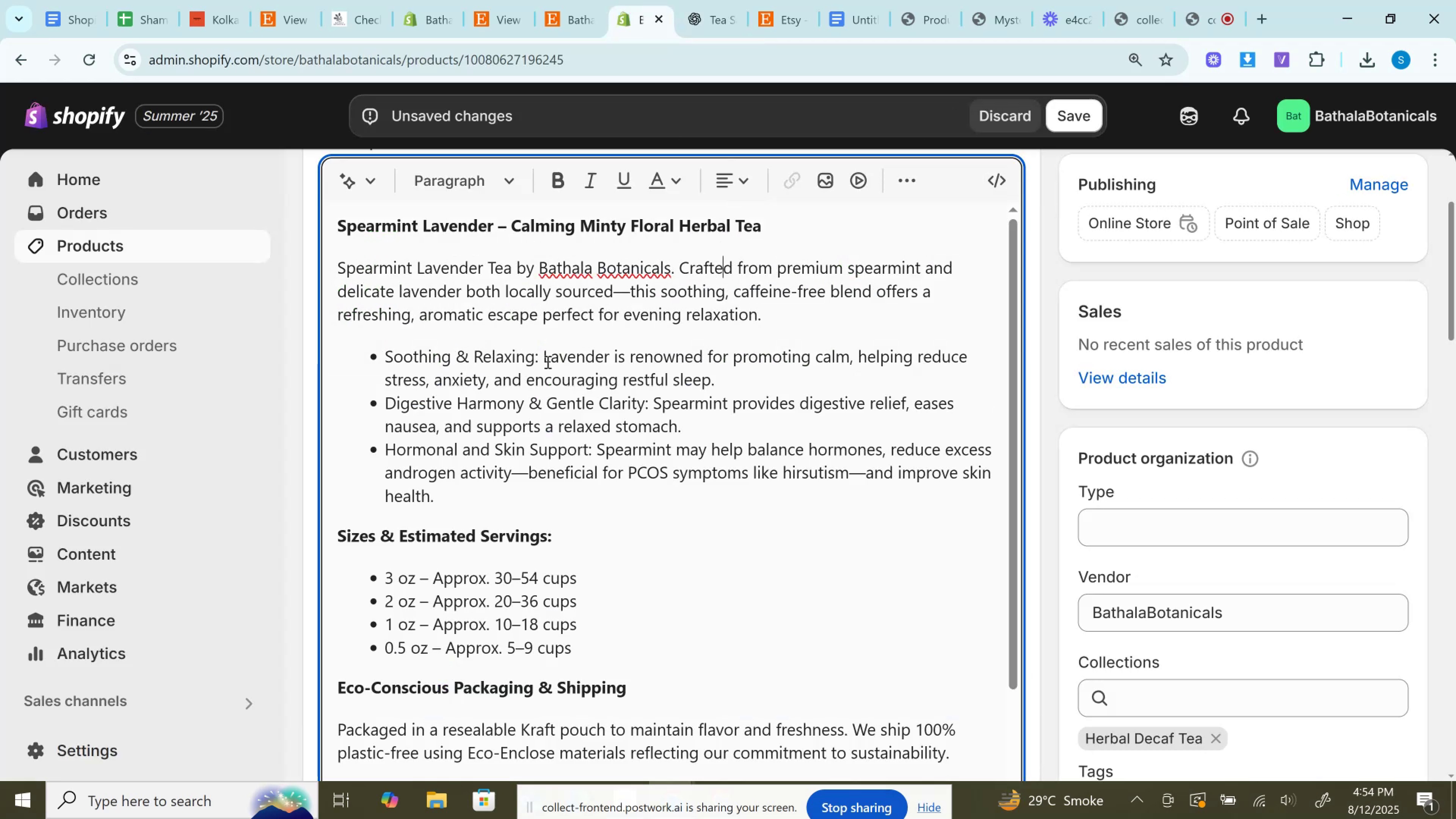 
left_click_drag(start_coordinate=[545, 358], to_coordinate=[381, 361])
 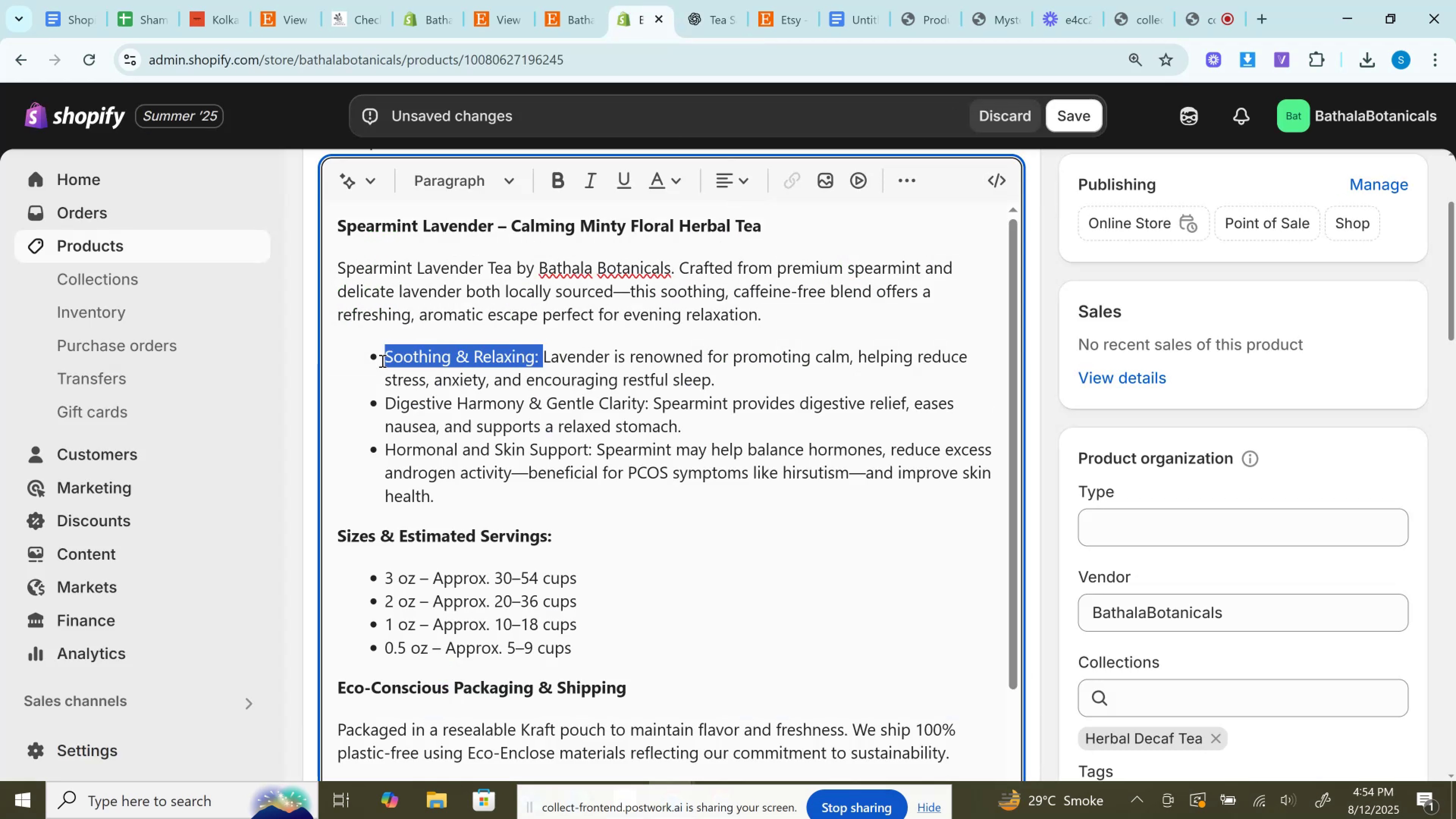 
key(Control+B)
 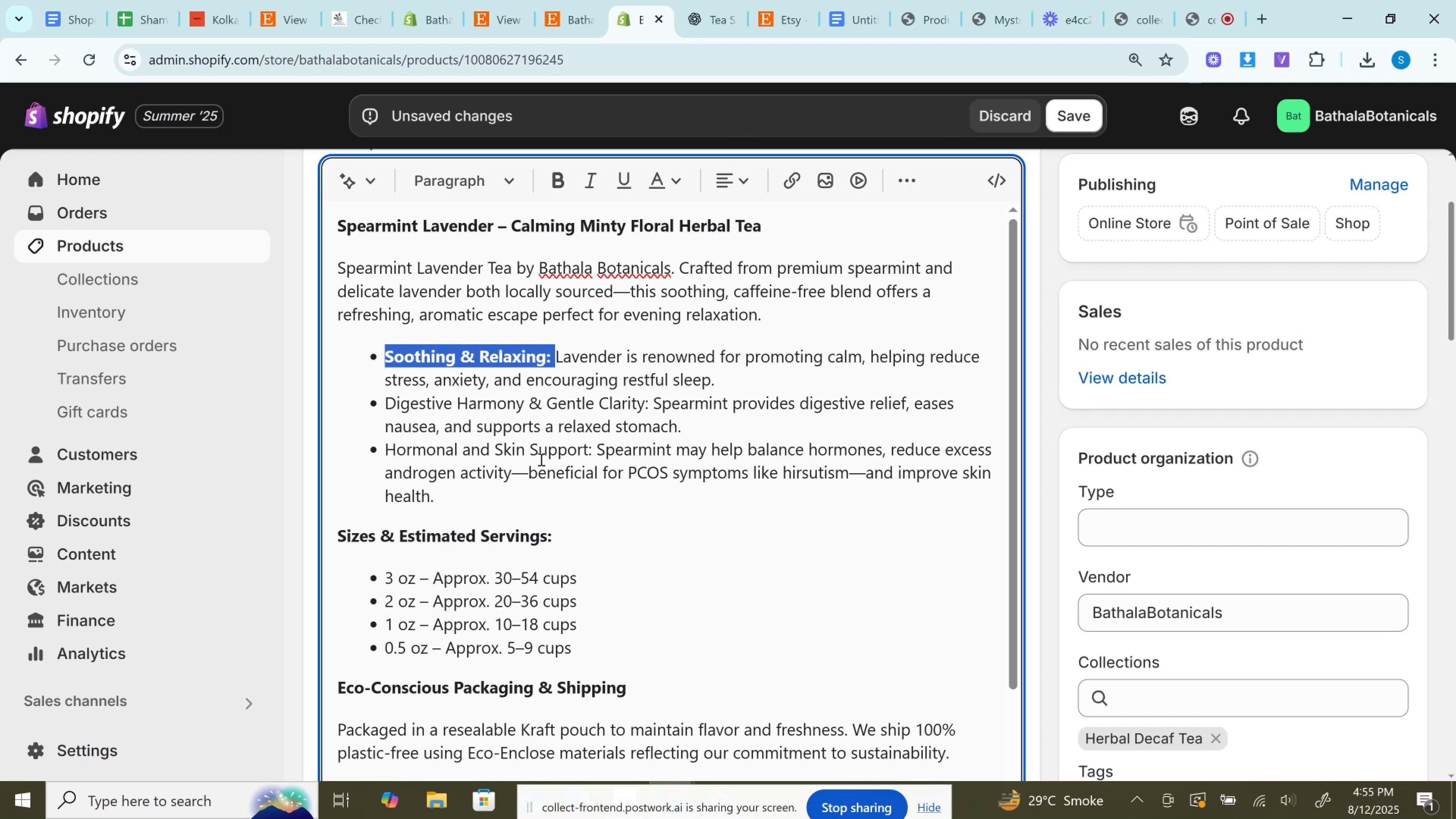 
left_click_drag(start_coordinate=[596, 452], to_coordinate=[382, 451])
 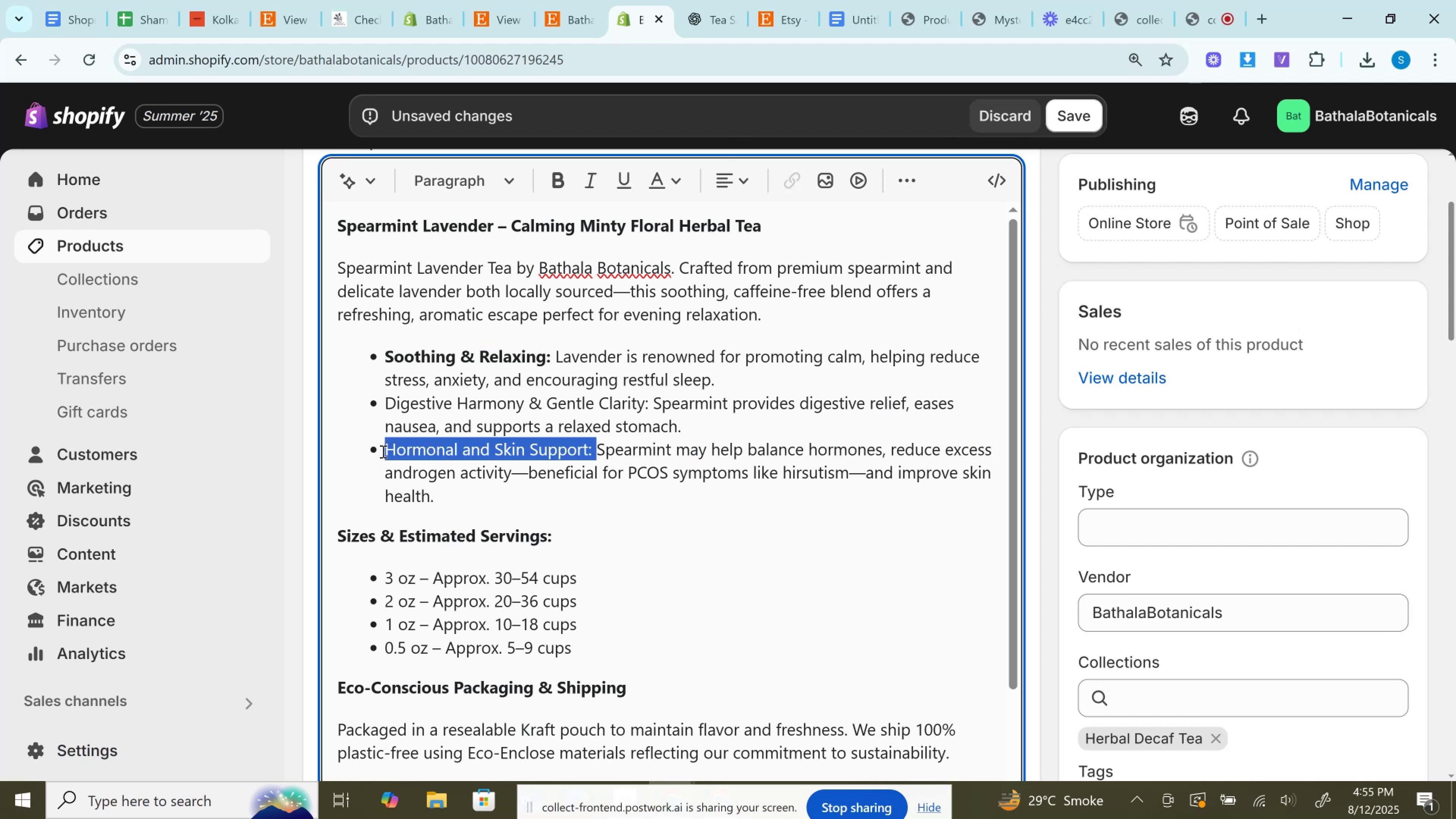 
key(Control+B)
 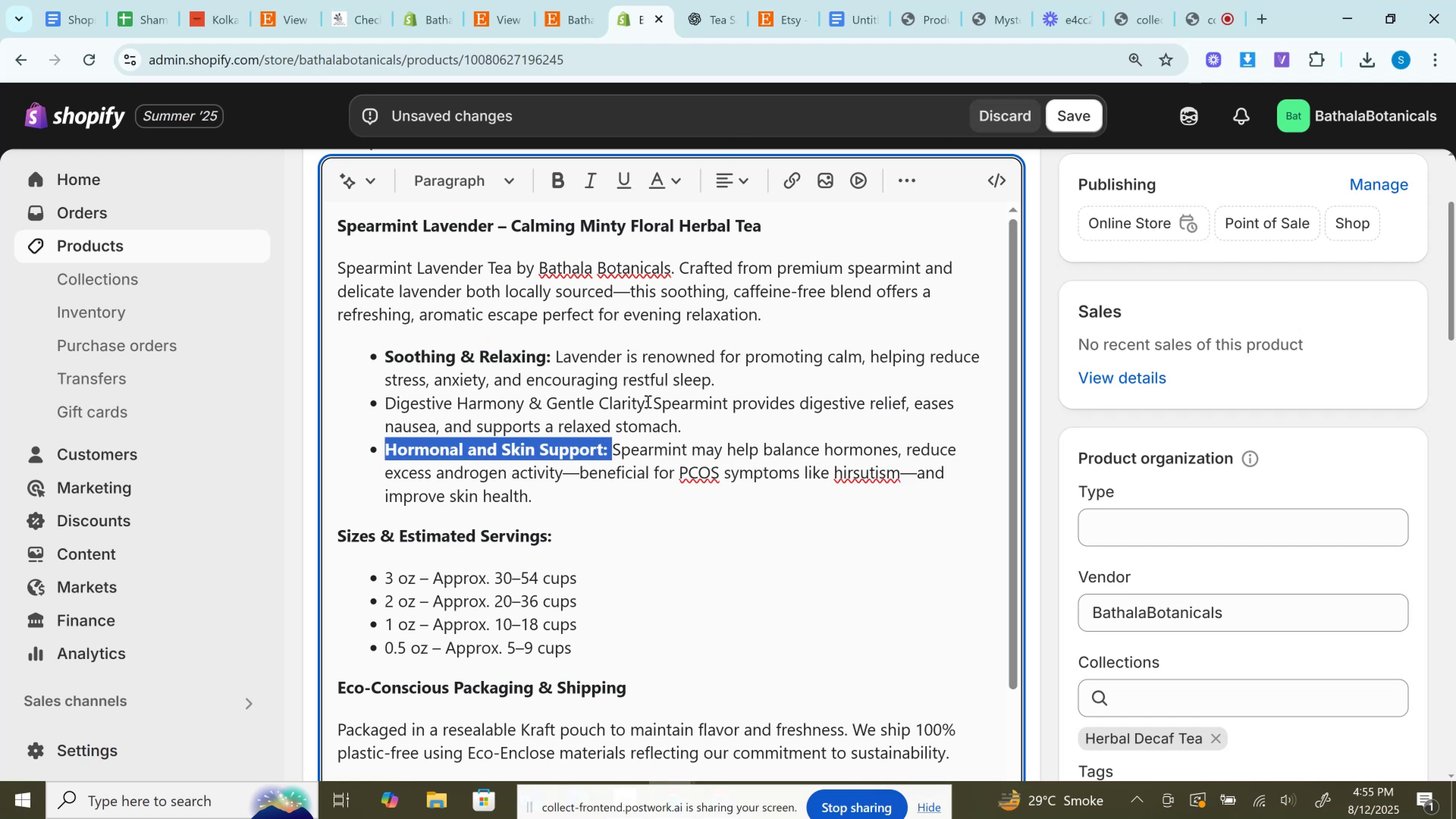 
left_click_drag(start_coordinate=[651, 407], to_coordinate=[388, 405])
 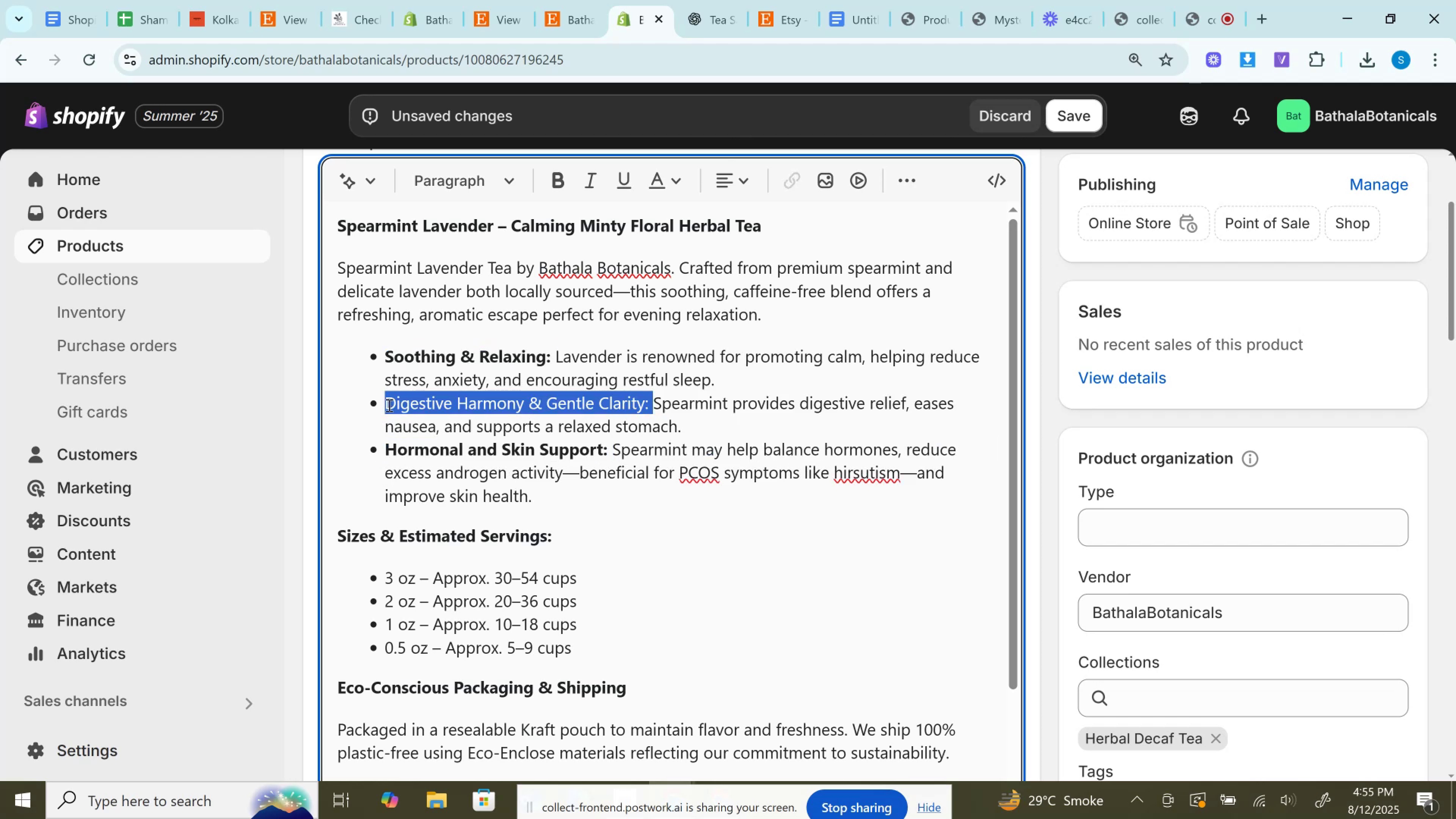 
key(Control+B)
 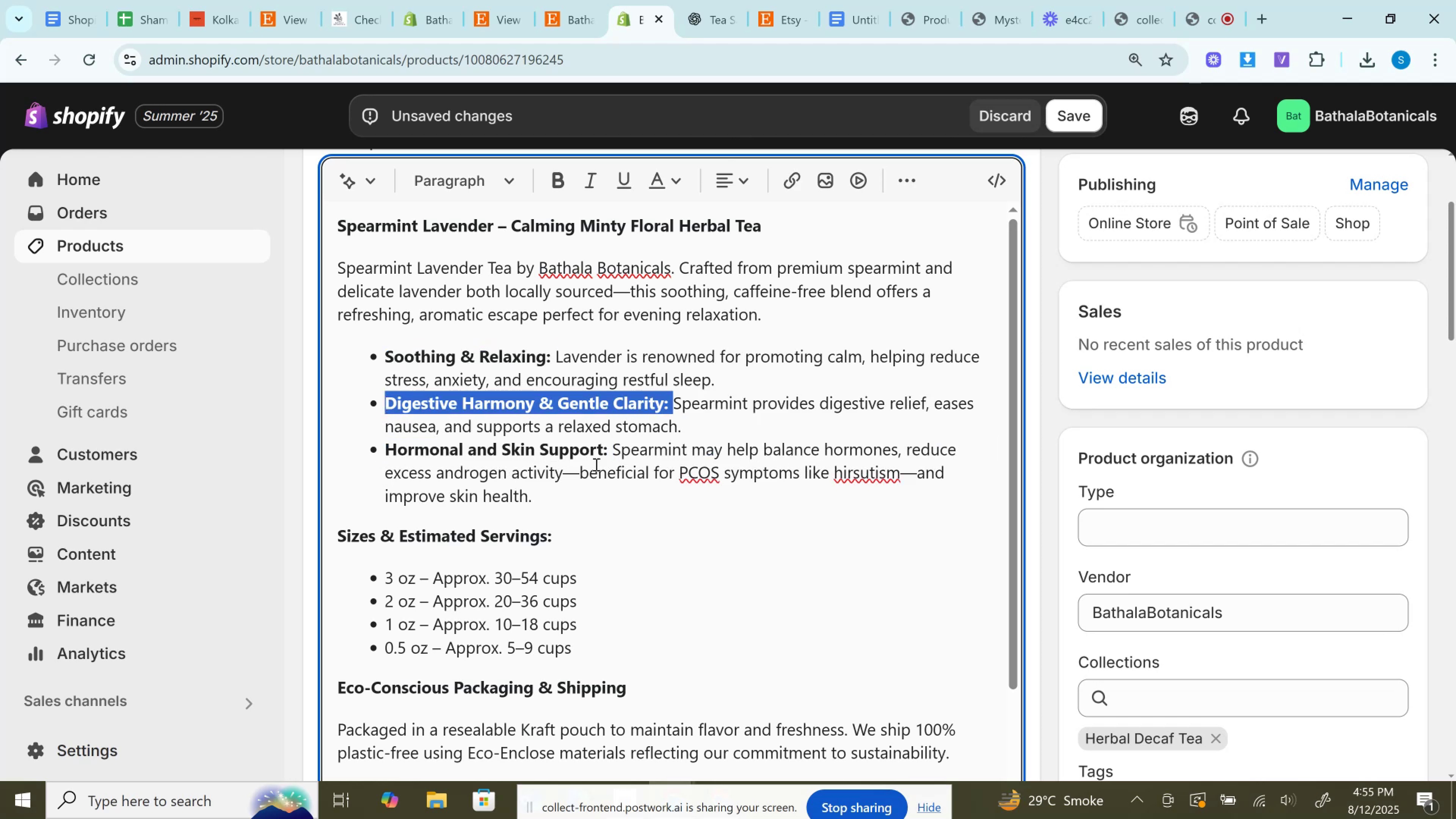 
left_click([685, 0])
 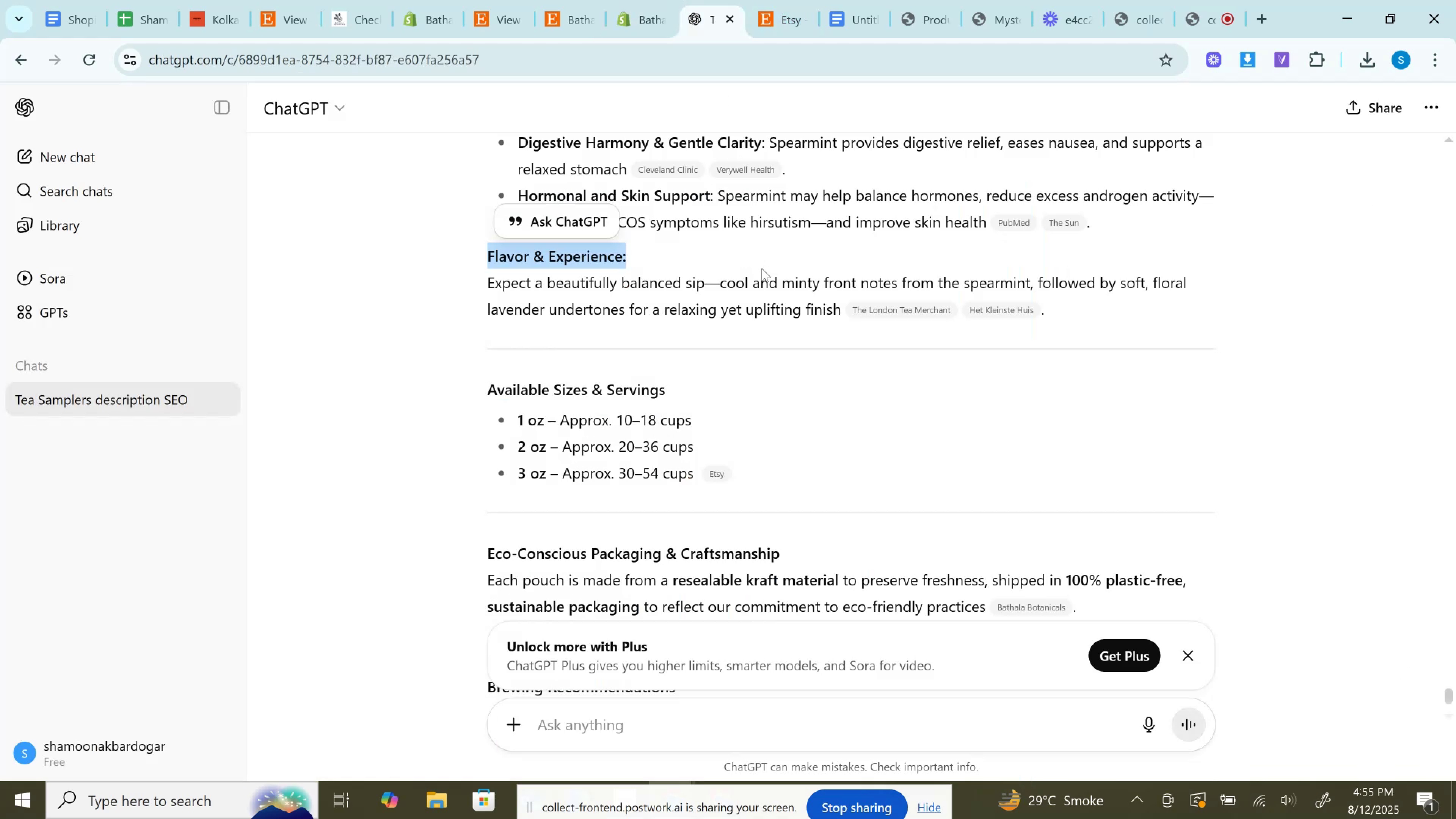 
scroll: coordinate [762, 268], scroll_direction: down, amount: 2.0
 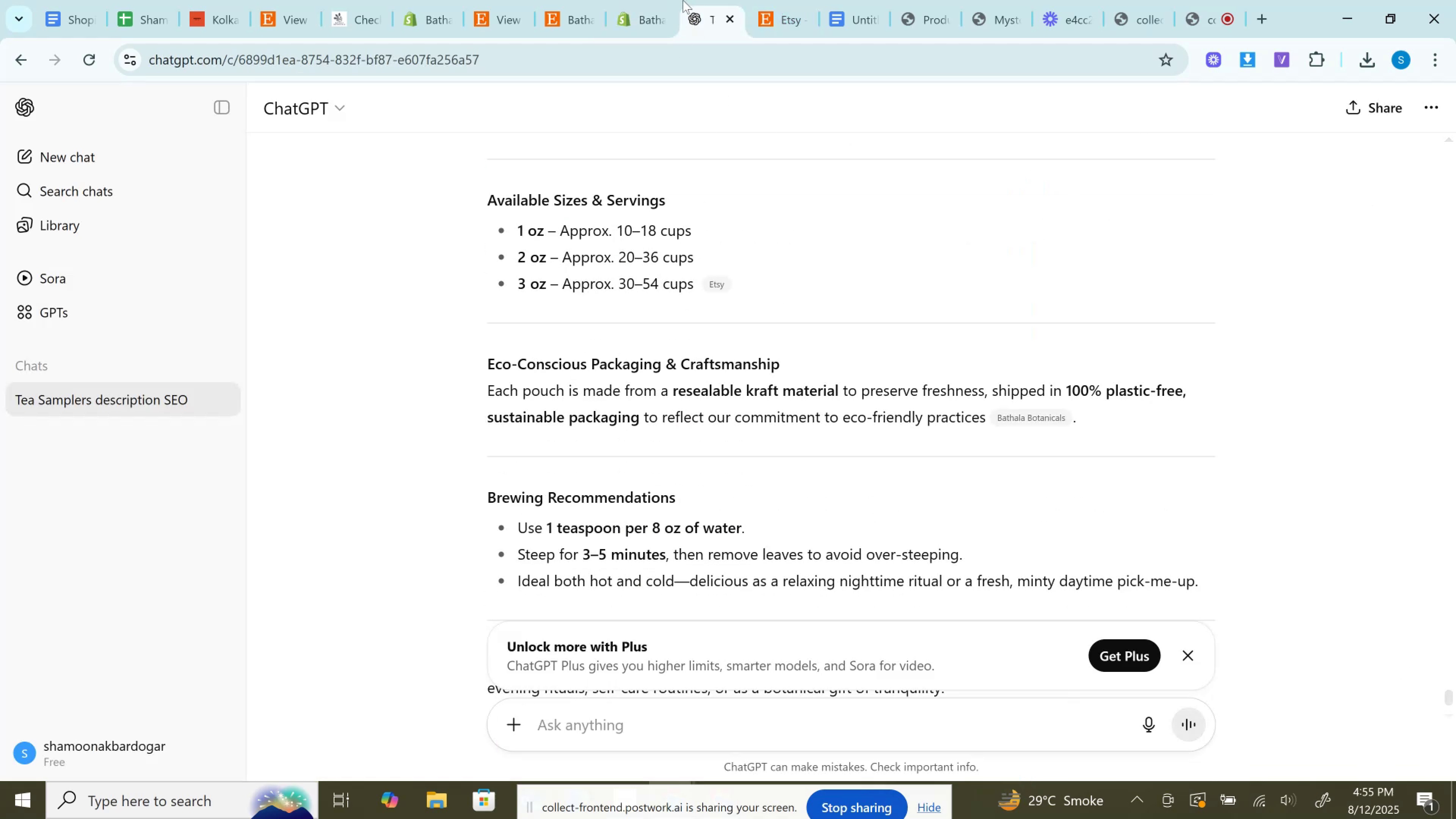 
left_click([646, 0])
 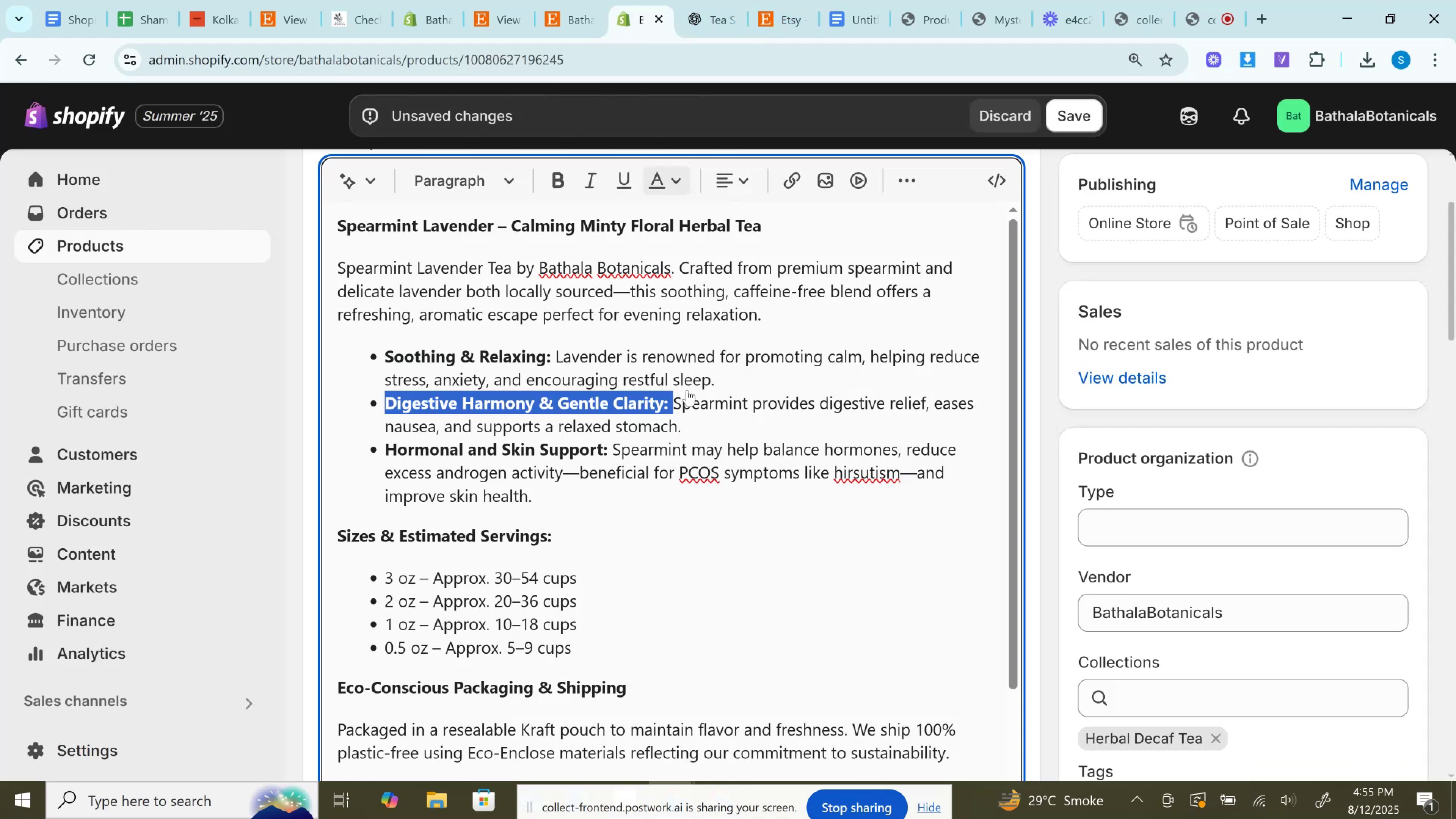 
scroll: coordinate [687, 428], scroll_direction: down, amount: 3.0
 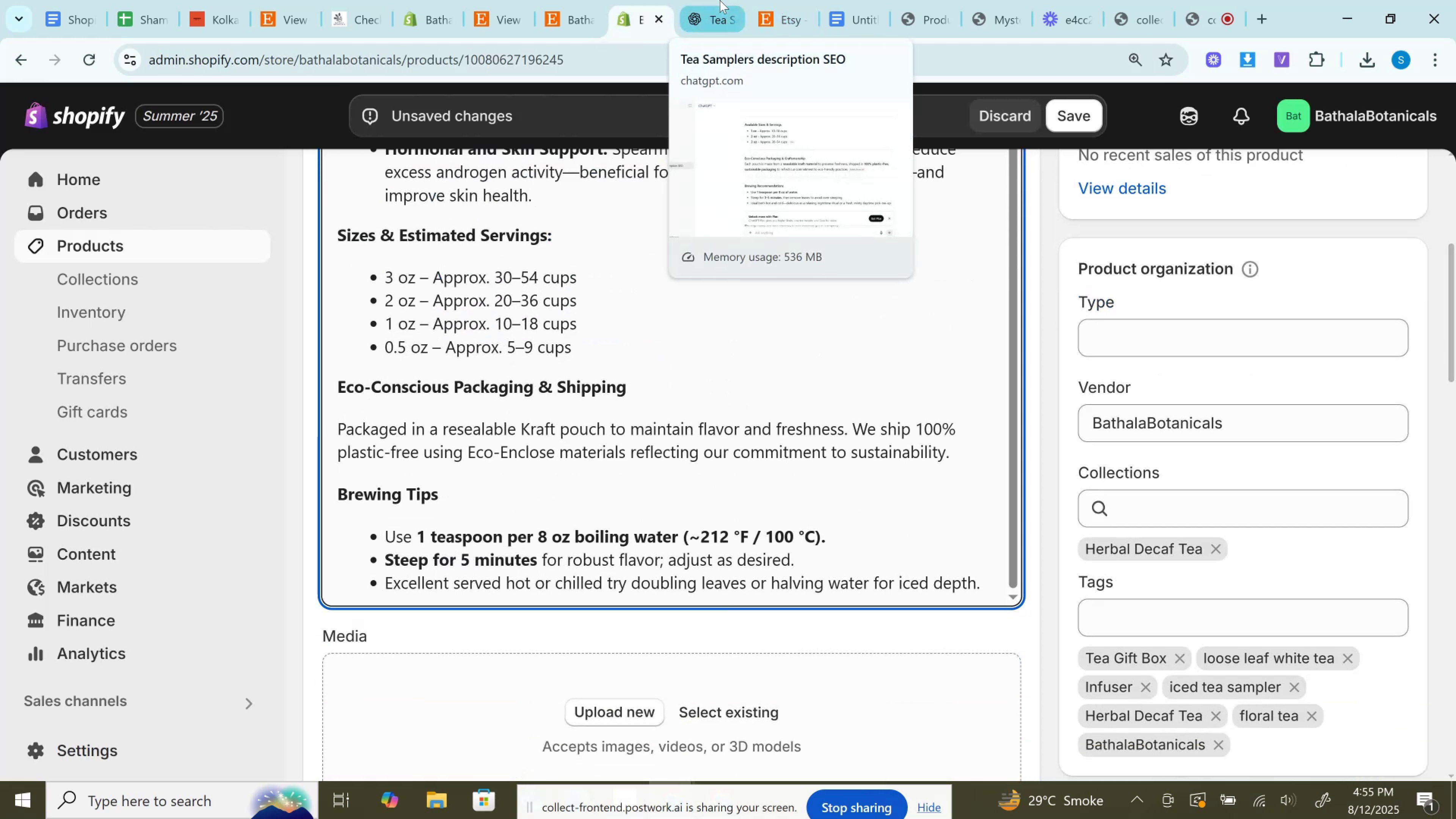 
left_click([720, 0])
 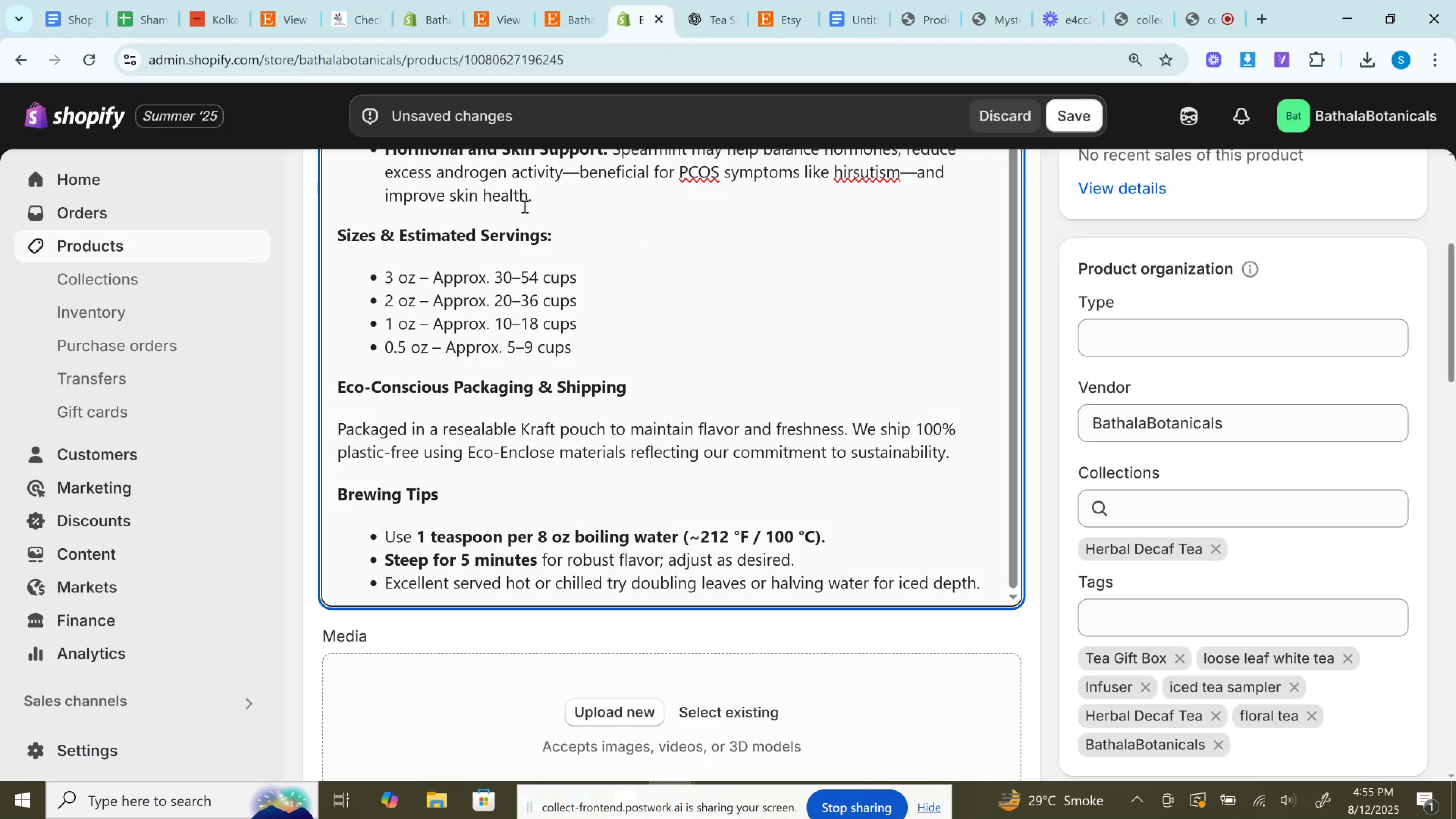 
left_click([729, 0])
 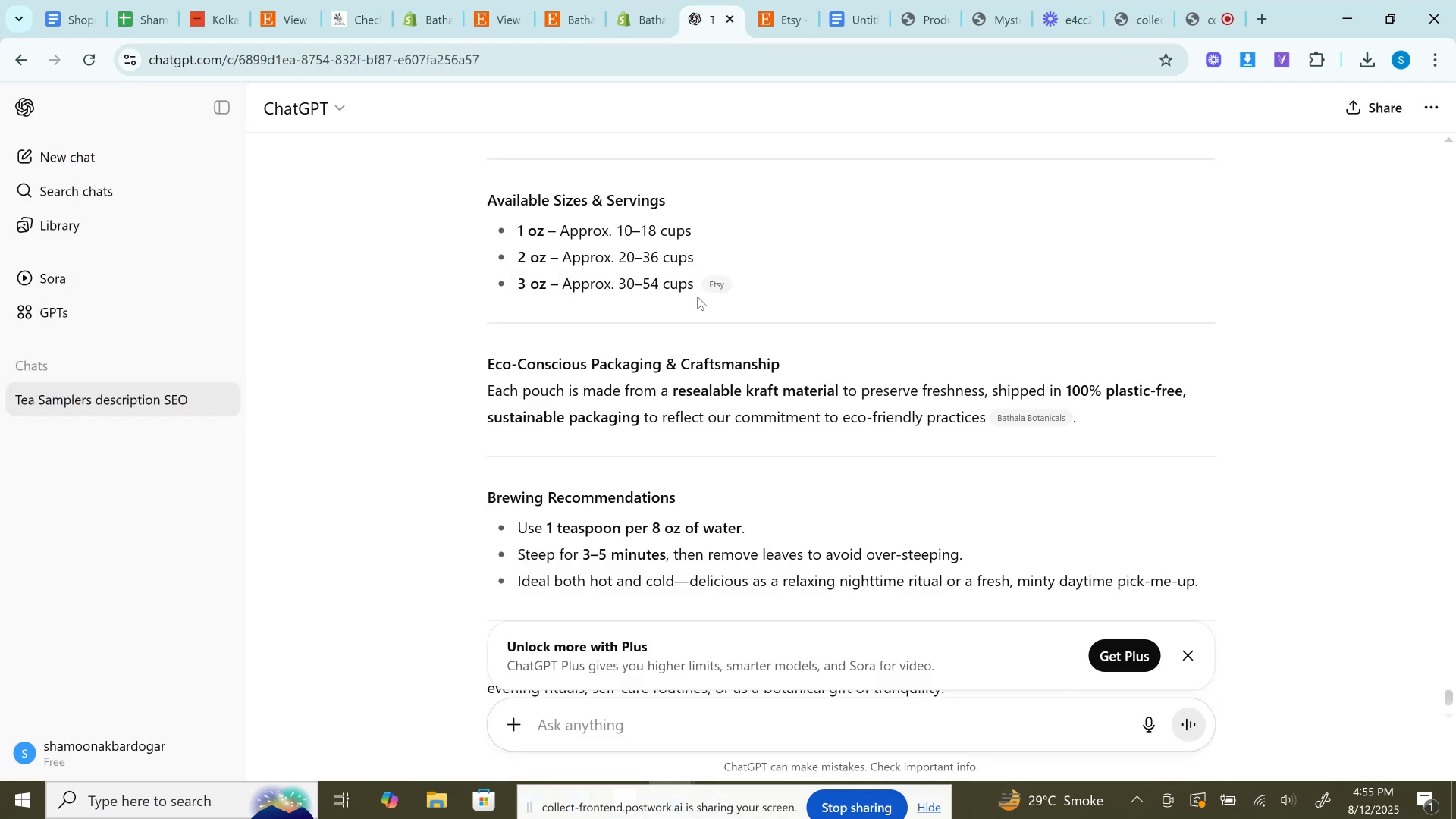 
left_click_drag(start_coordinate=[695, 284], to_coordinate=[512, 223])
 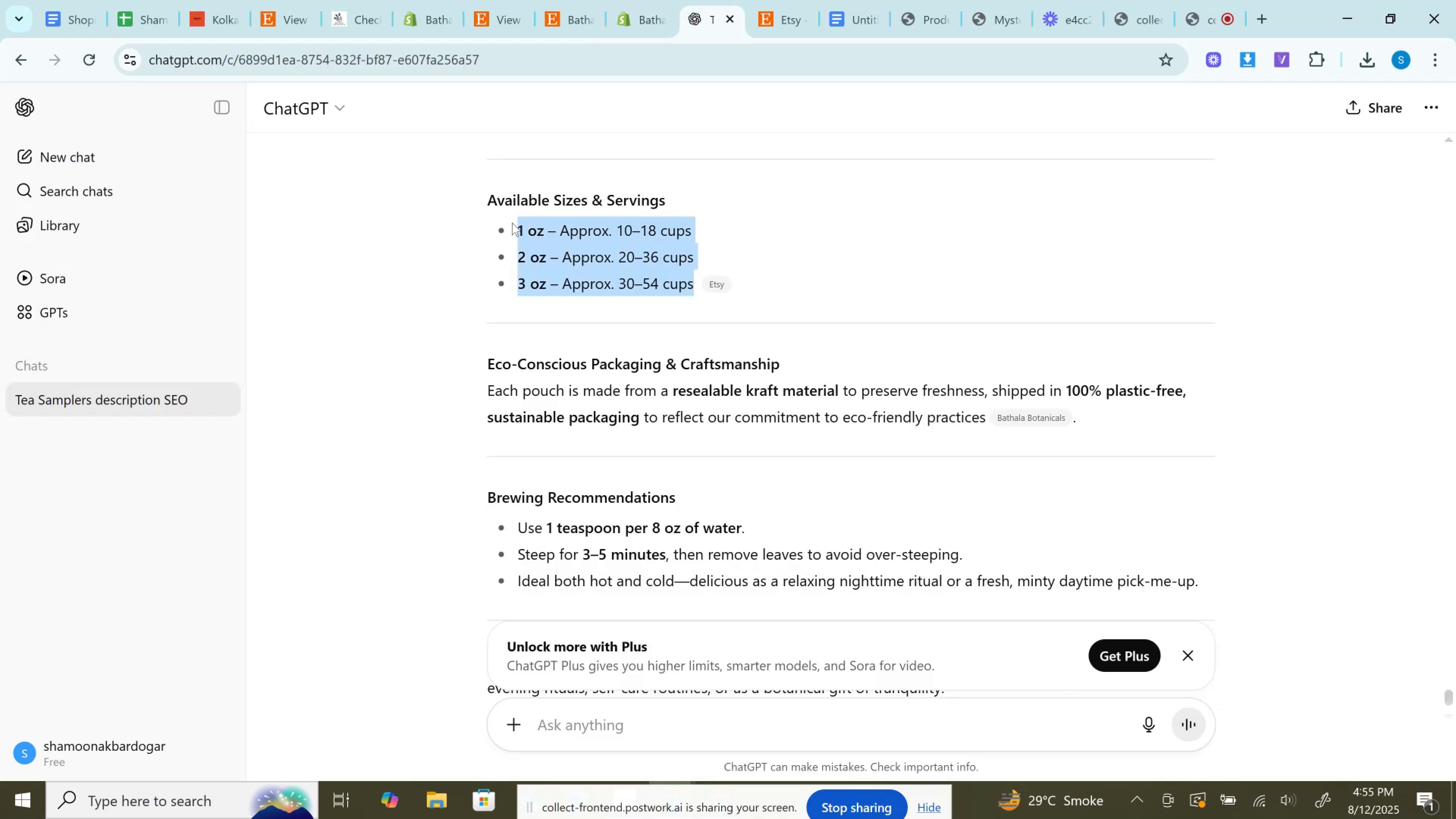 
key(Control+C)
 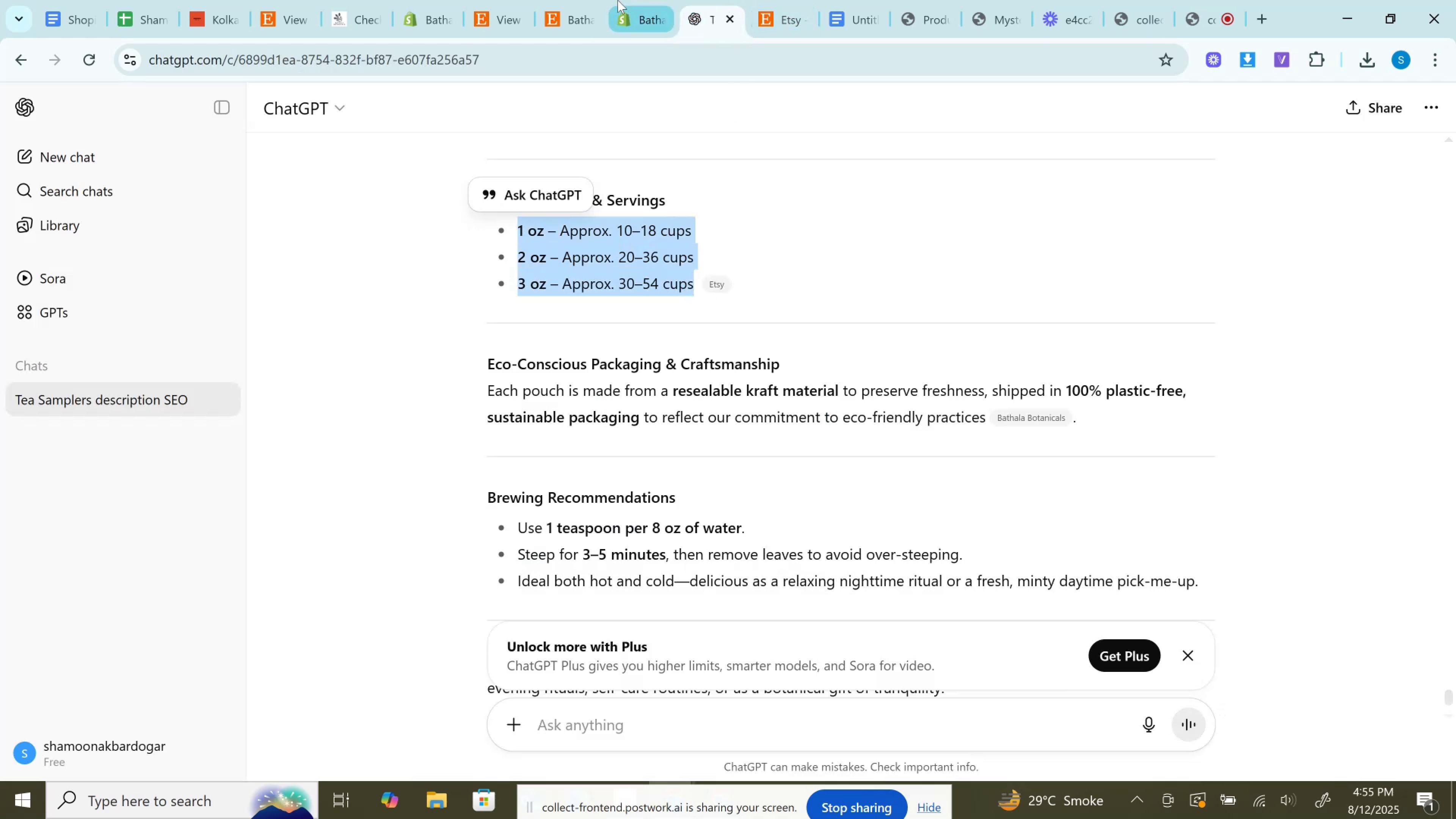 
left_click([616, 0])
 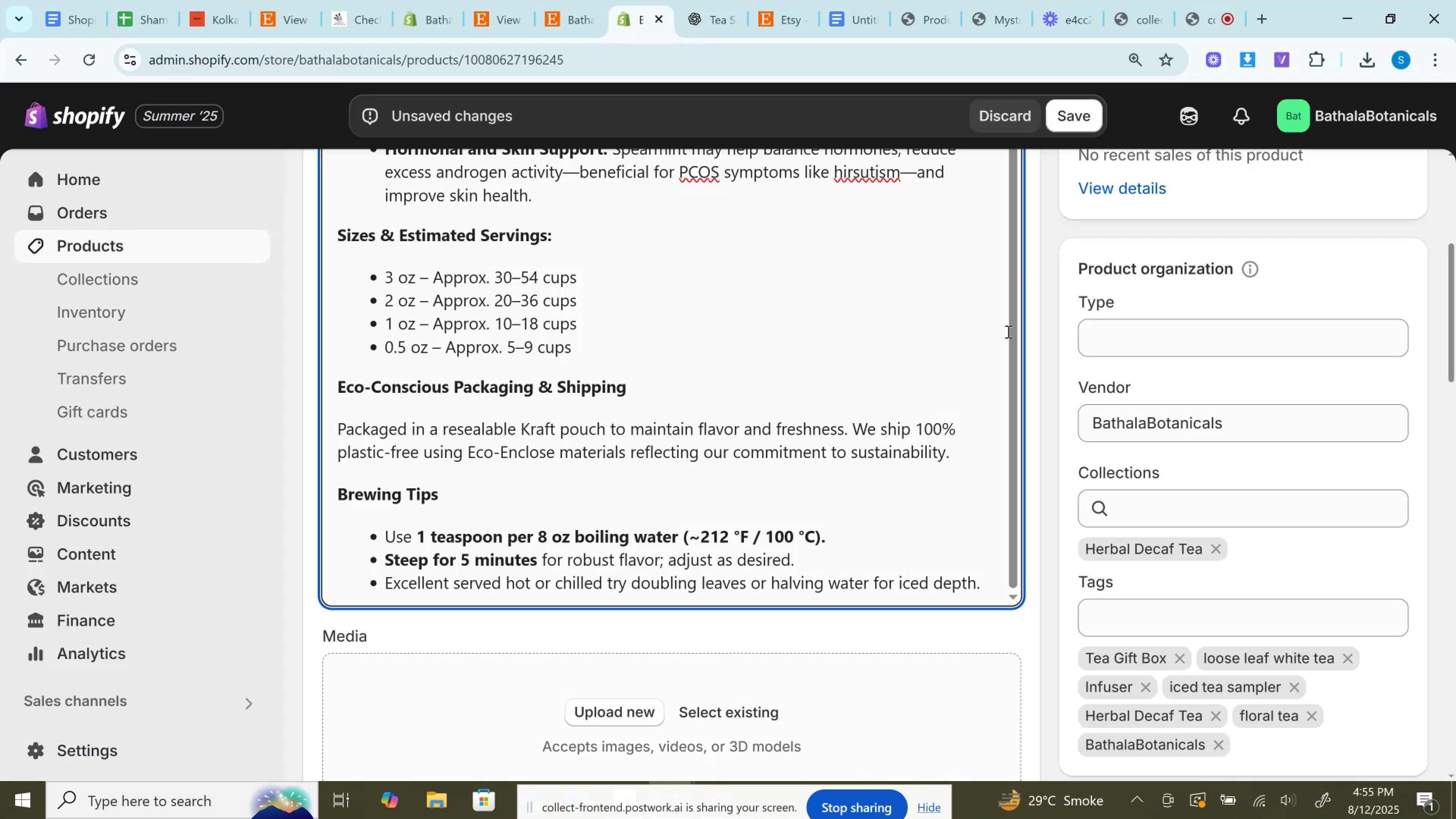 
scroll: coordinate [1192, 413], scroll_direction: up, amount: 2.0
 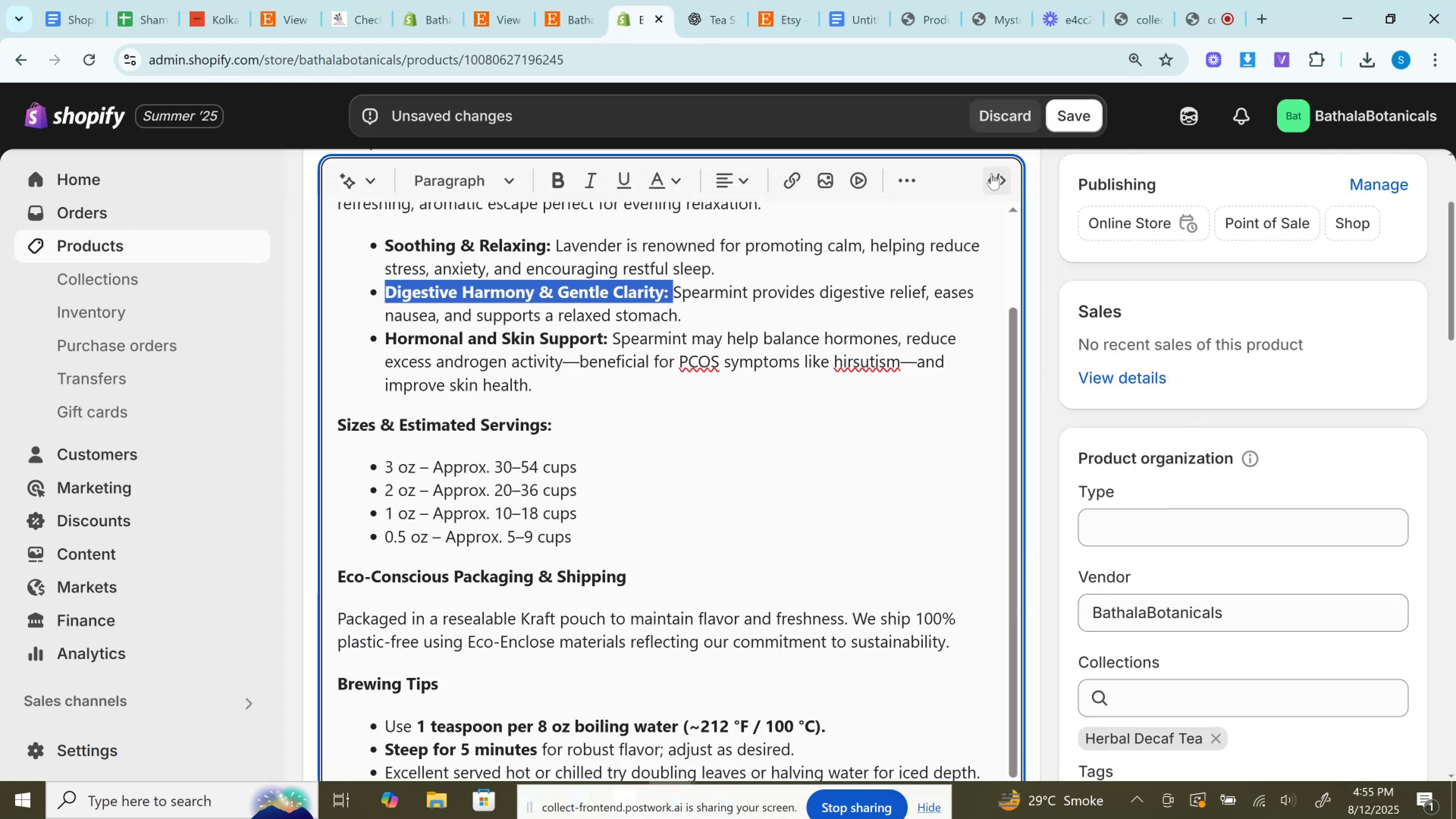 
left_click([996, 176])
 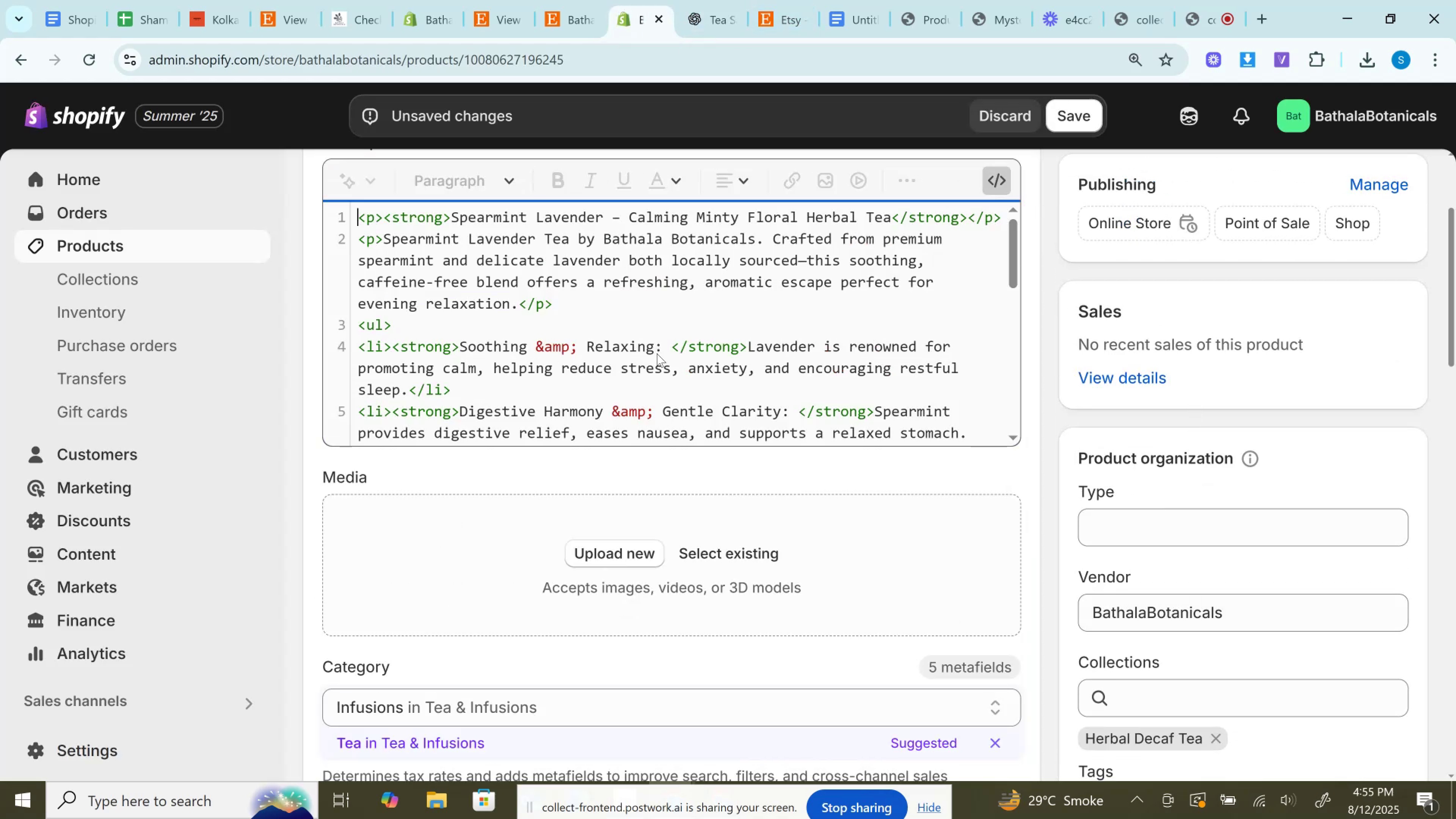 
left_click([657, 330])
 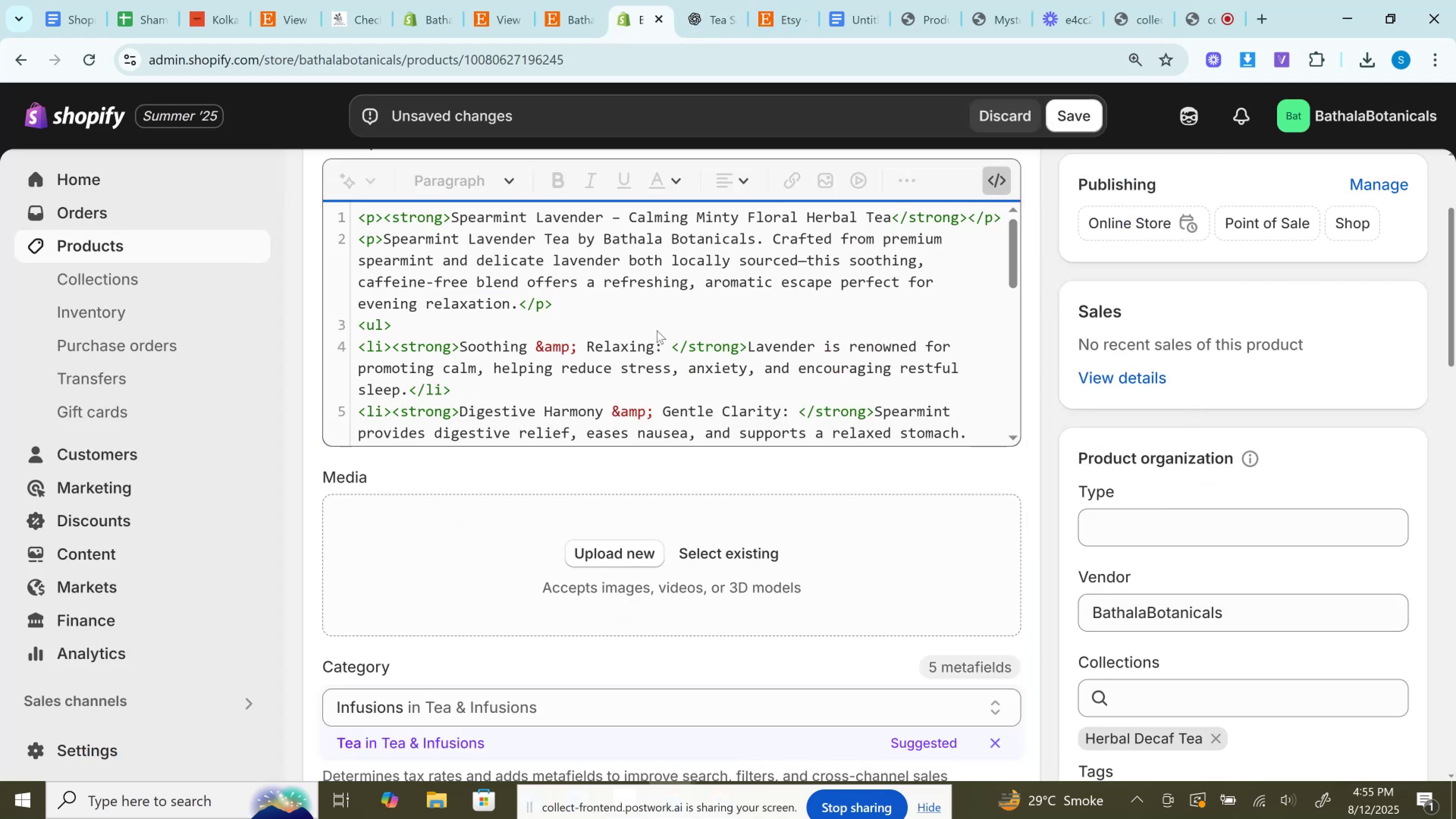 
scroll: coordinate [657, 330], scroll_direction: down, amount: 2.0
 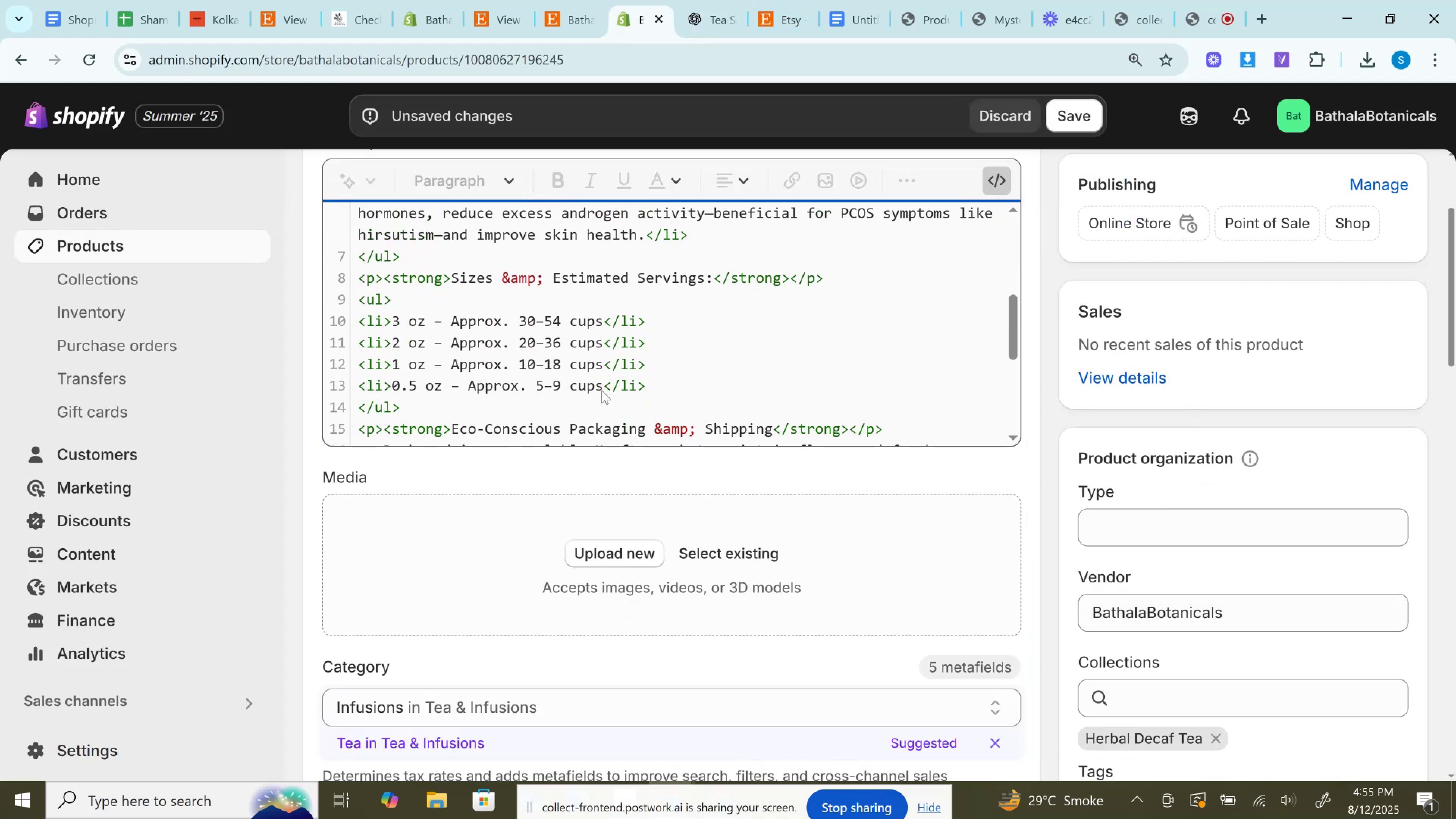 
left_click_drag(start_coordinate=[603, 387], to_coordinate=[388, 329])
 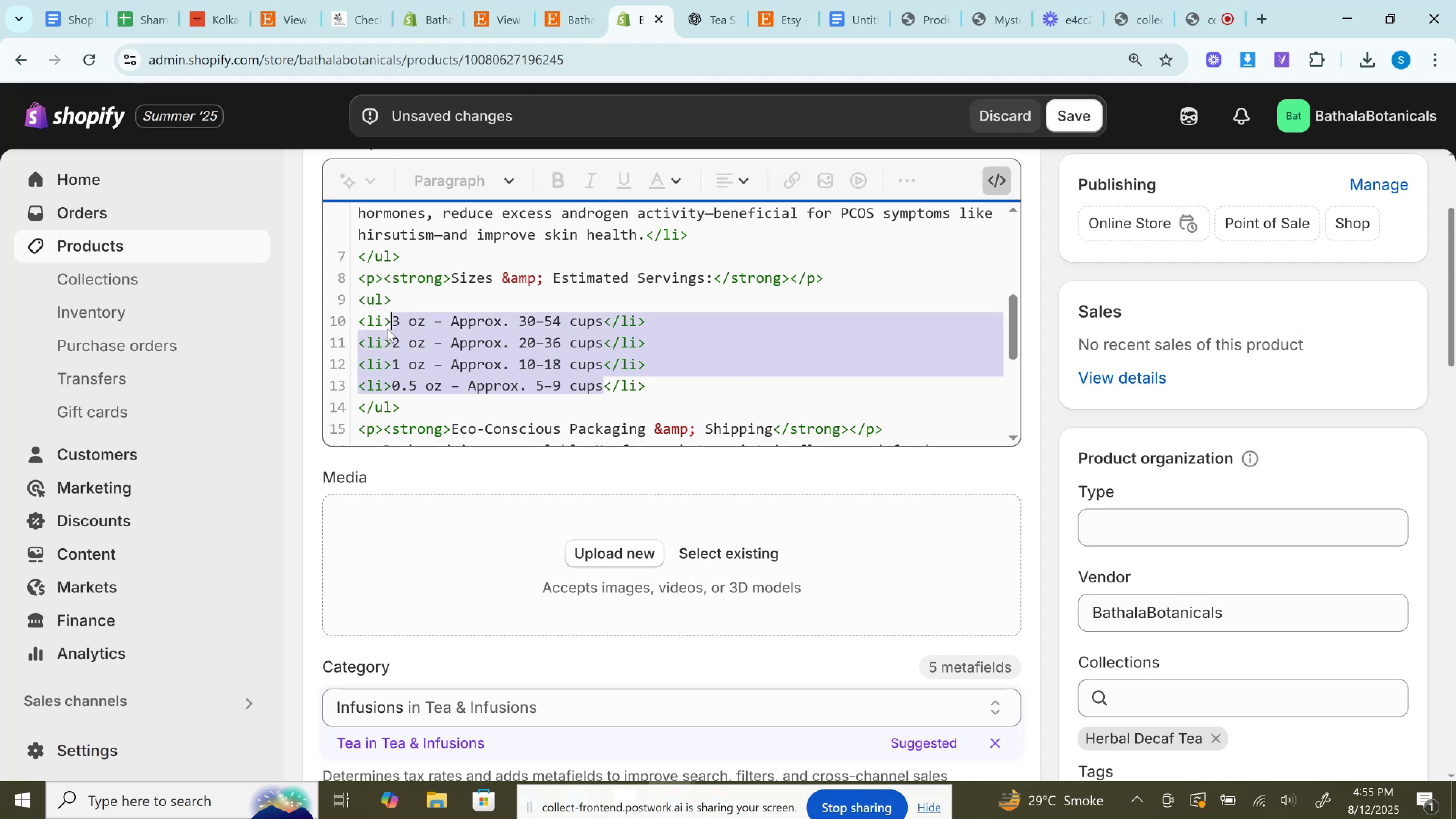 
key(Control+V)
 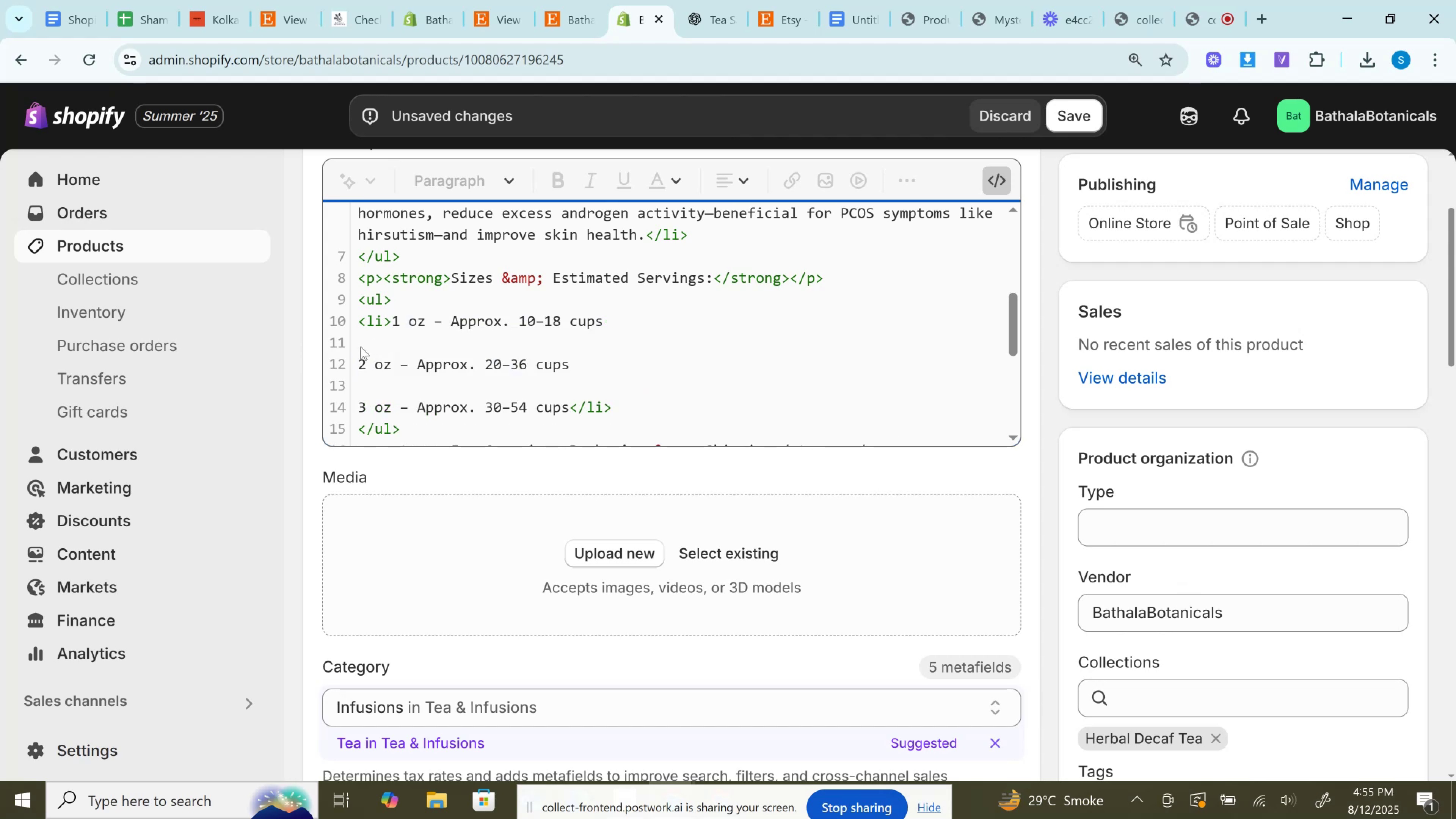 
left_click([359, 347])
 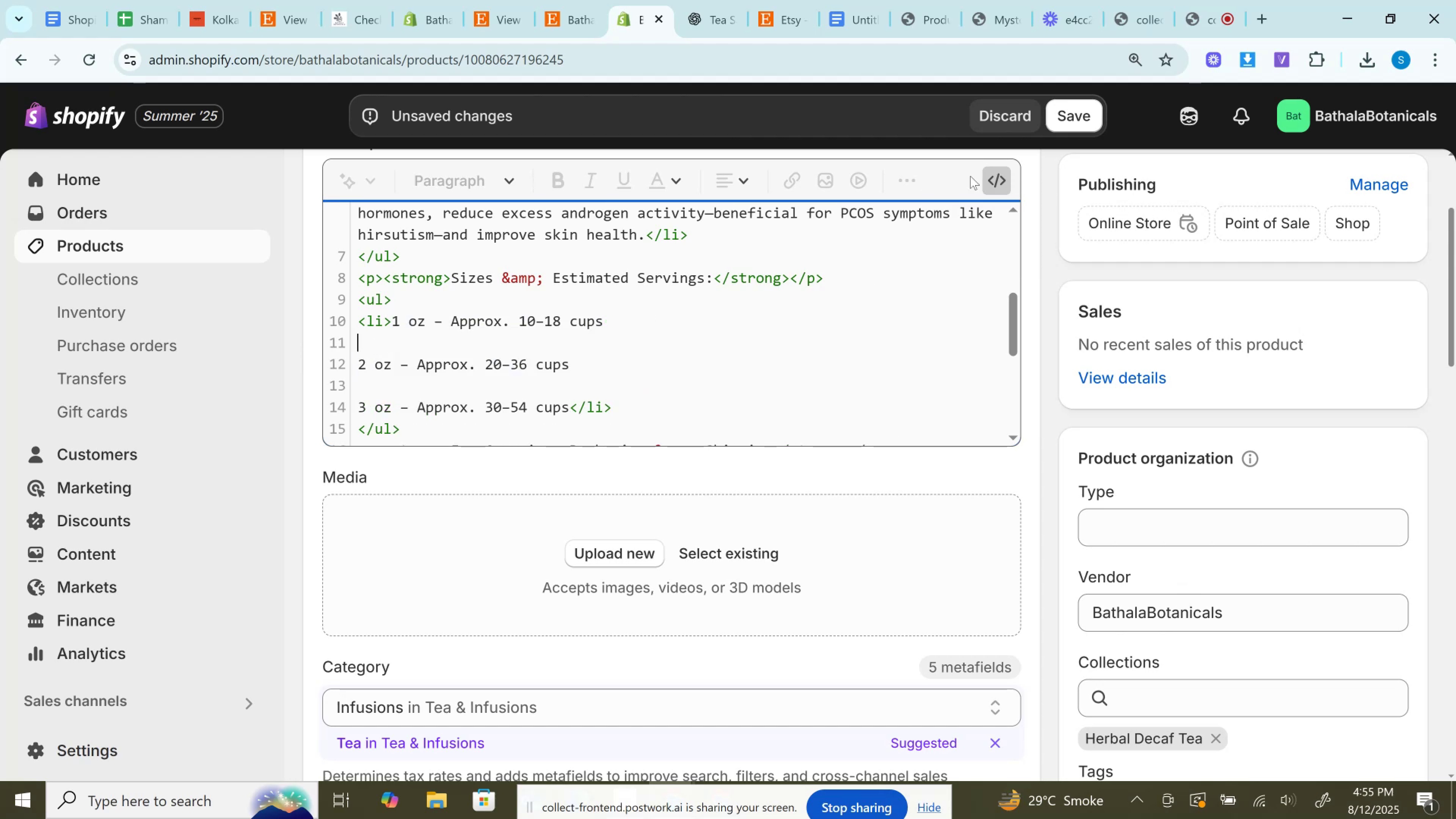 
left_click([1000, 177])
 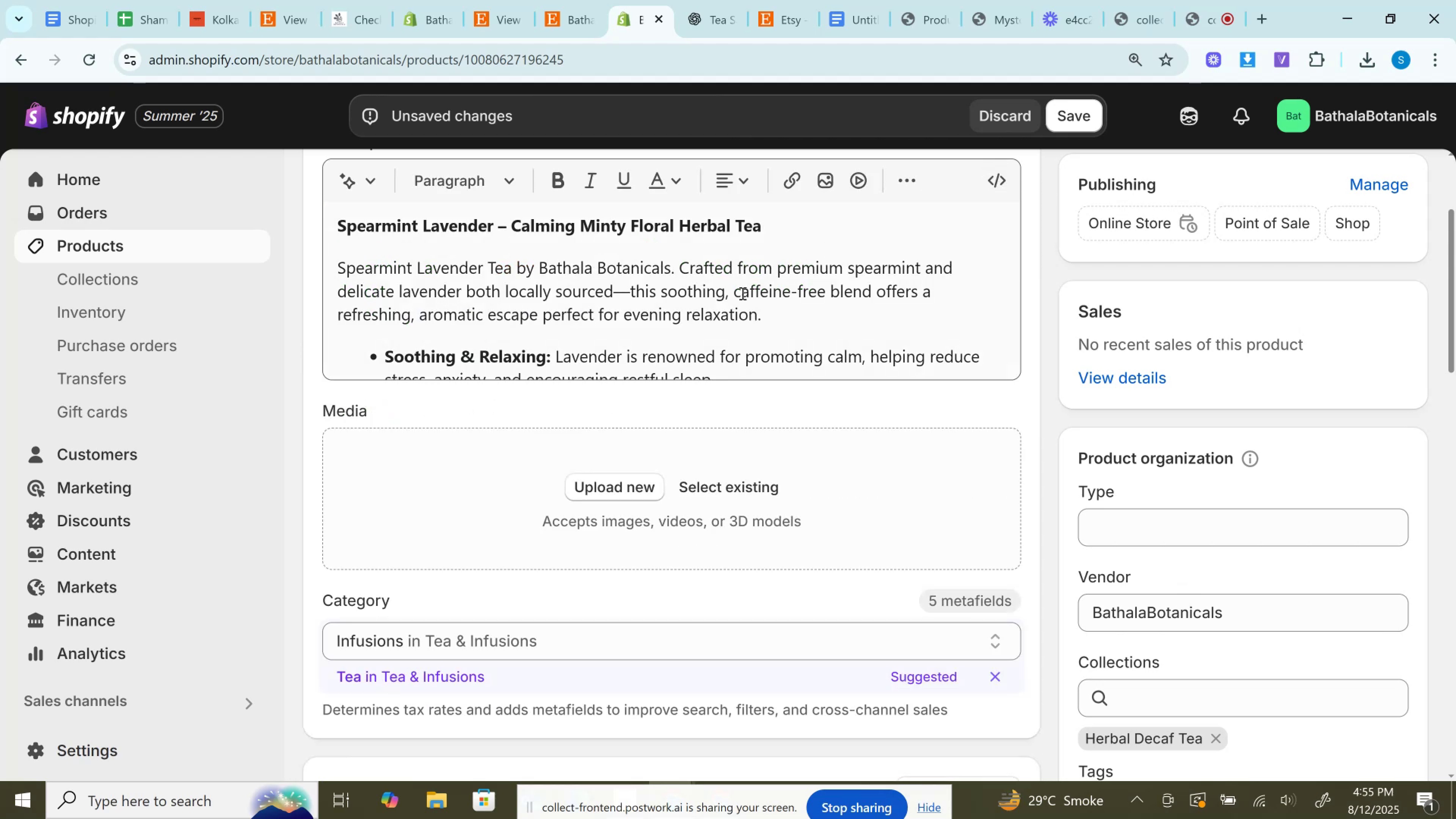 
left_click([733, 311])
 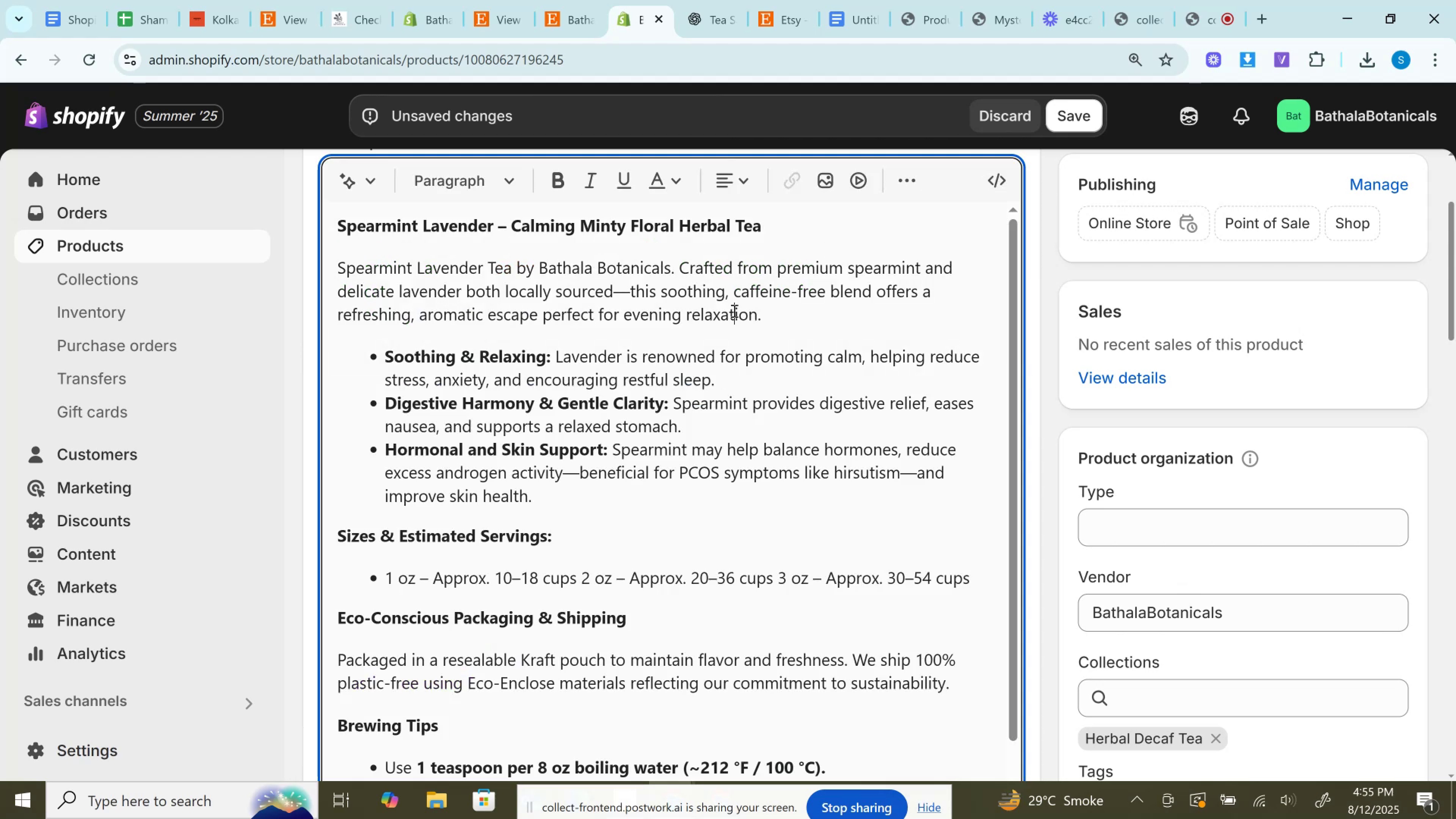 
scroll: coordinate [733, 311], scroll_direction: down, amount: 2.0
 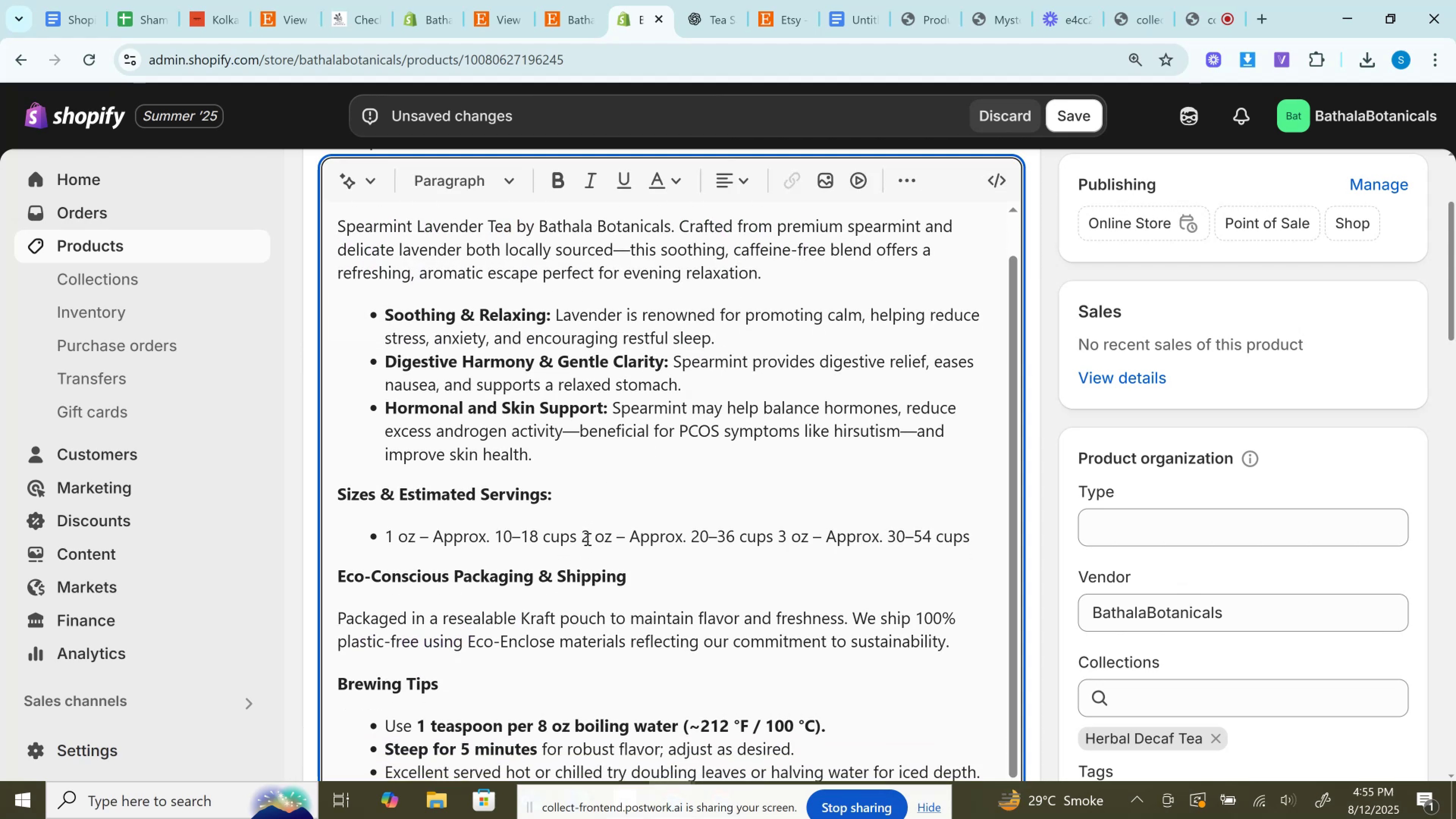 
left_click([584, 538])
 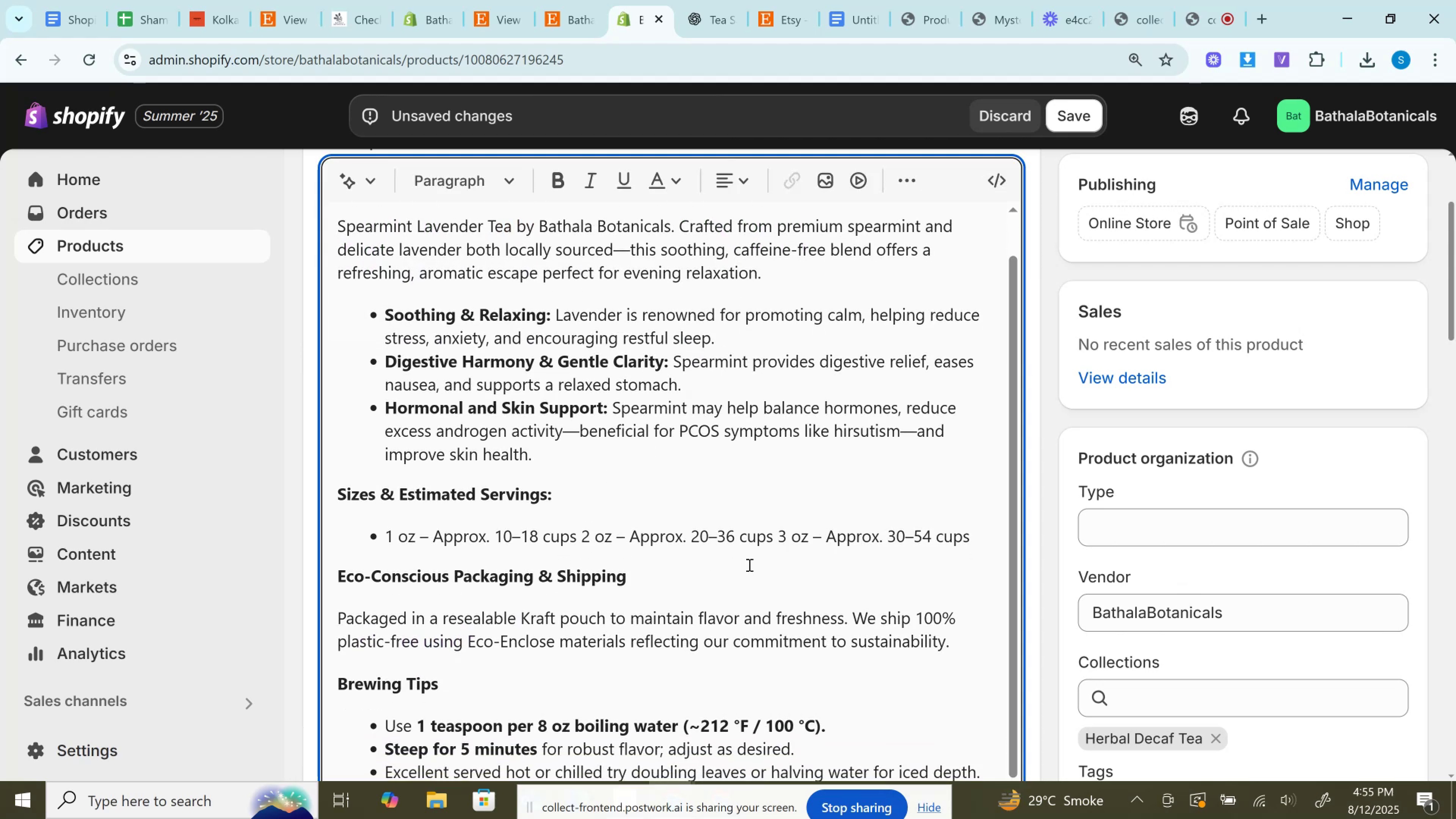 
key(Enter)
 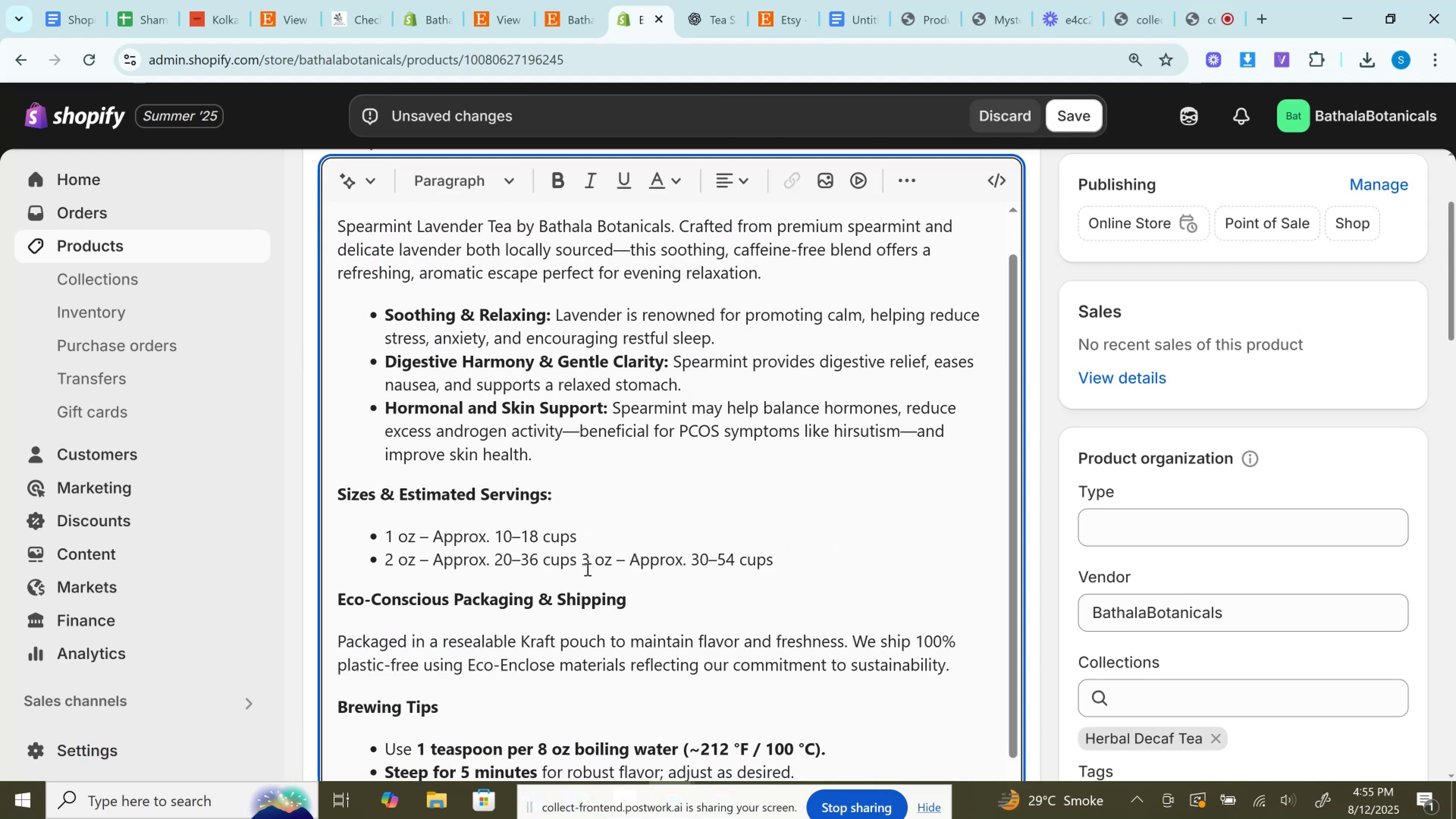 
left_click([584, 560])
 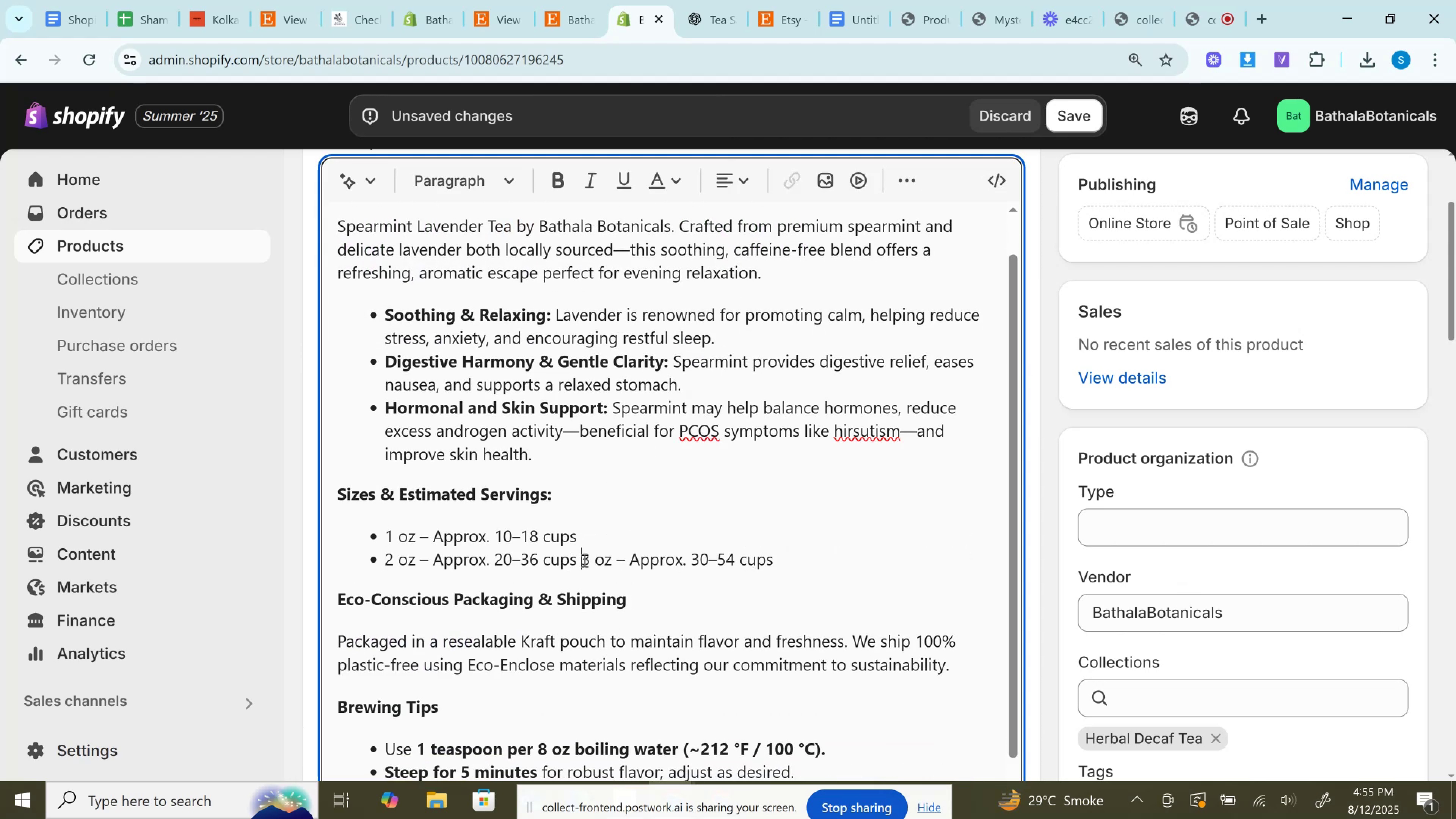 
key(Enter)
 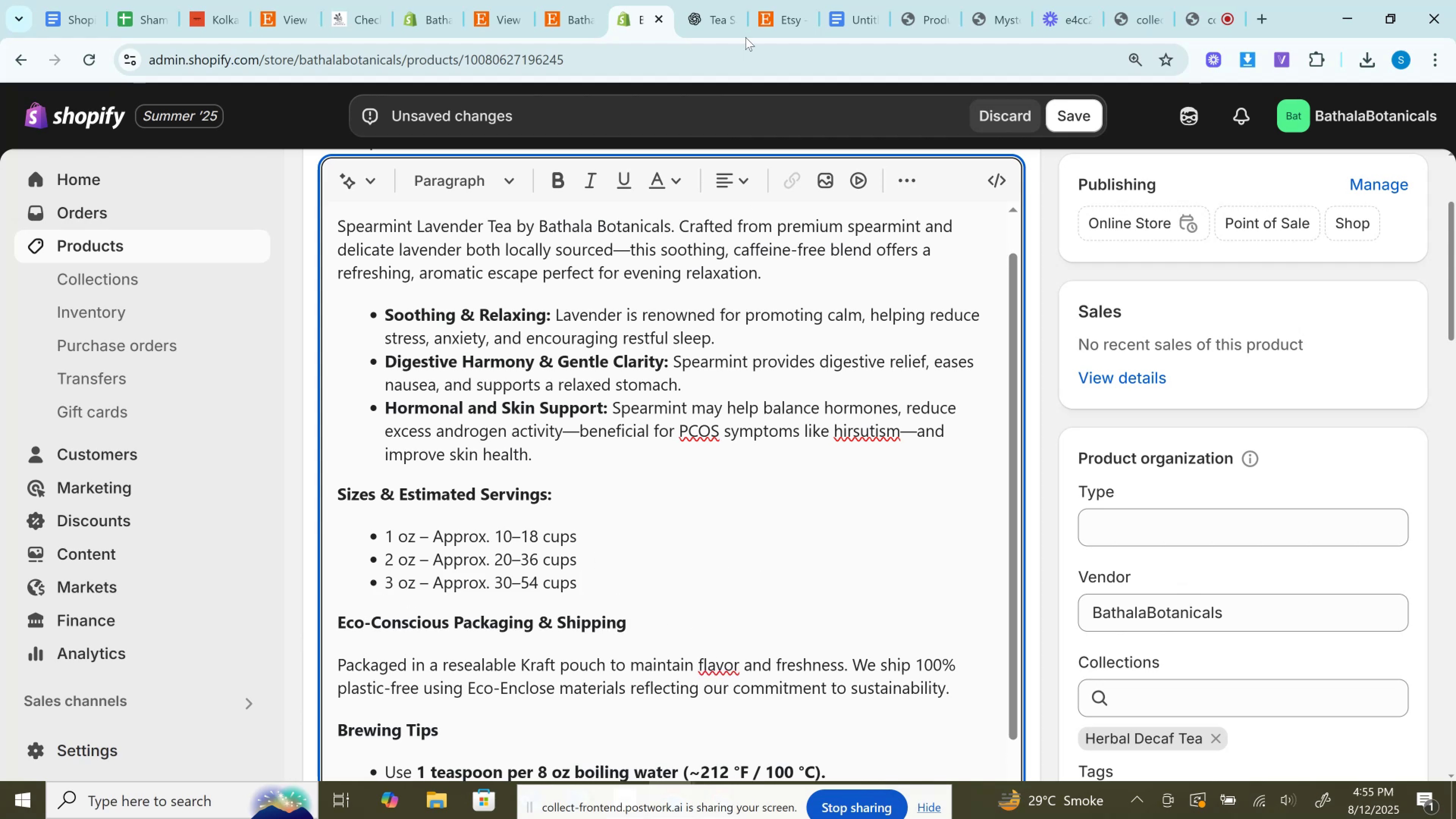 
left_click([712, 0])
 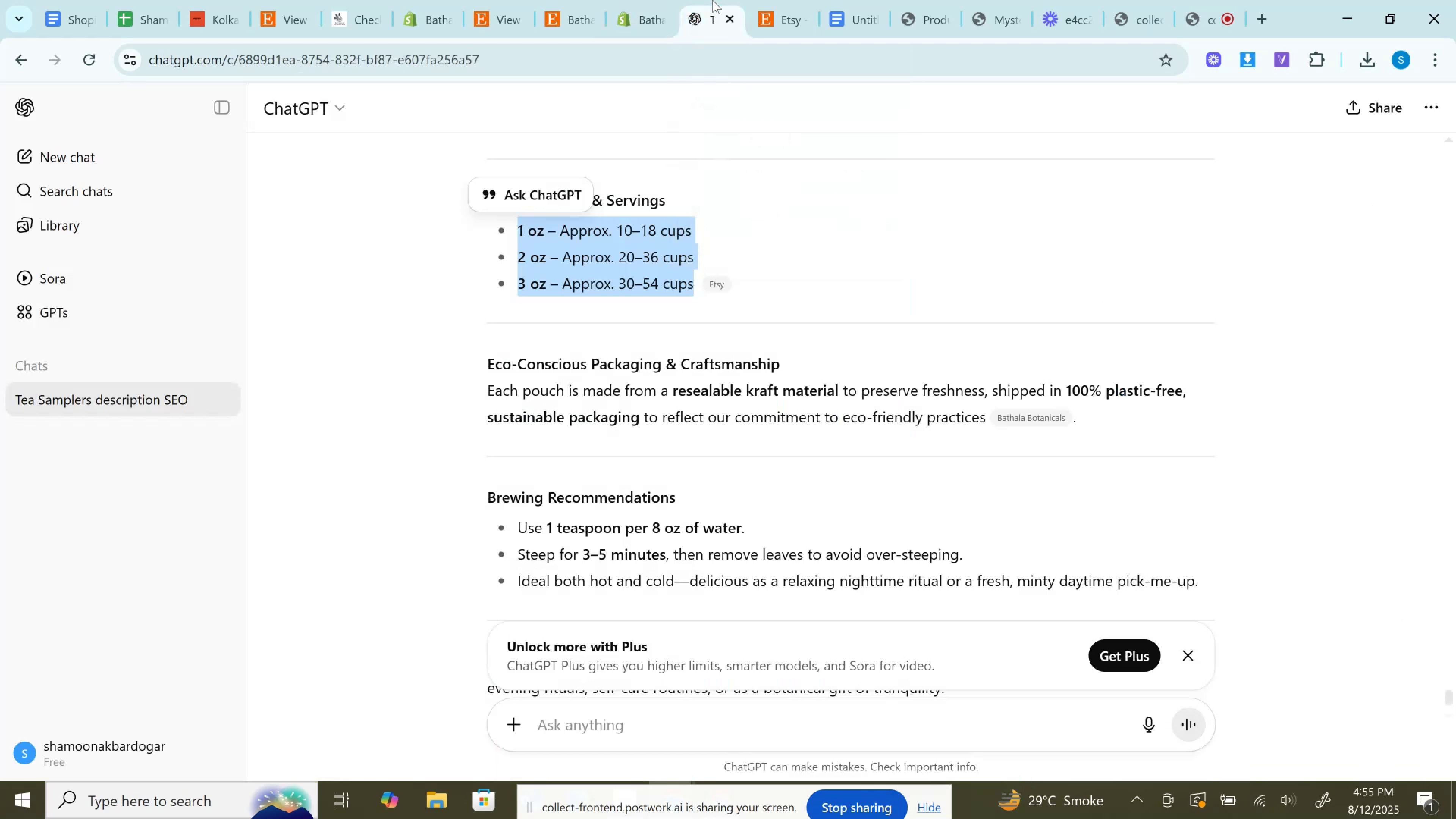 
scroll: coordinate [711, 290], scroll_direction: up, amount: 2.0
 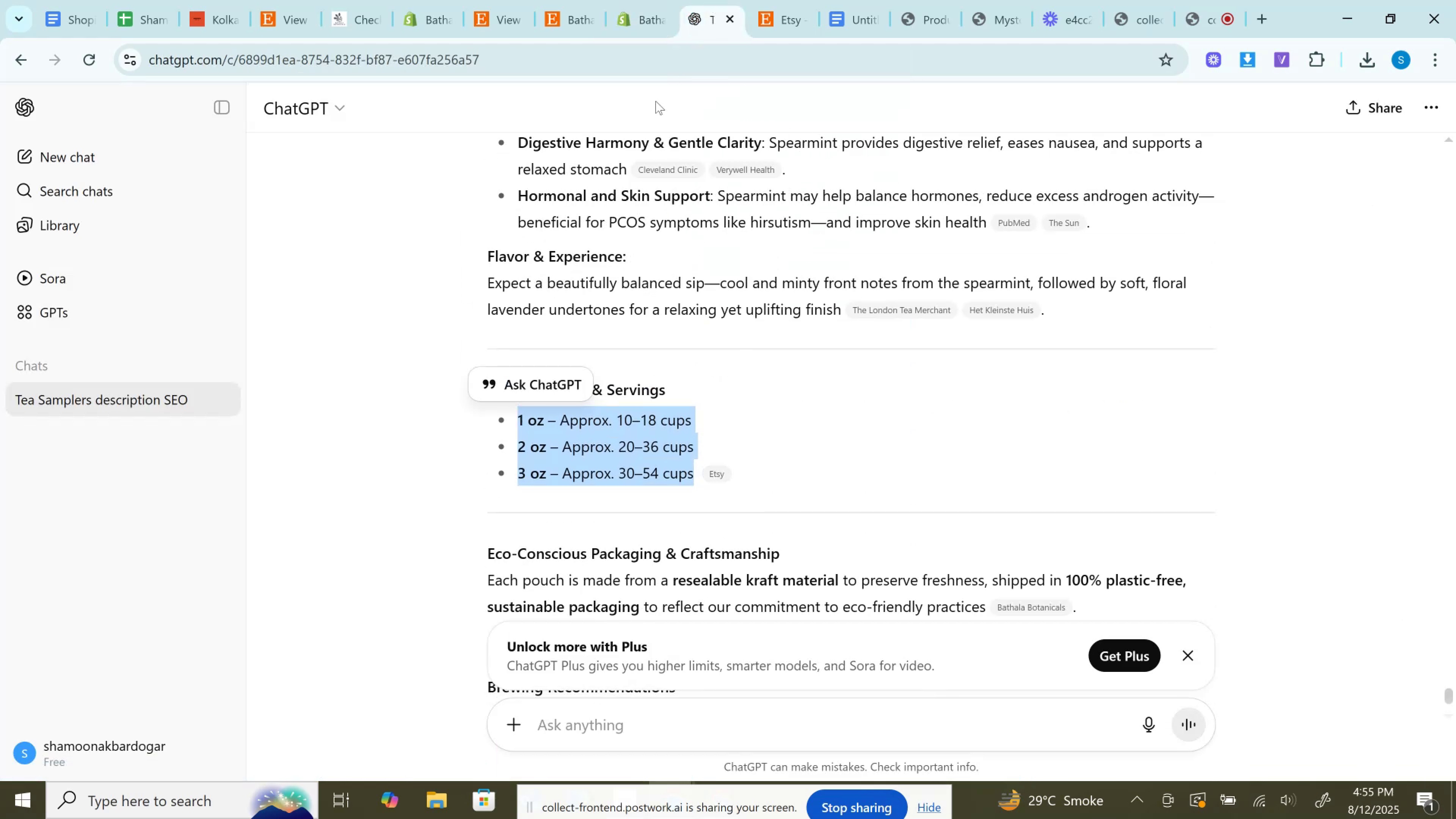 
left_click([665, 0])
 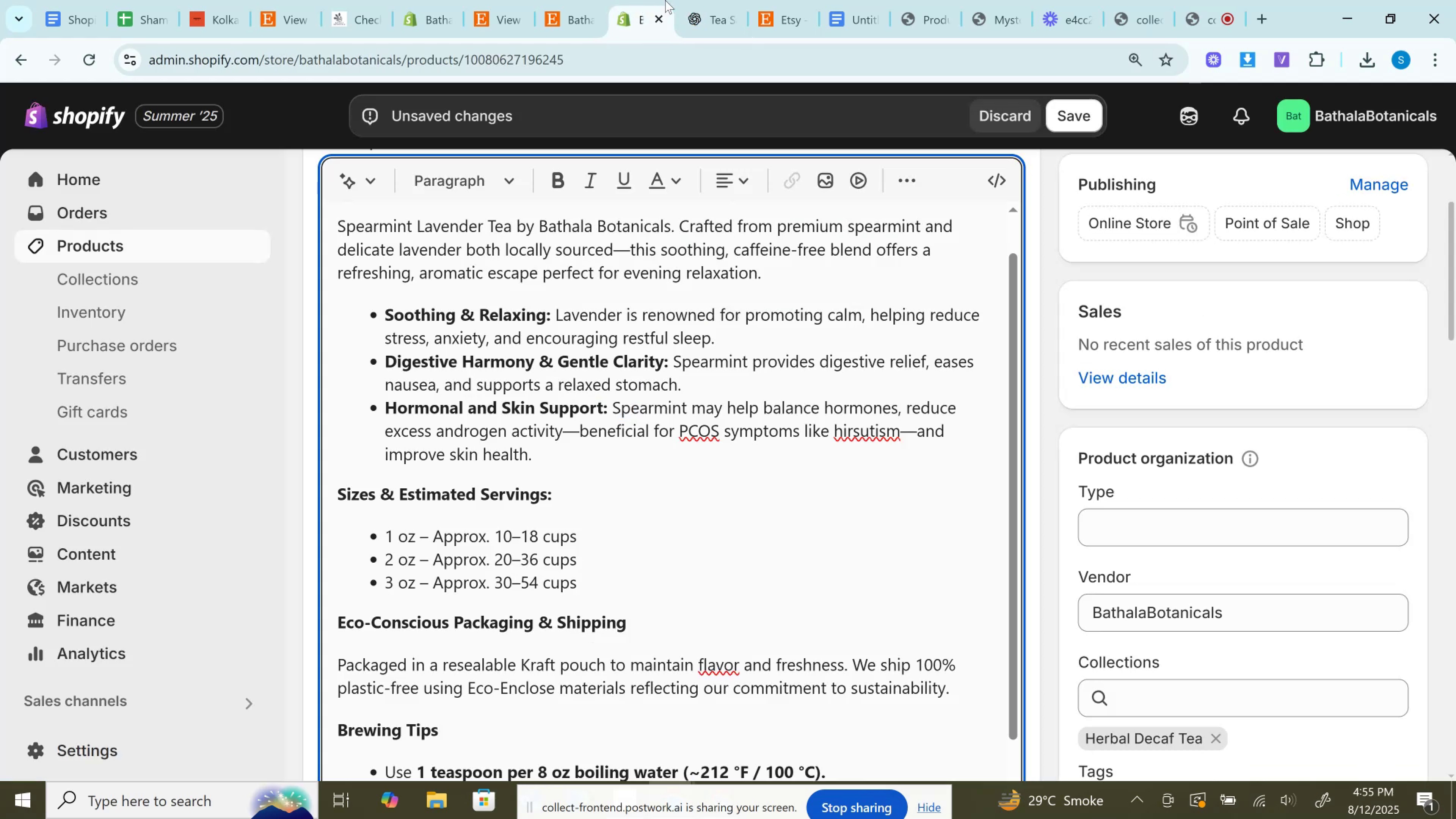 
left_click([697, 0])
 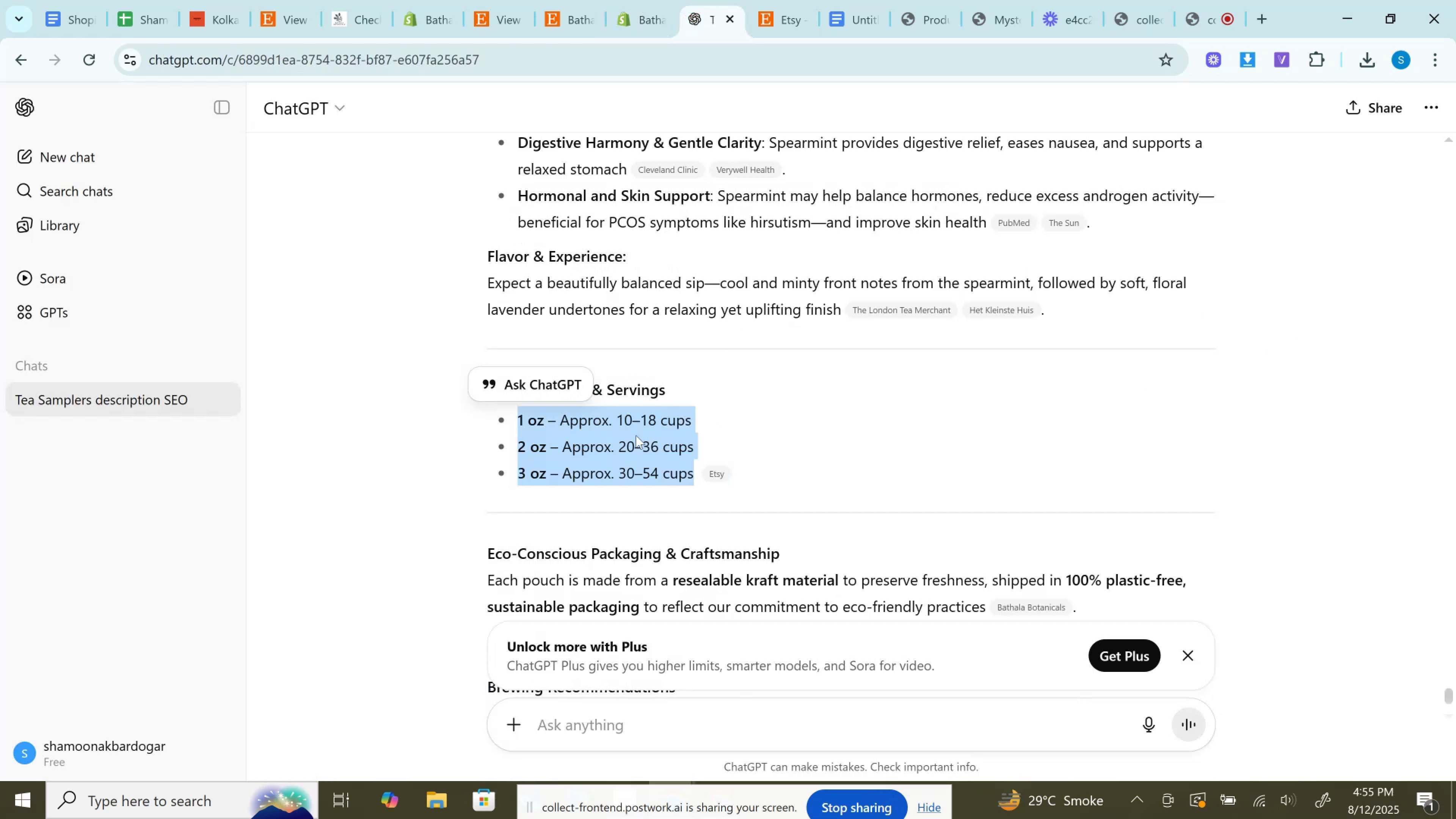 
scroll: coordinate [547, 477], scroll_direction: down, amount: 2.0
 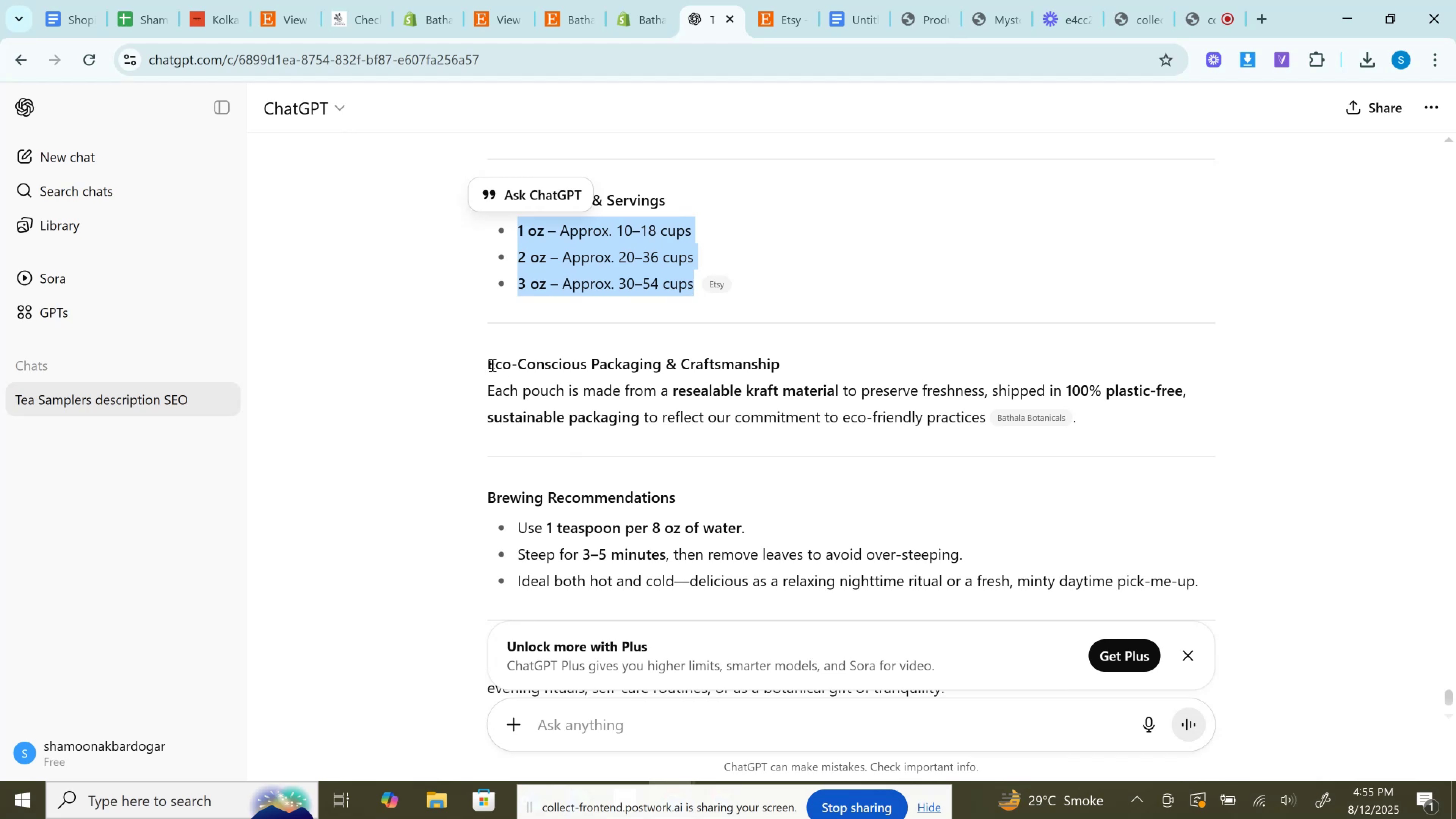 
left_click_drag(start_coordinate=[490, 363], to_coordinate=[781, 363])
 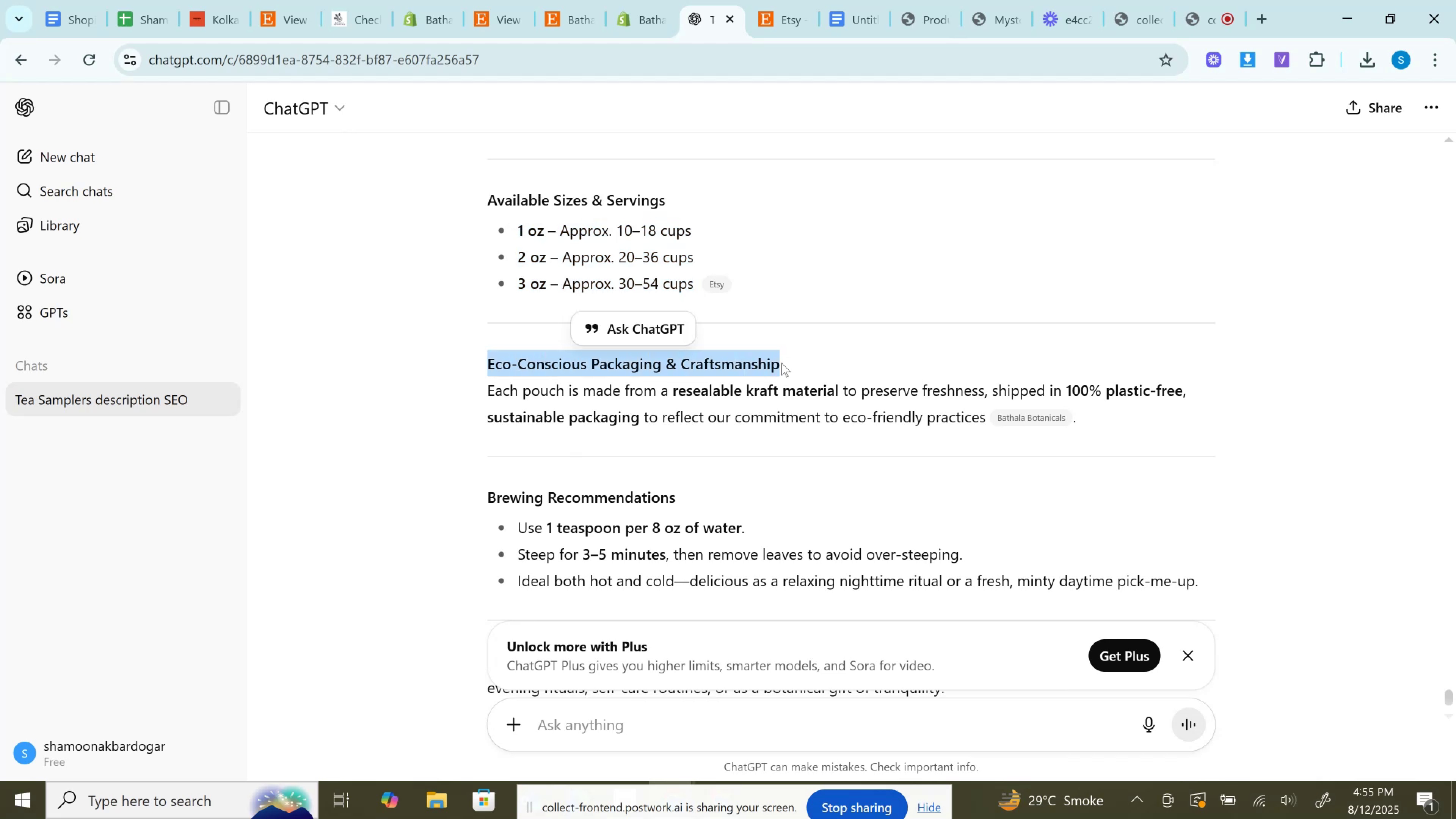 
key(Control+C)
 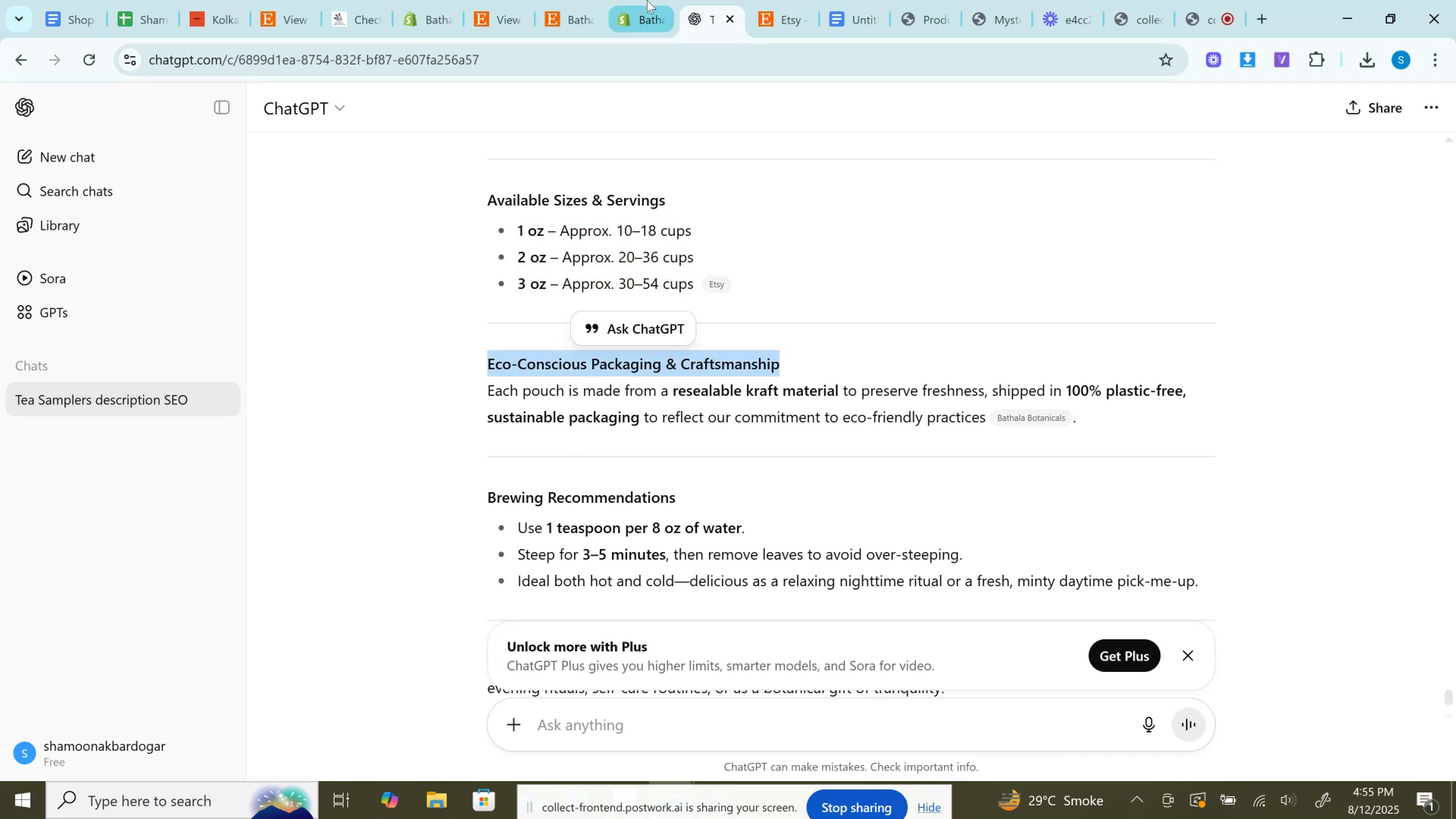 
left_click([644, 0])
 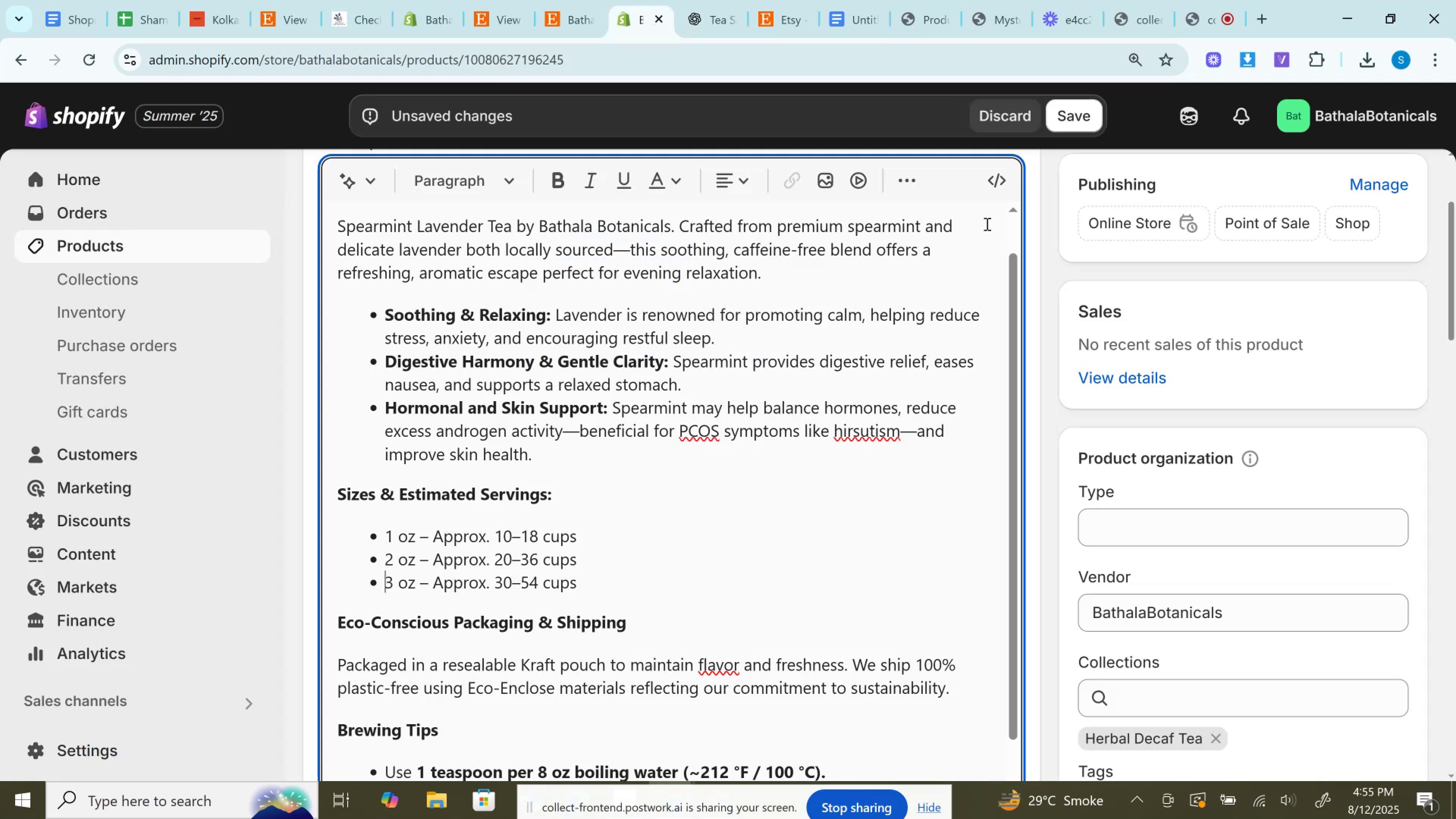 
left_click([998, 187])
 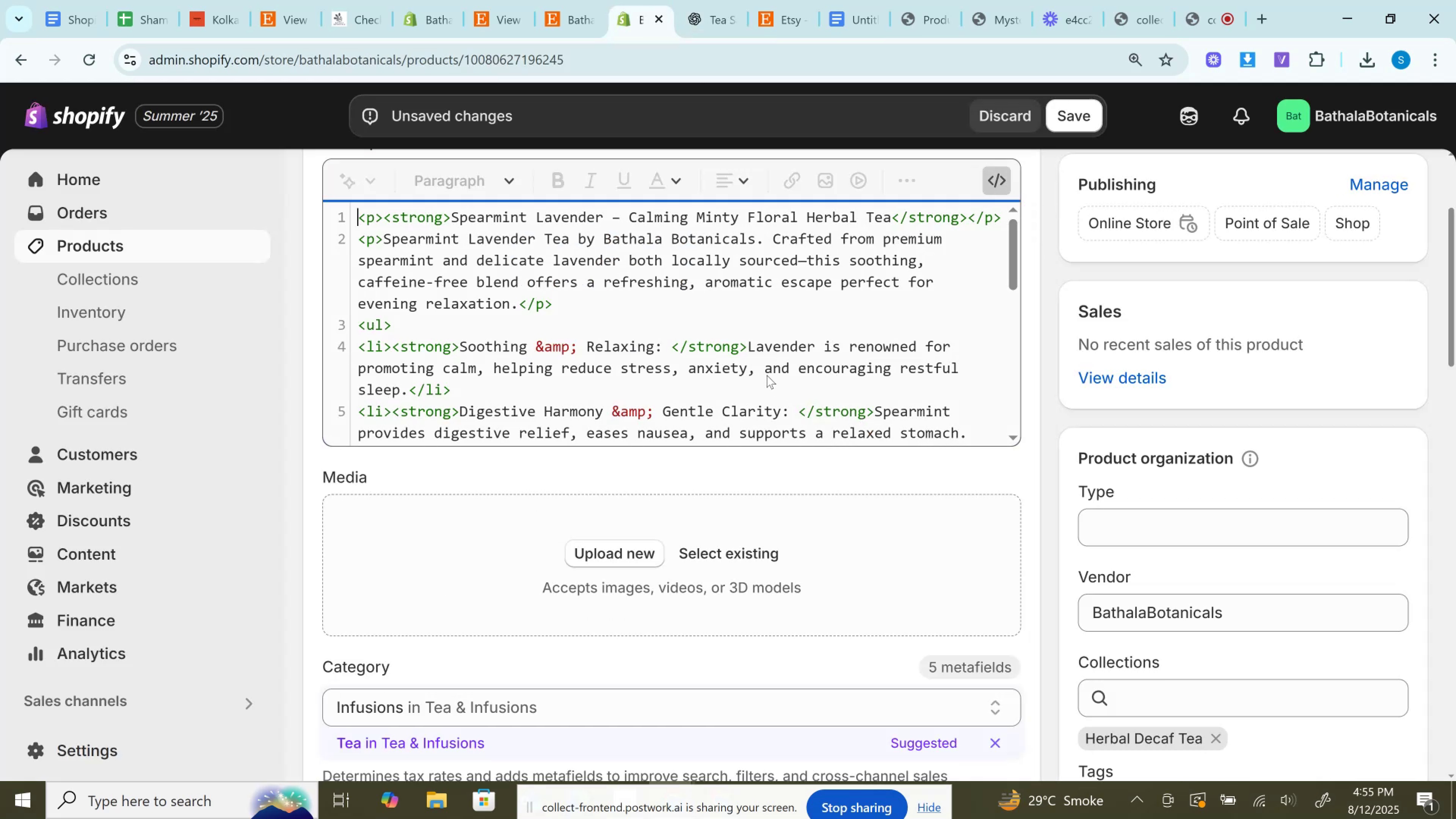 
left_click([758, 369])
 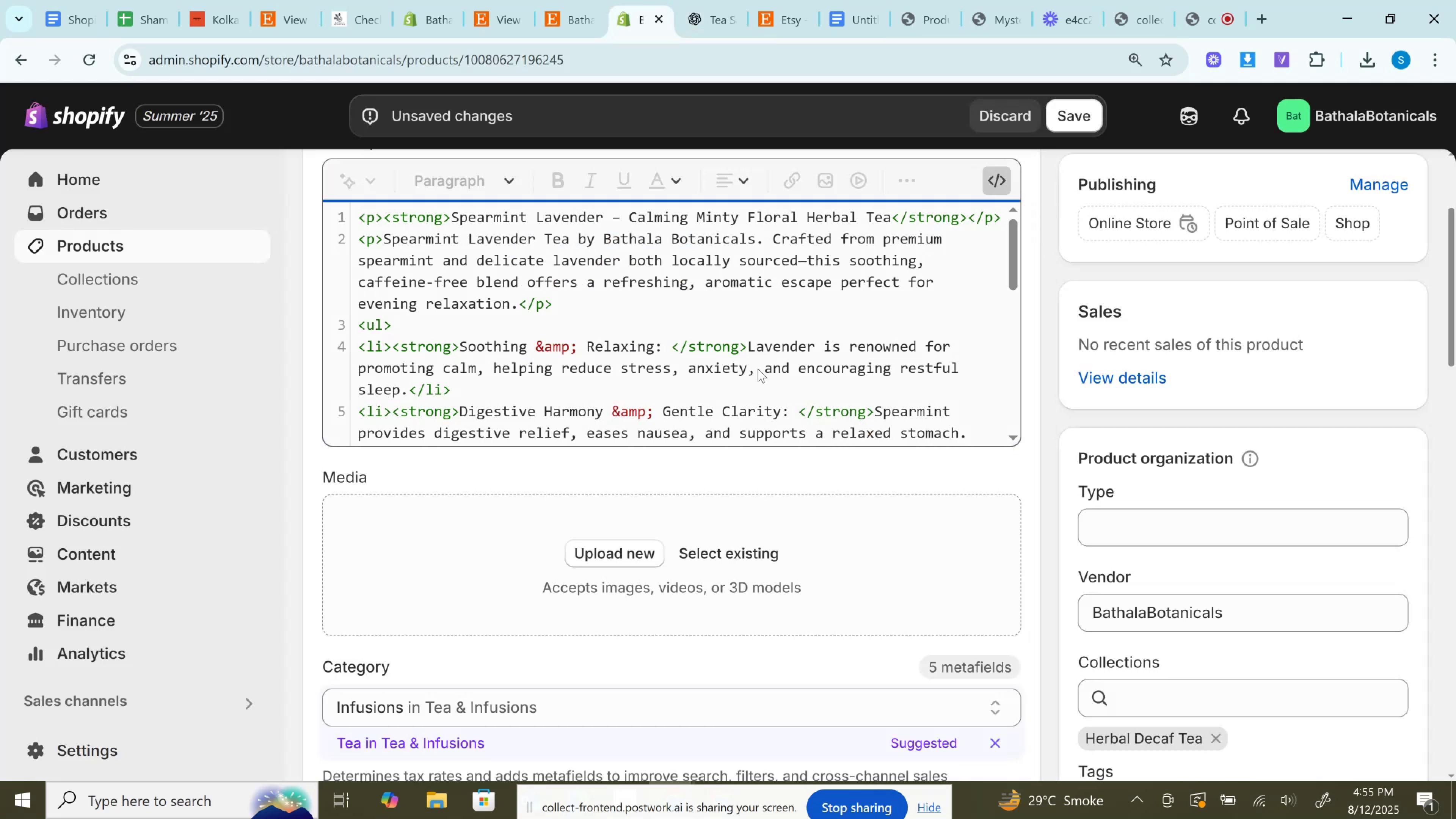 
scroll: coordinate [758, 369], scroll_direction: down, amount: 2.0
 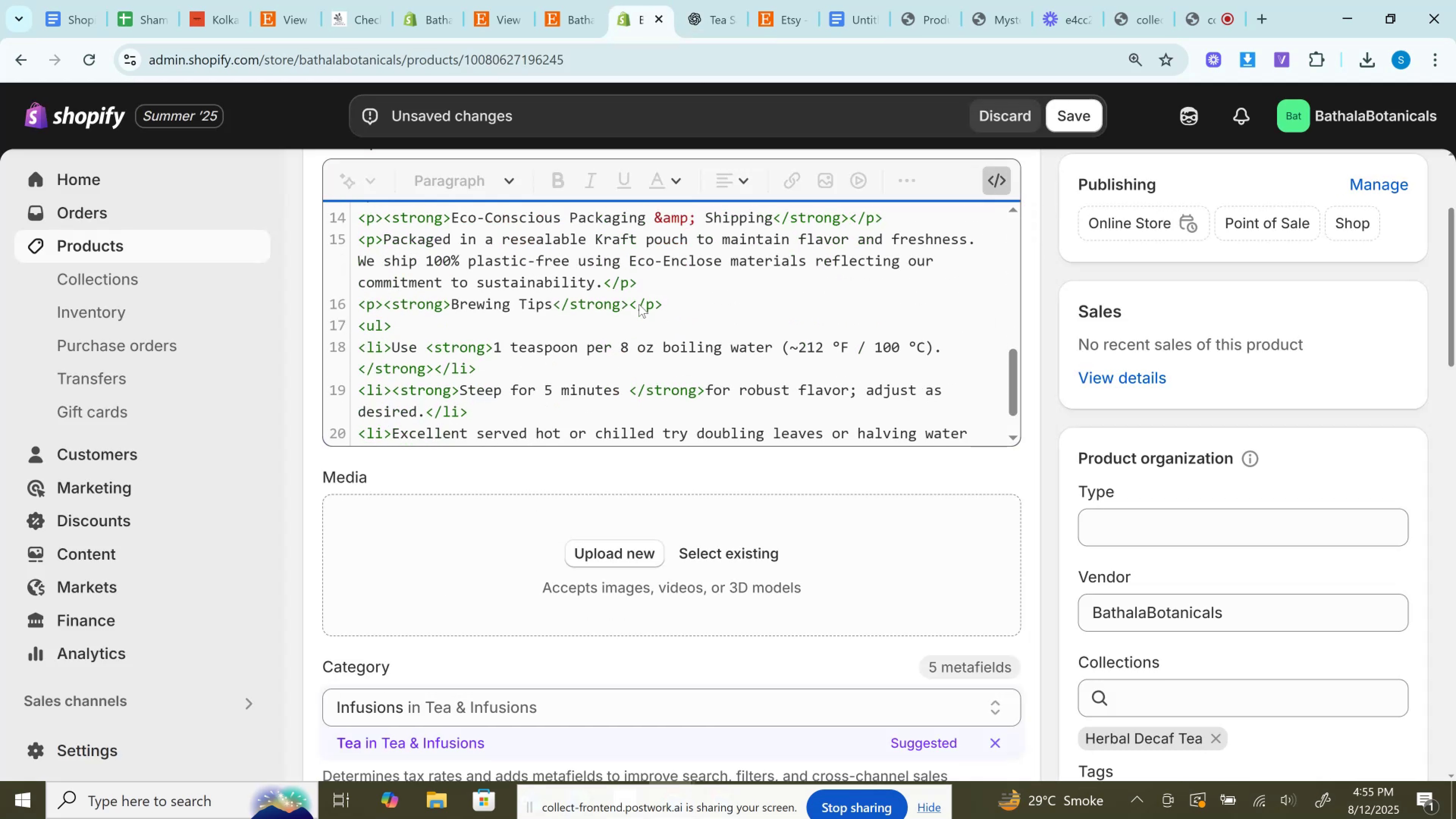 
scroll: coordinate [642, 325], scroll_direction: up, amount: 1.0
 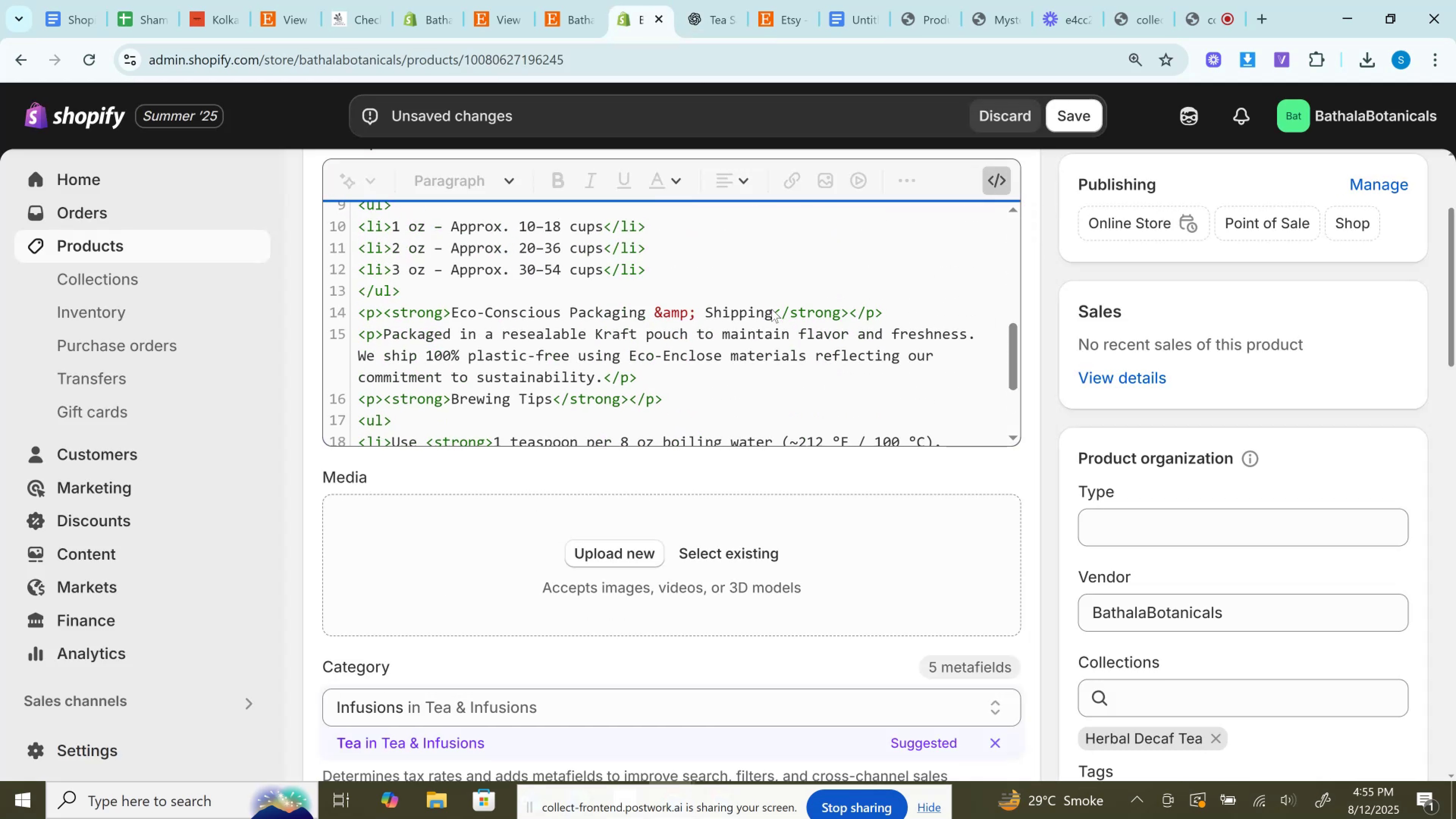 
left_click_drag(start_coordinate=[772, 312], to_coordinate=[455, 323])
 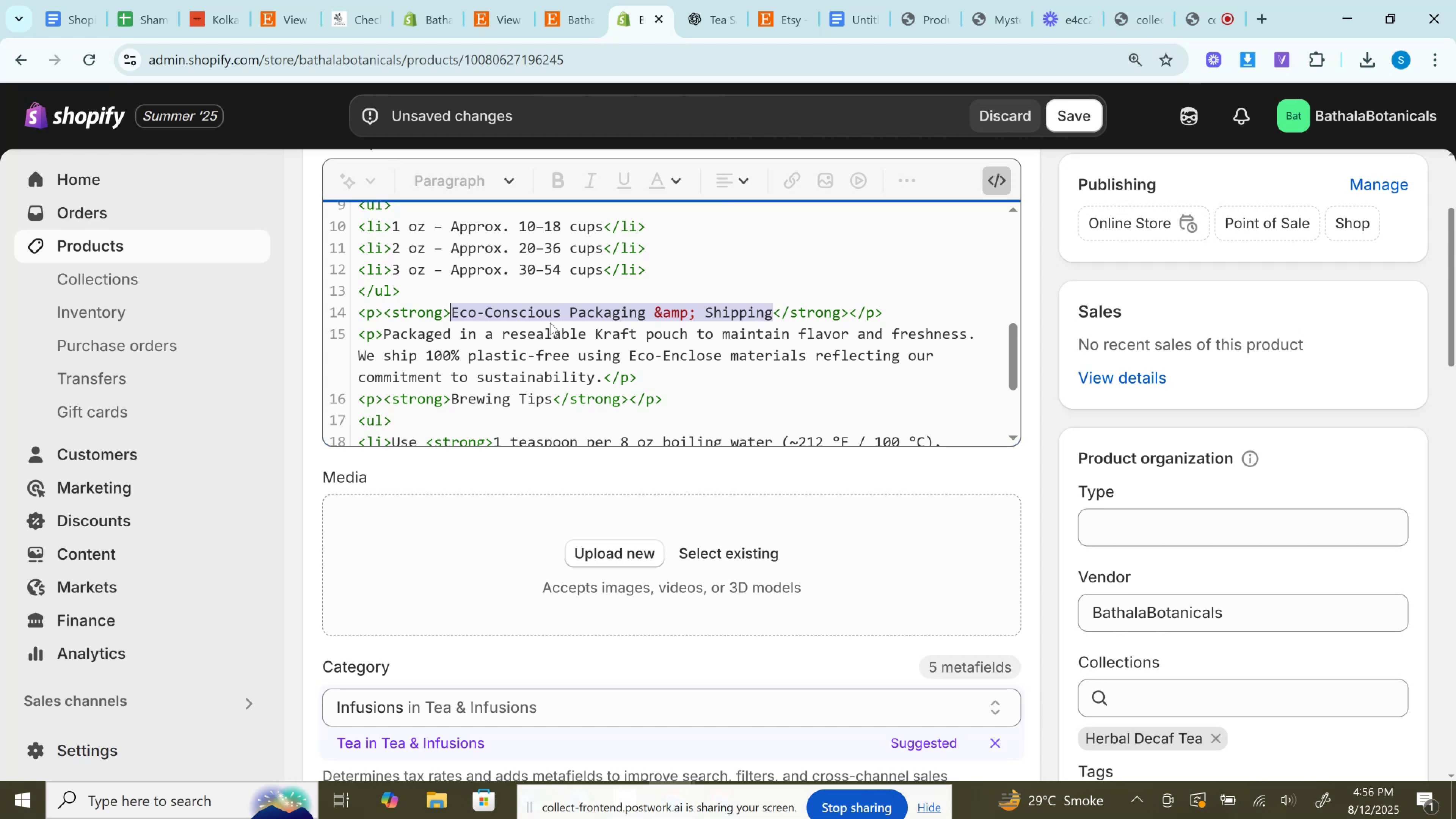 
wait(20.79)
 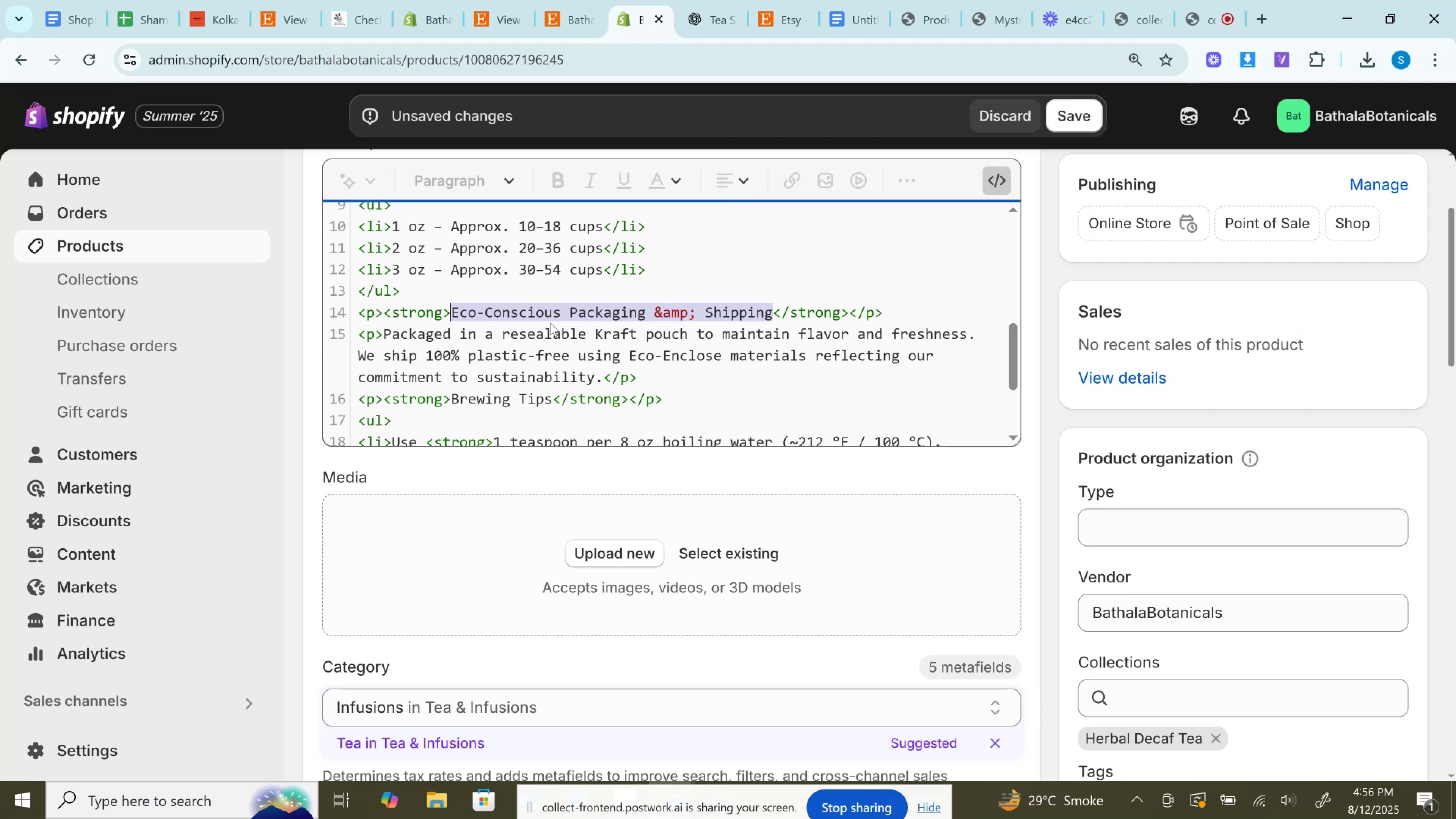 
key(Control+V)
 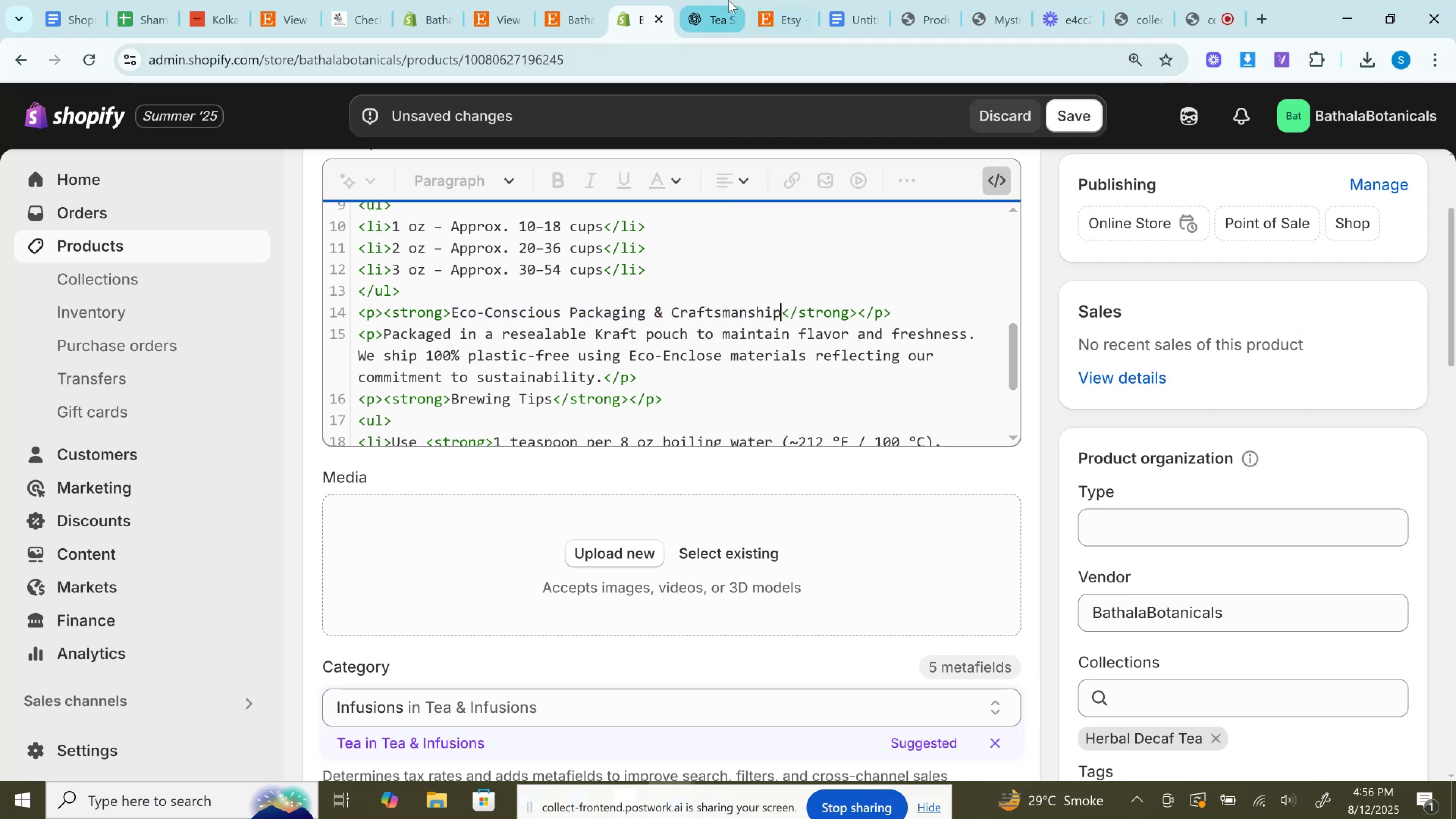 
left_click([728, 0])
 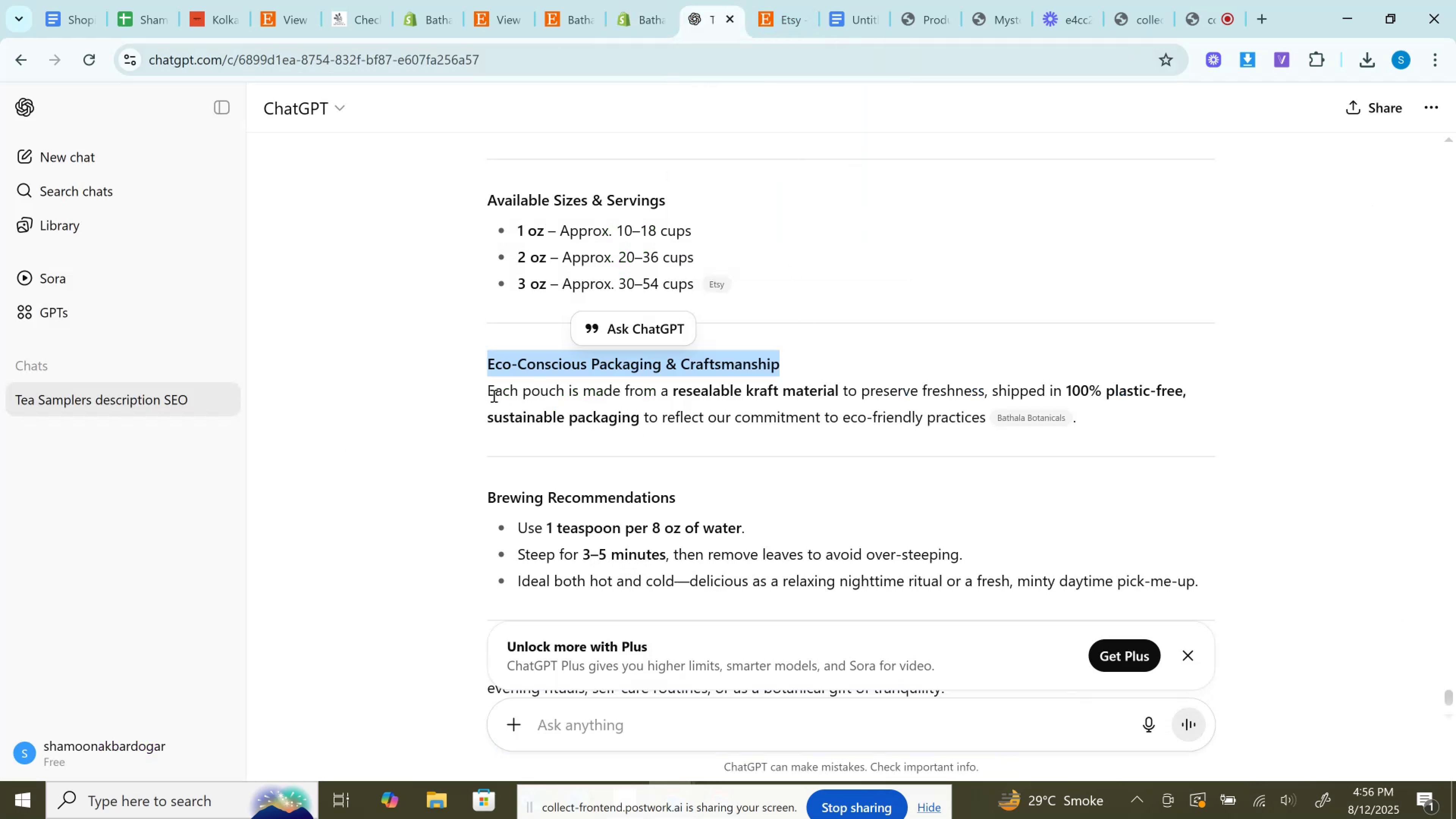 
left_click_drag(start_coordinate=[488, 389], to_coordinate=[983, 421])
 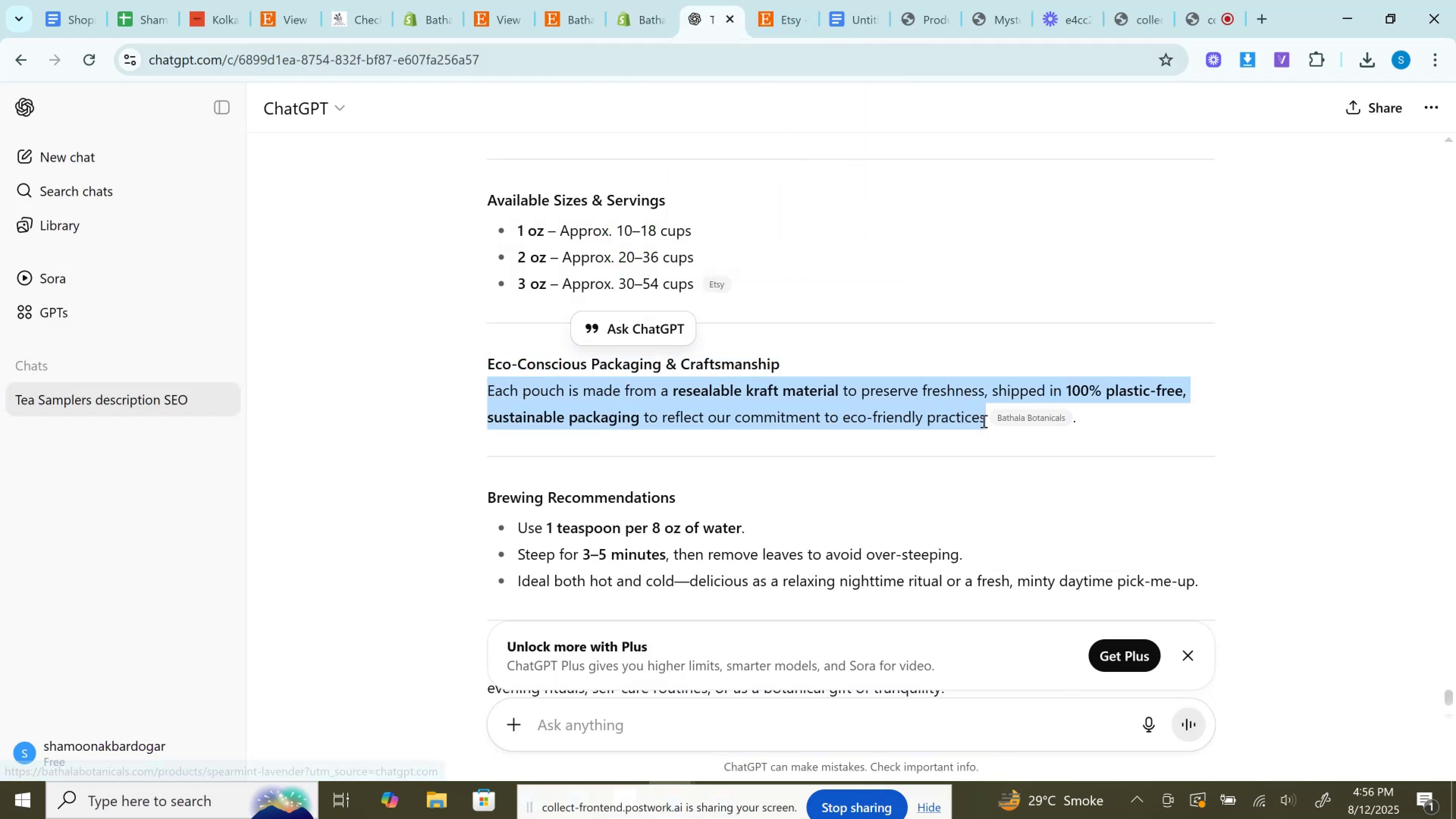 
key(Control+C)
 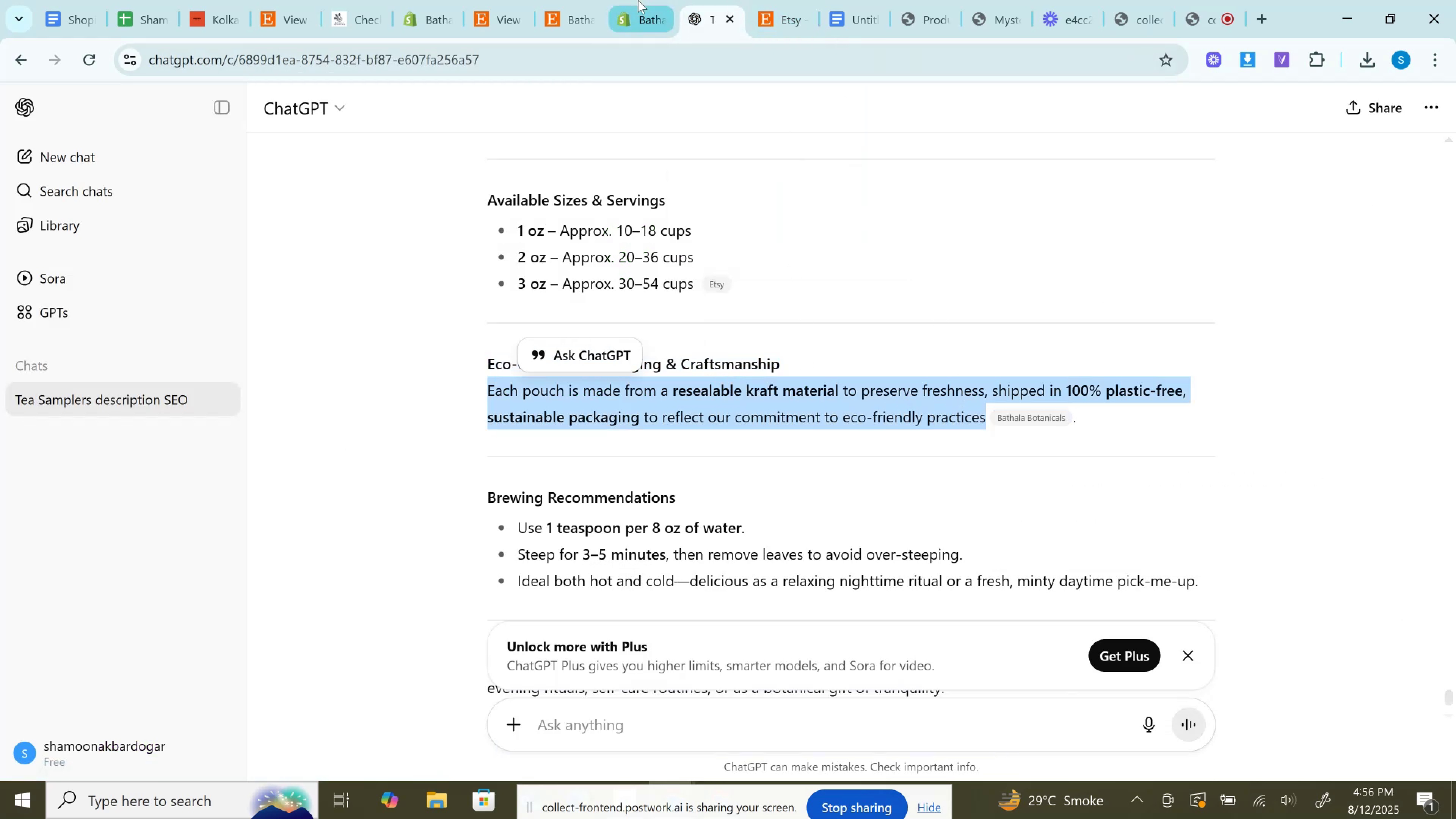 
left_click([638, 0])
 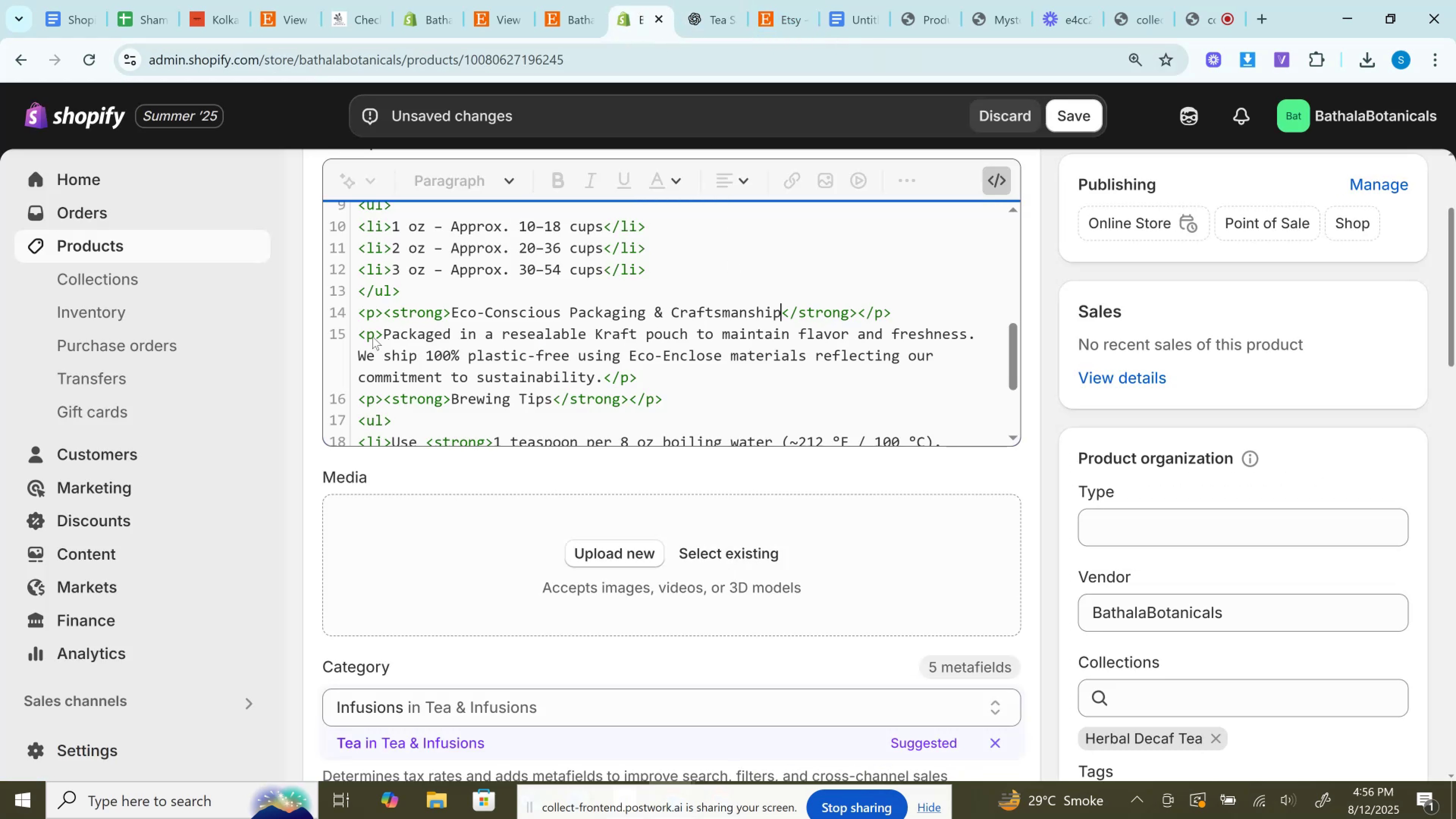 
left_click_drag(start_coordinate=[381, 332], to_coordinate=[595, 380])
 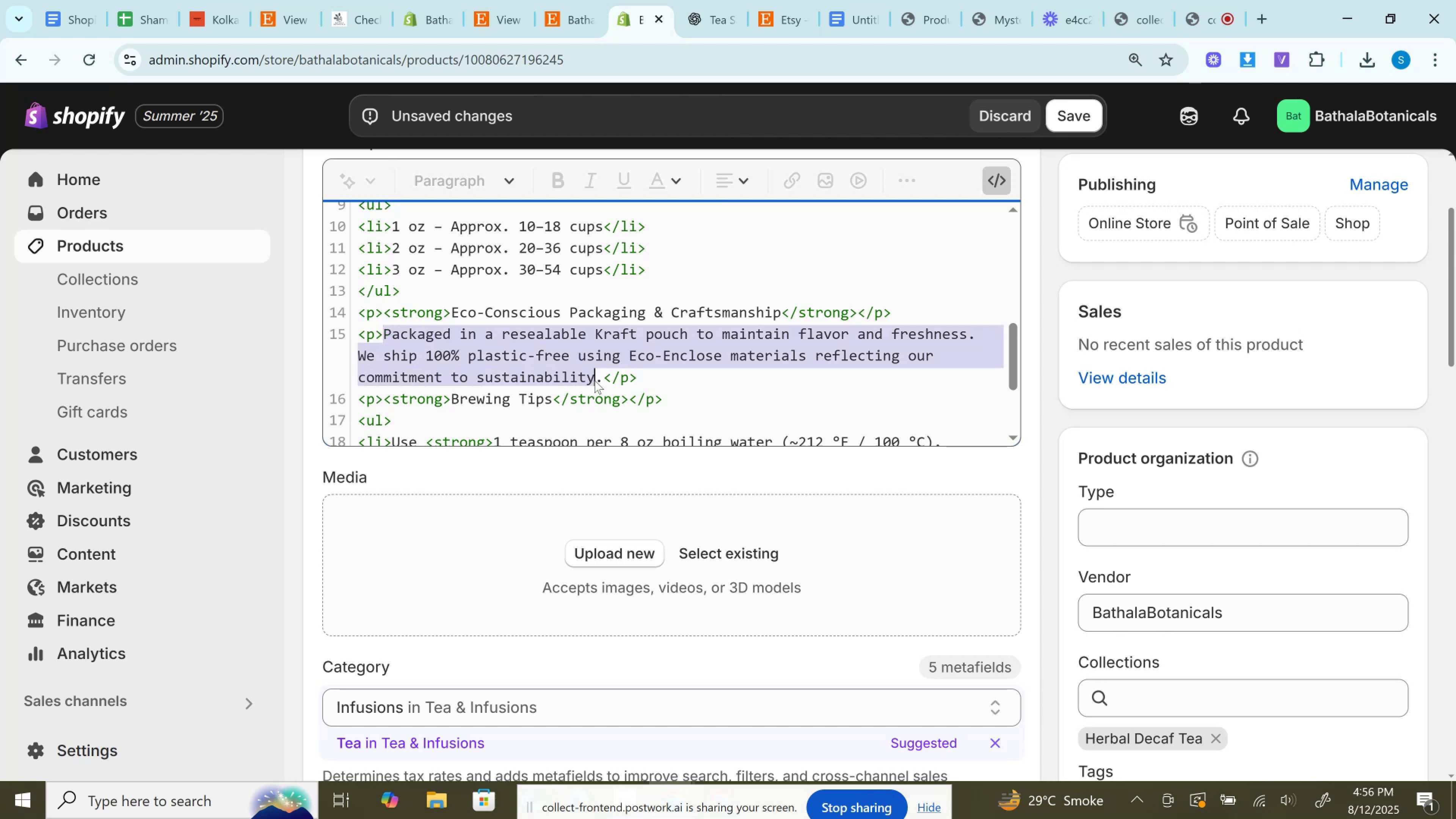 
key(Control+V)
 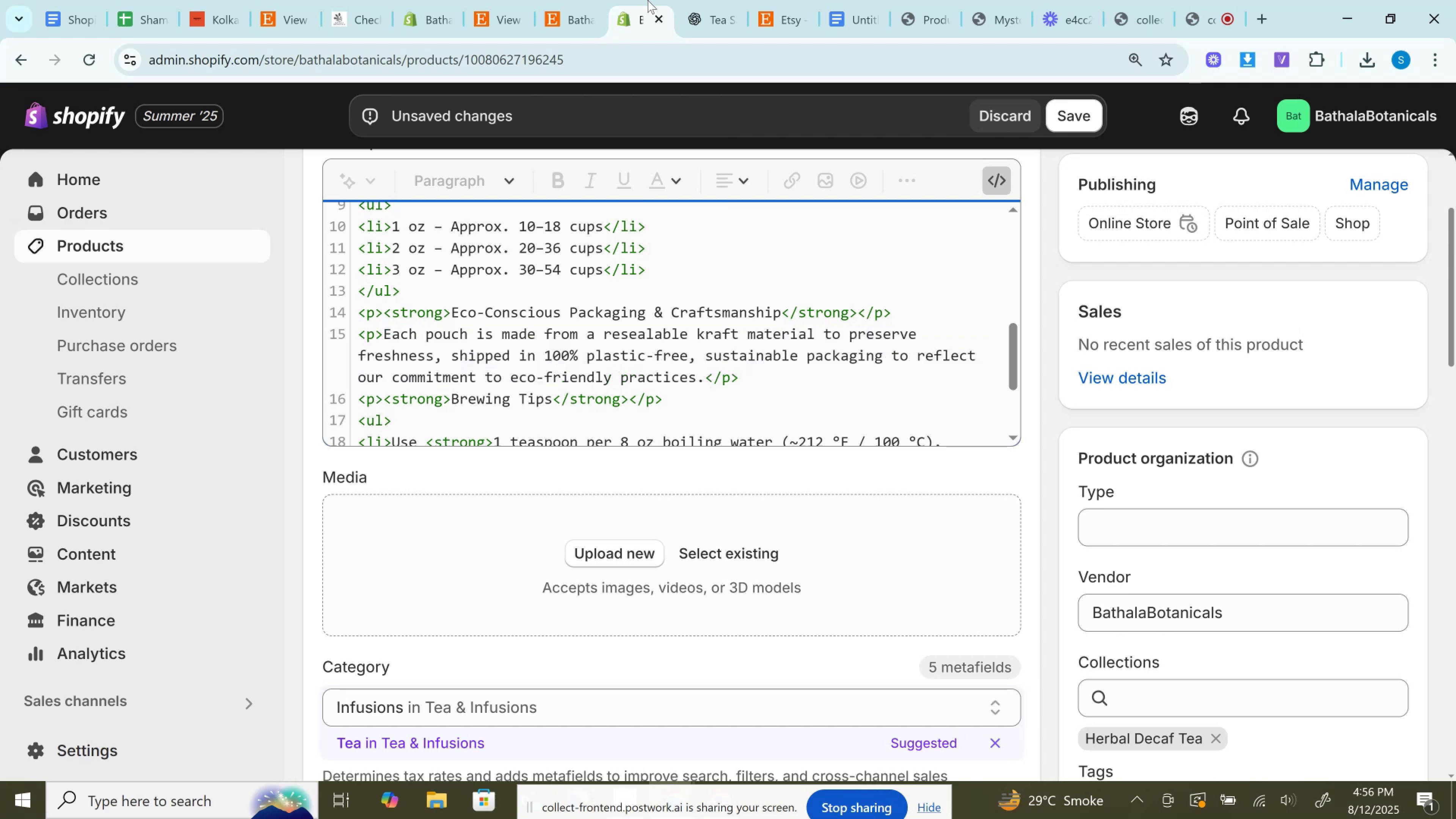 
left_click([693, 0])
 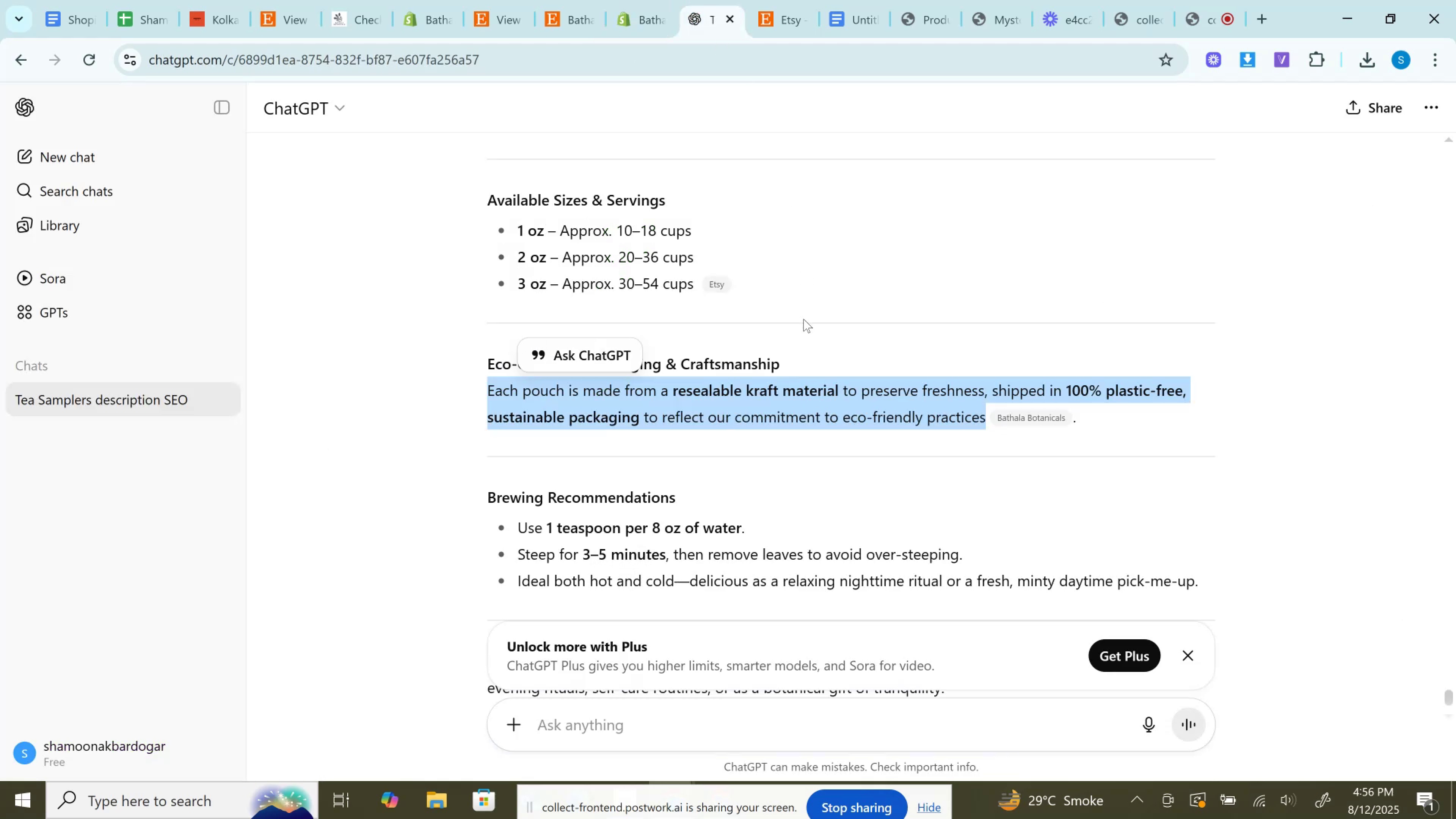 
scroll: coordinate [803, 319], scroll_direction: down, amount: 2.0
 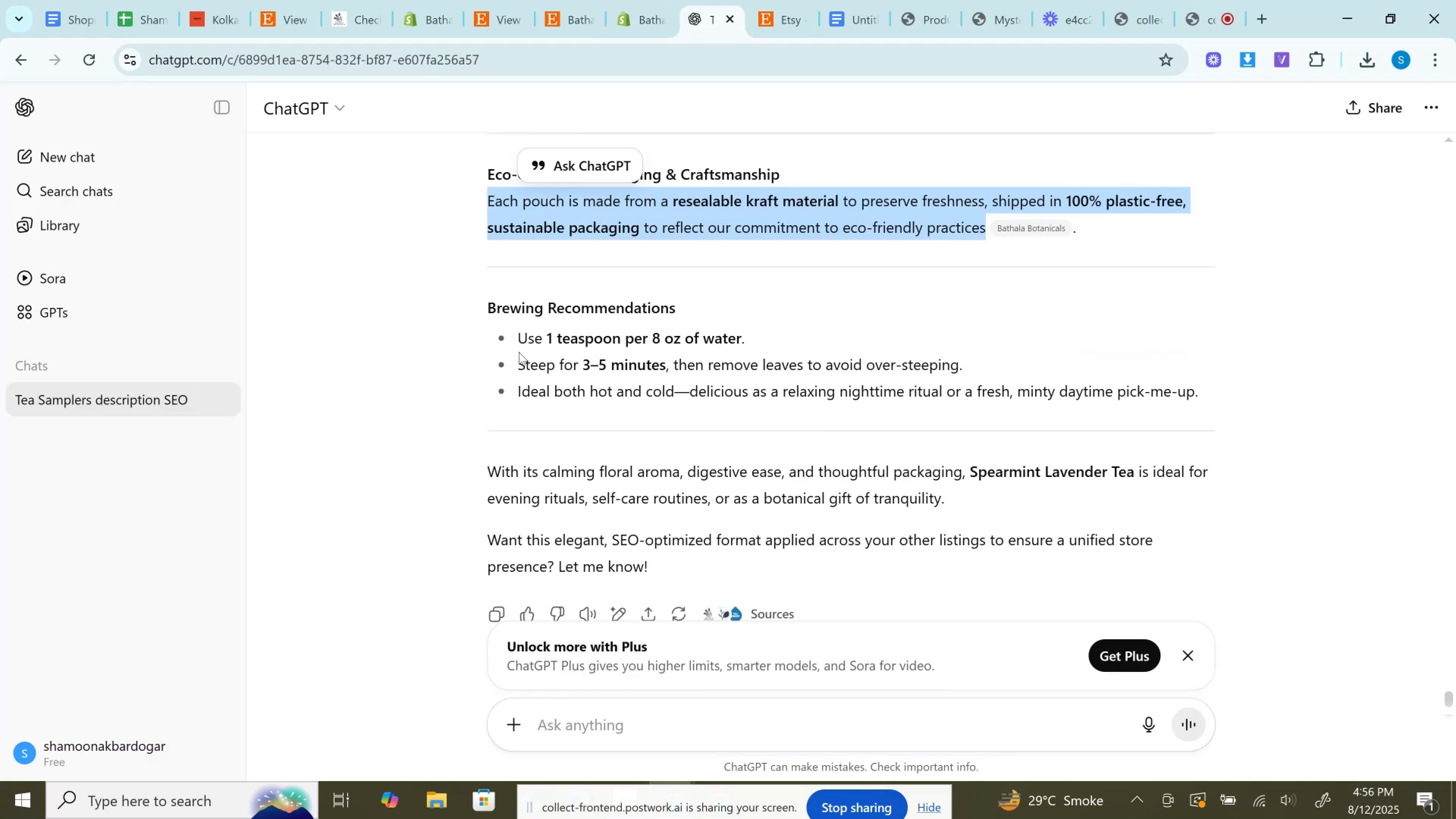 
left_click_drag(start_coordinate=[519, 334], to_coordinate=[752, 333])
 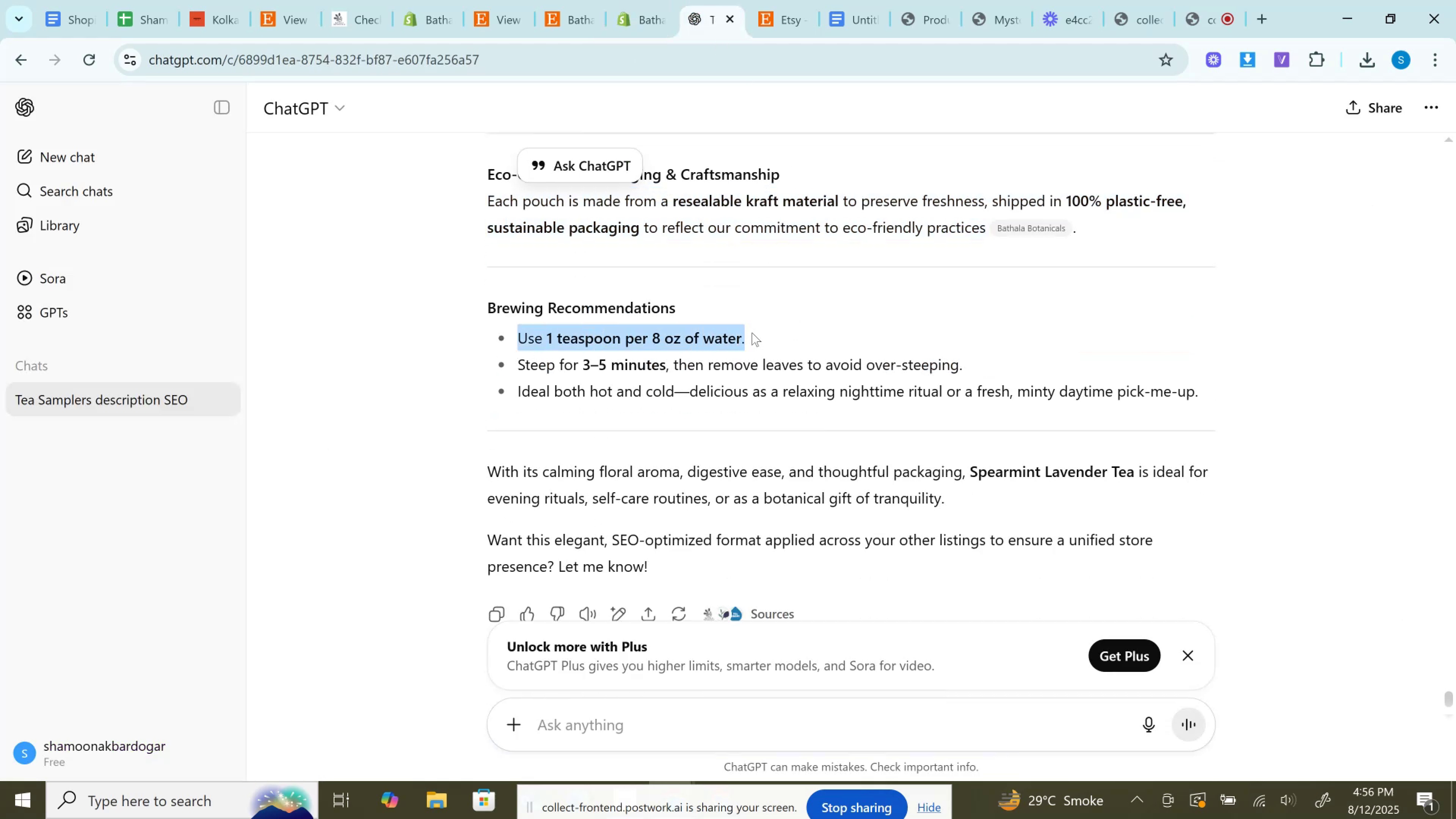 
key(Control+C)
 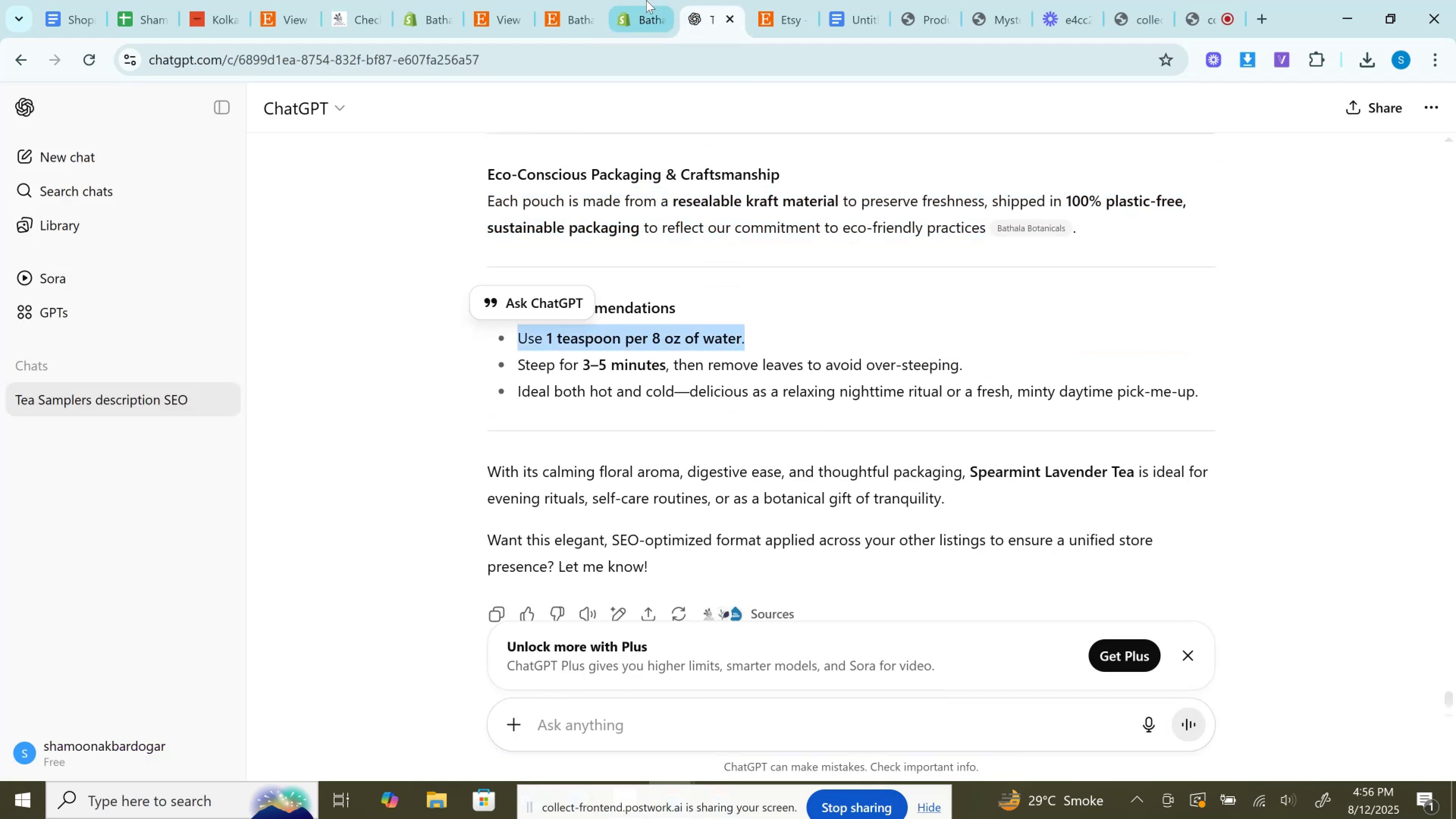 
left_click([644, 0])
 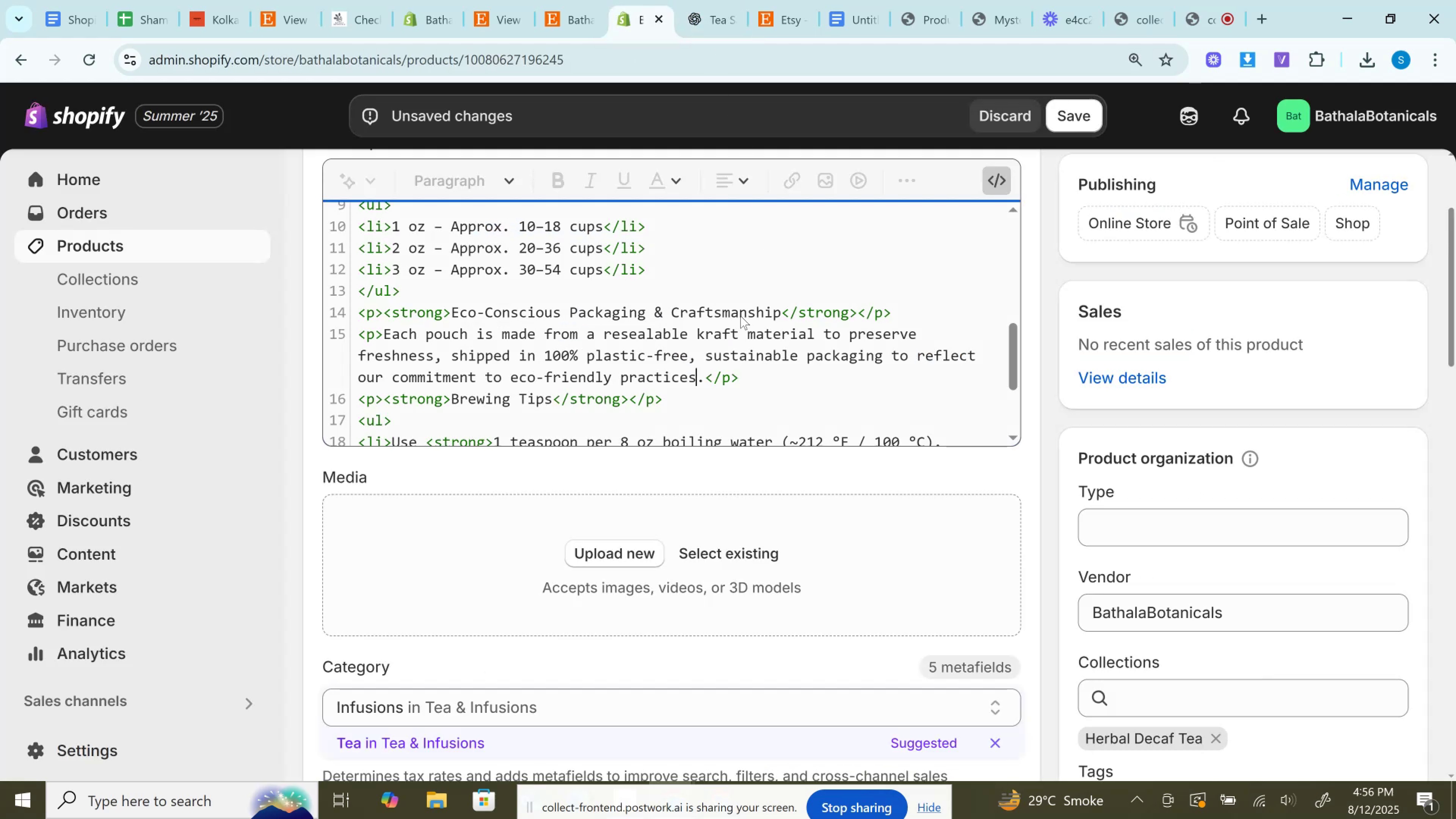 
scroll: coordinate [701, 322], scroll_direction: down, amount: 1.0
 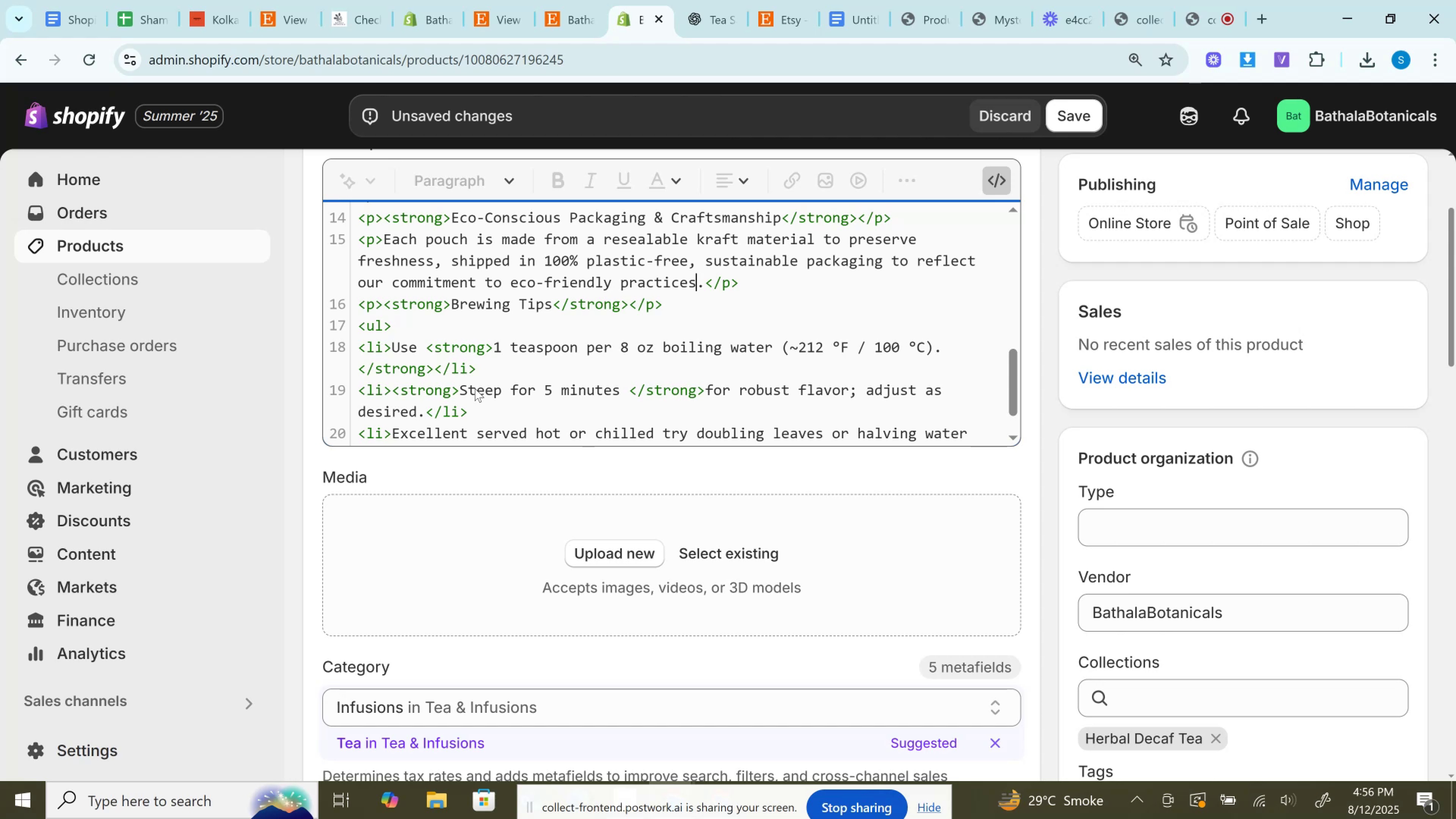 
wait(19.06)
 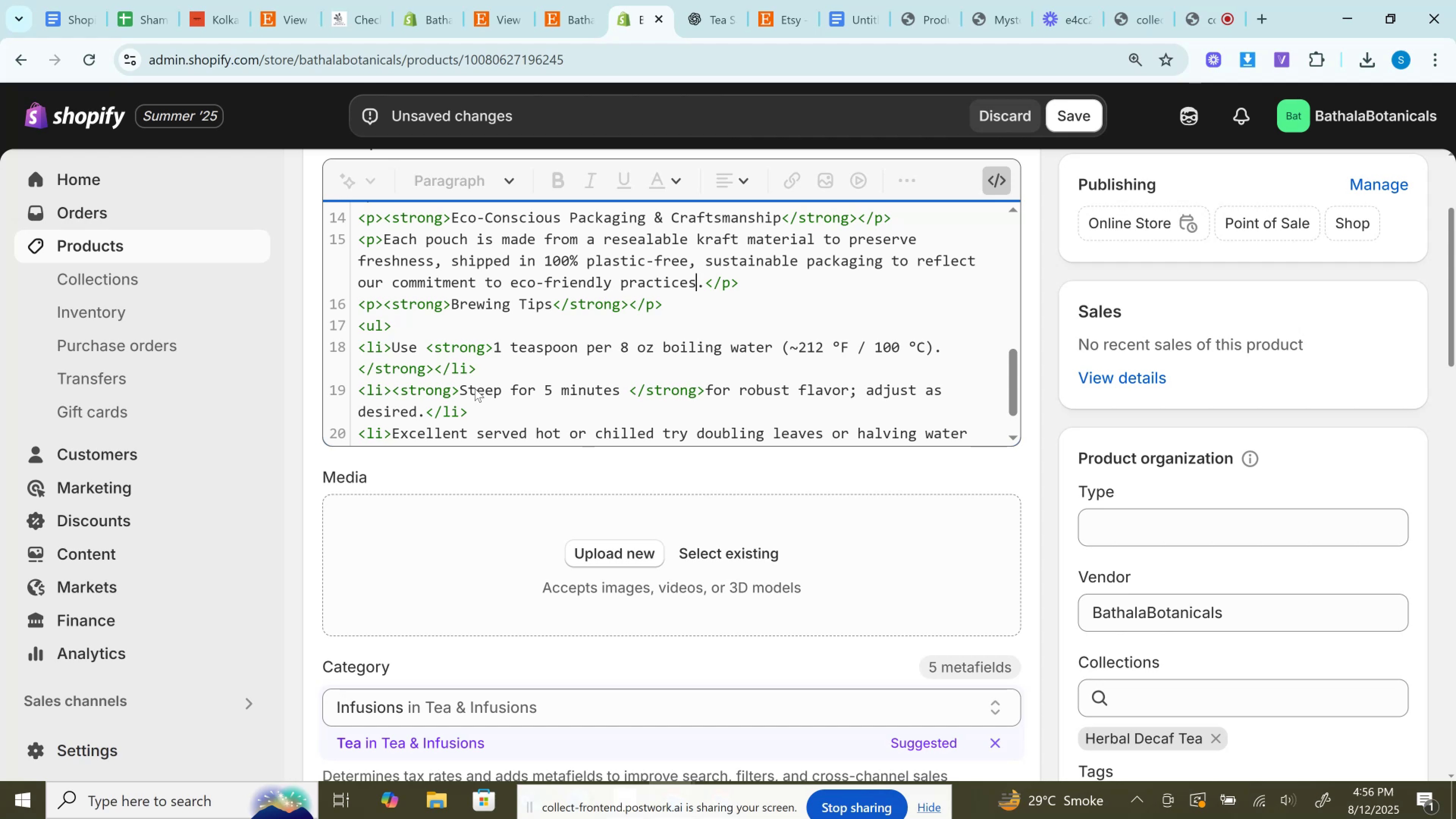 
left_click_drag(start_coordinate=[435, 366], to_coordinate=[393, 339])
 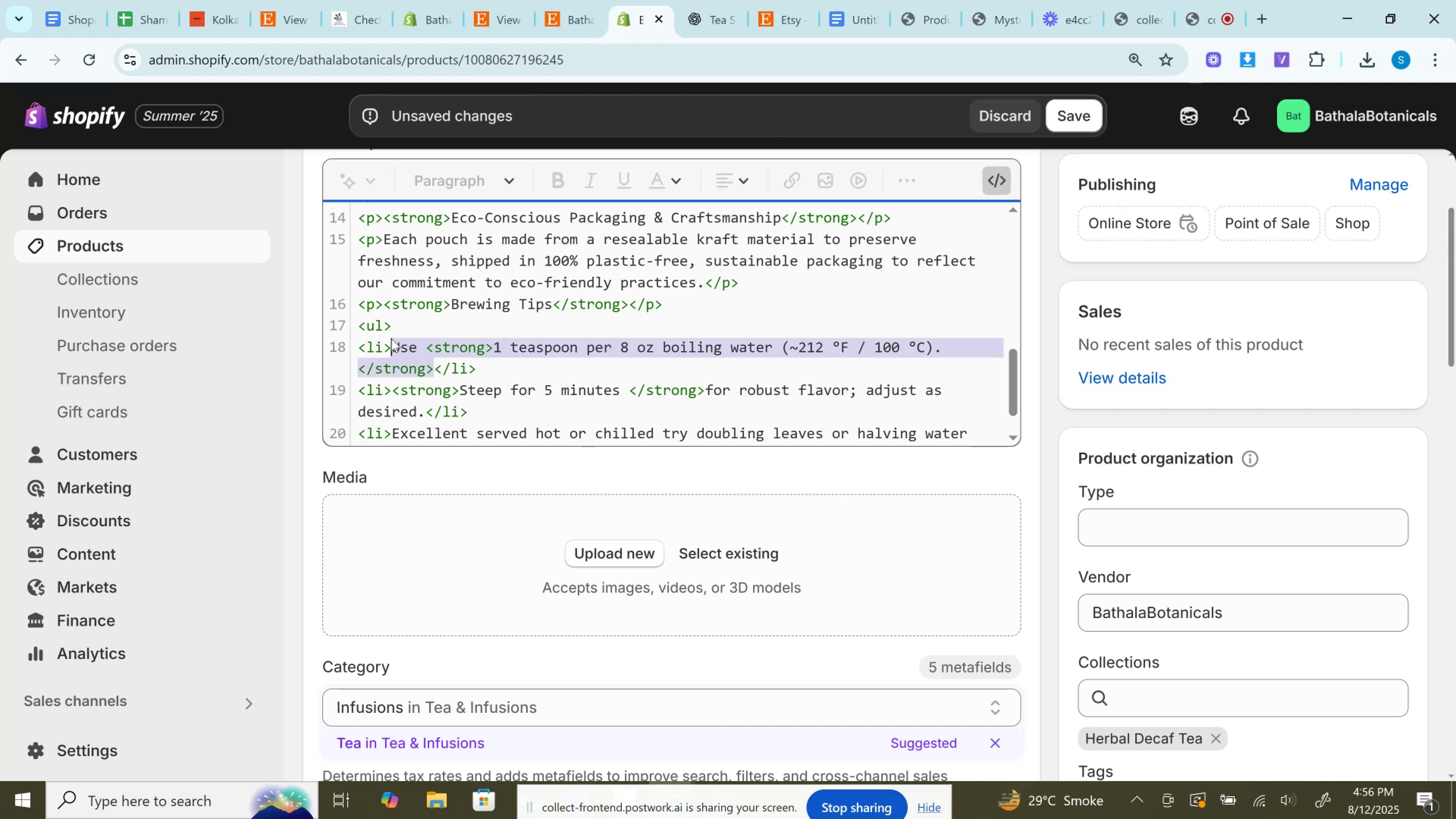 
key(Control+V)
 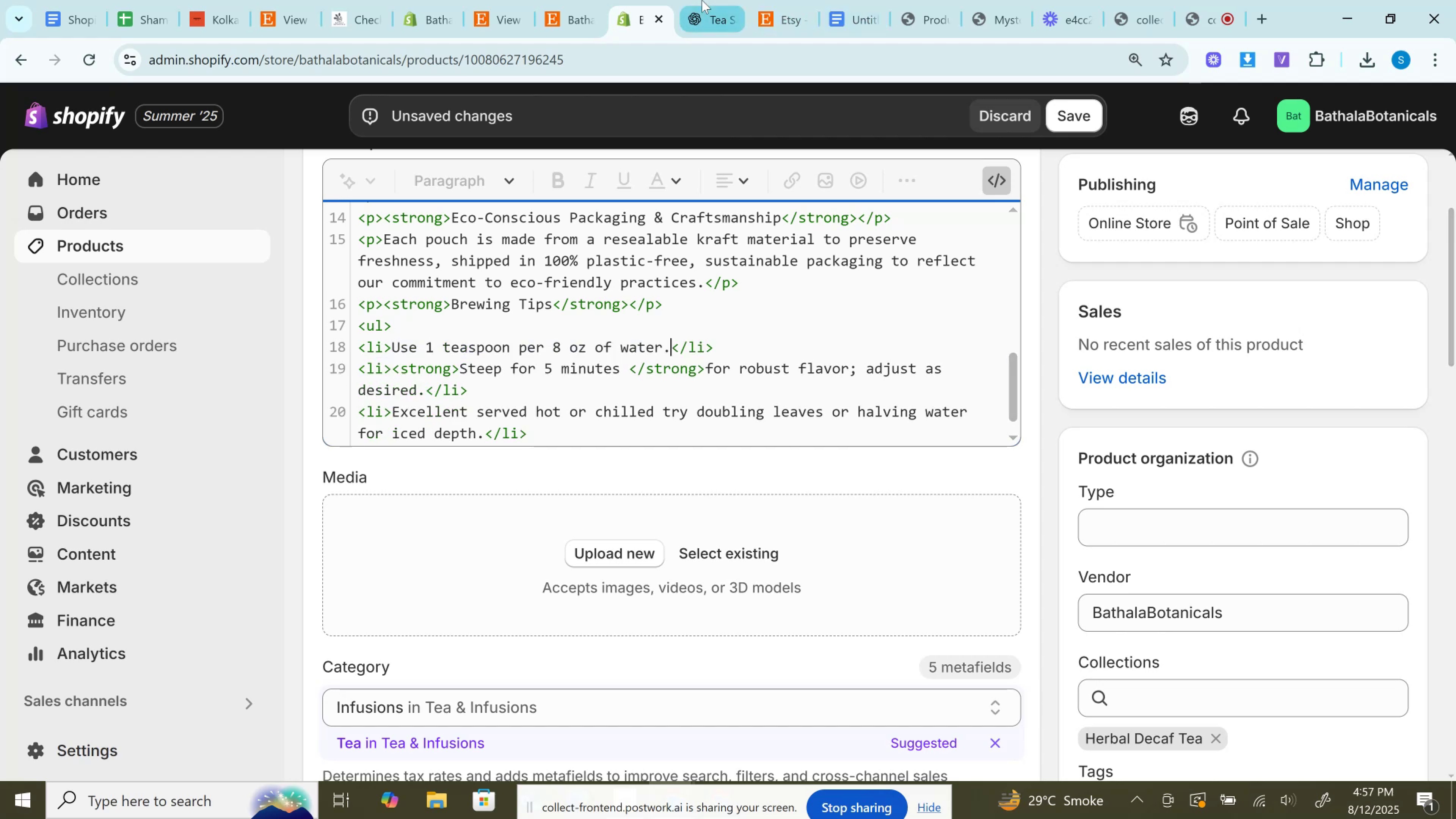 
key(Control+Z)
 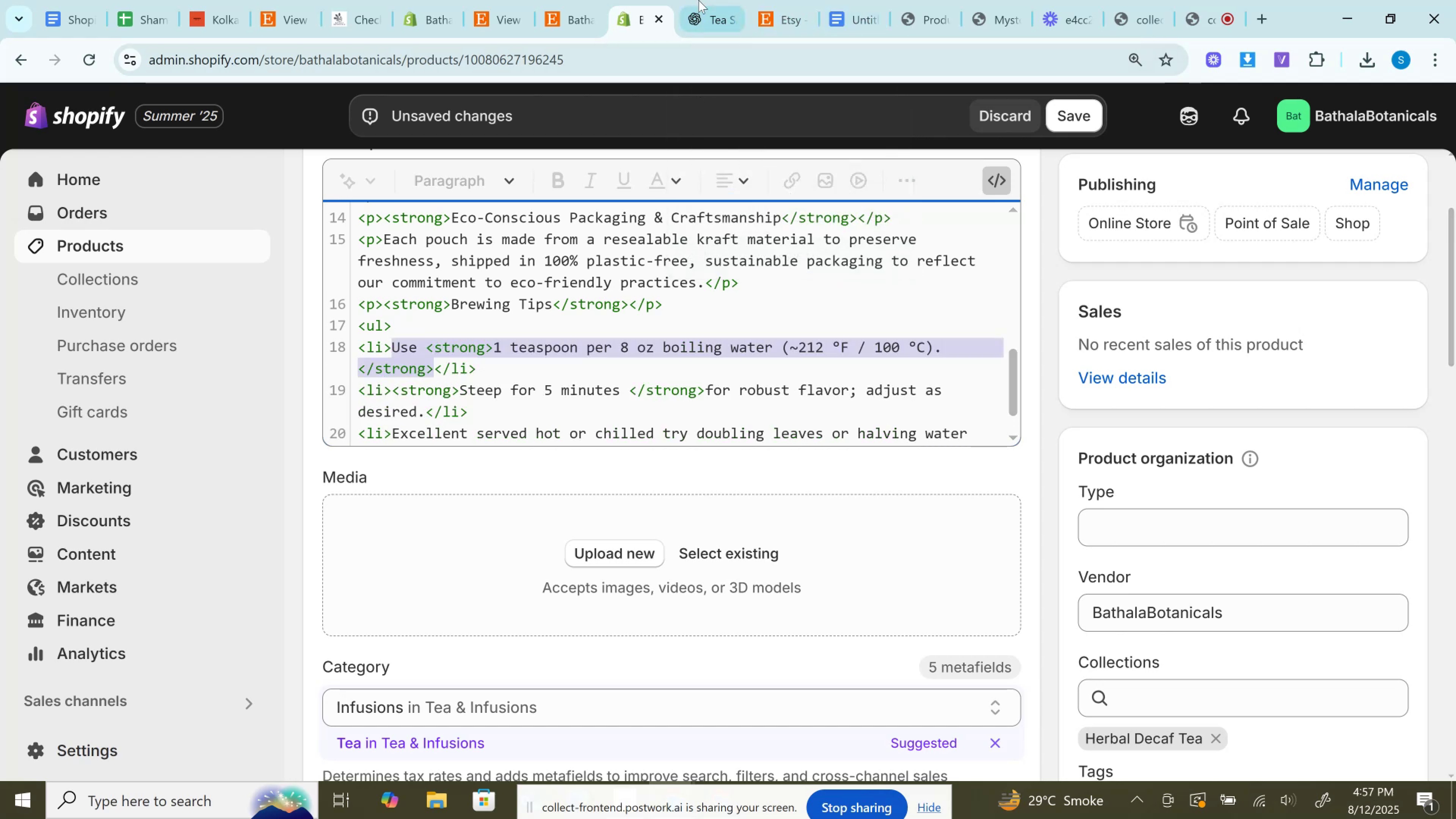 
left_click([703, 0])
 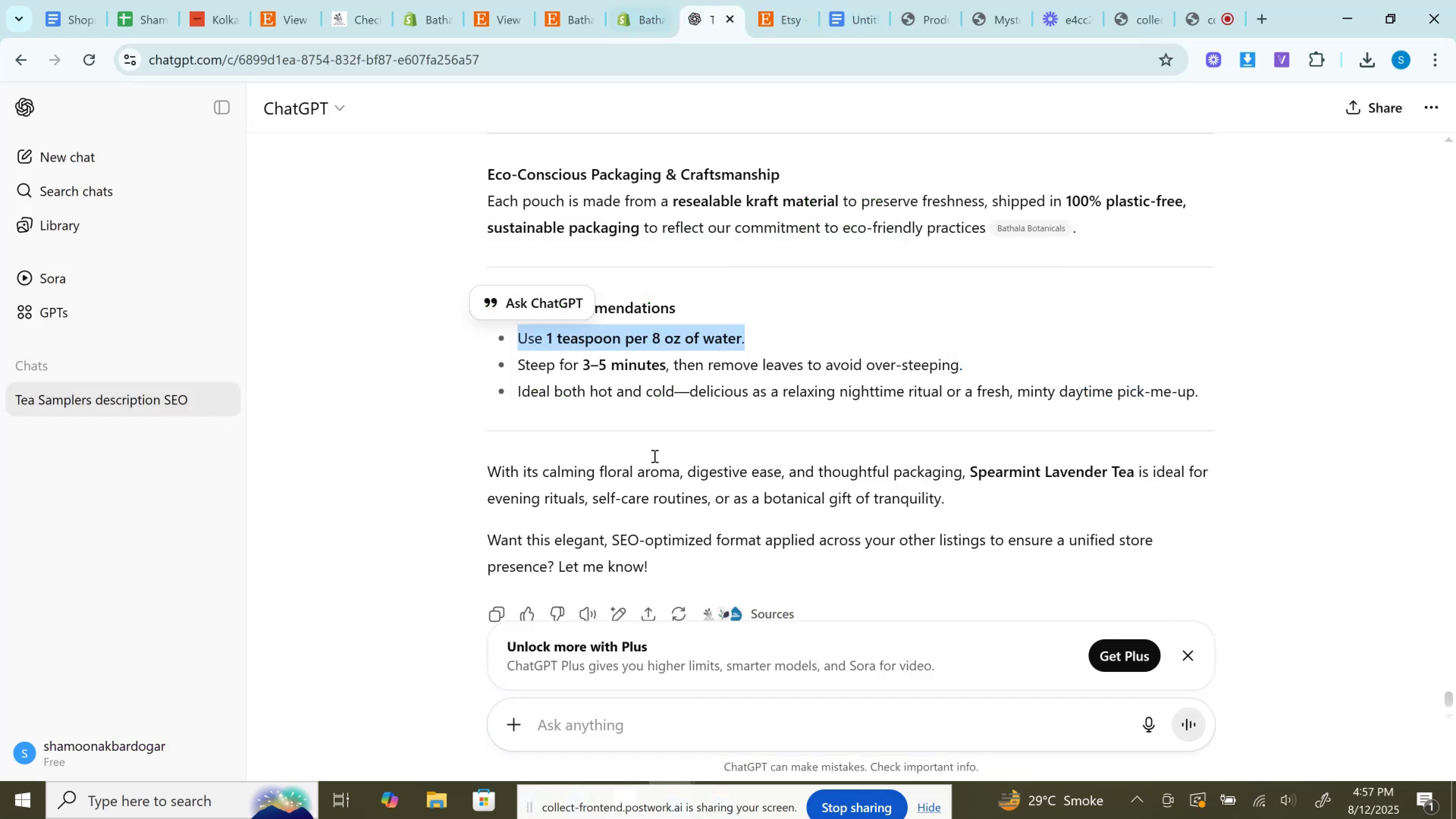 
left_click([729, 336])
 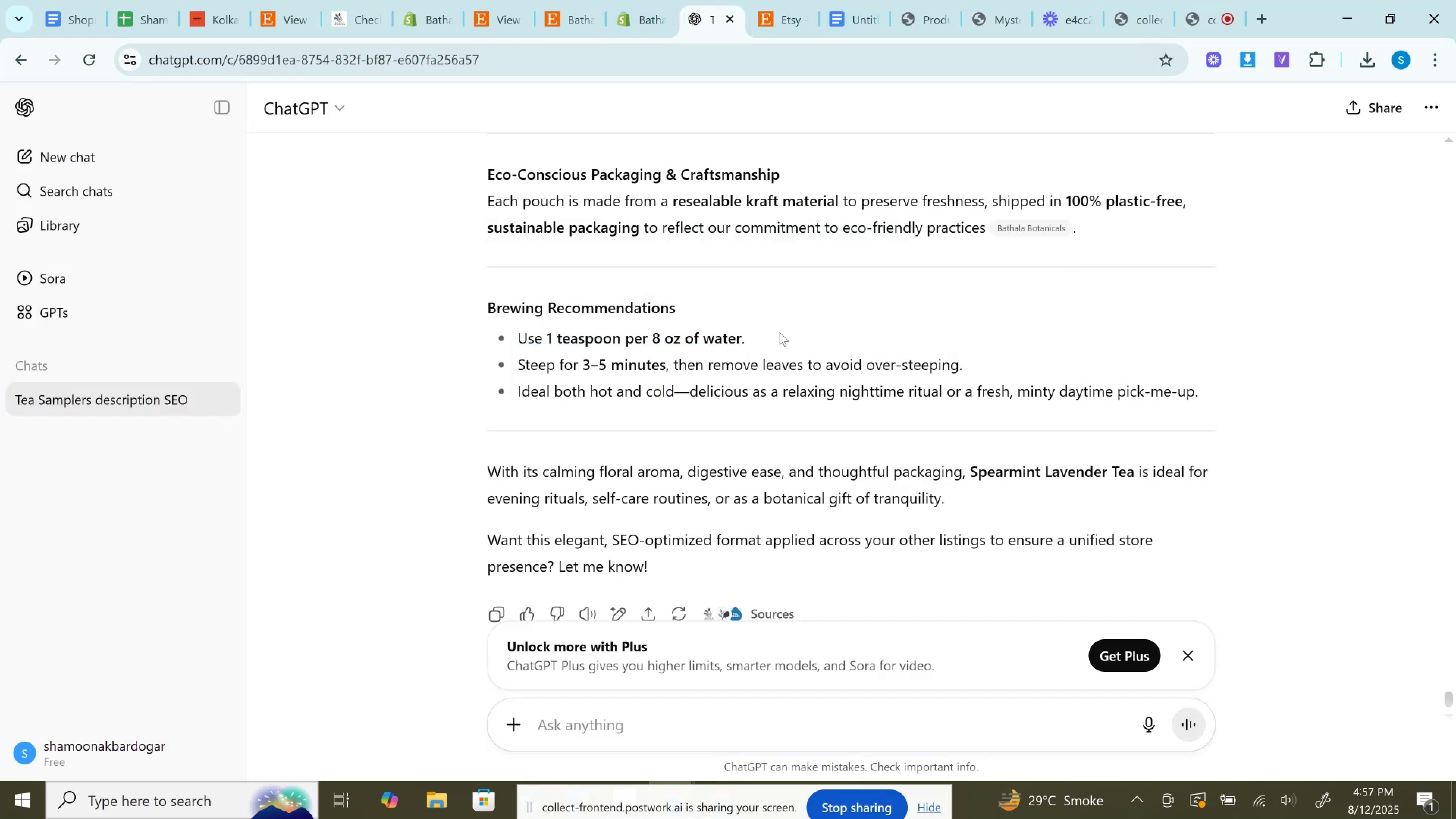 
left_click_drag(start_coordinate=[780, 337], to_coordinate=[487, 348])
 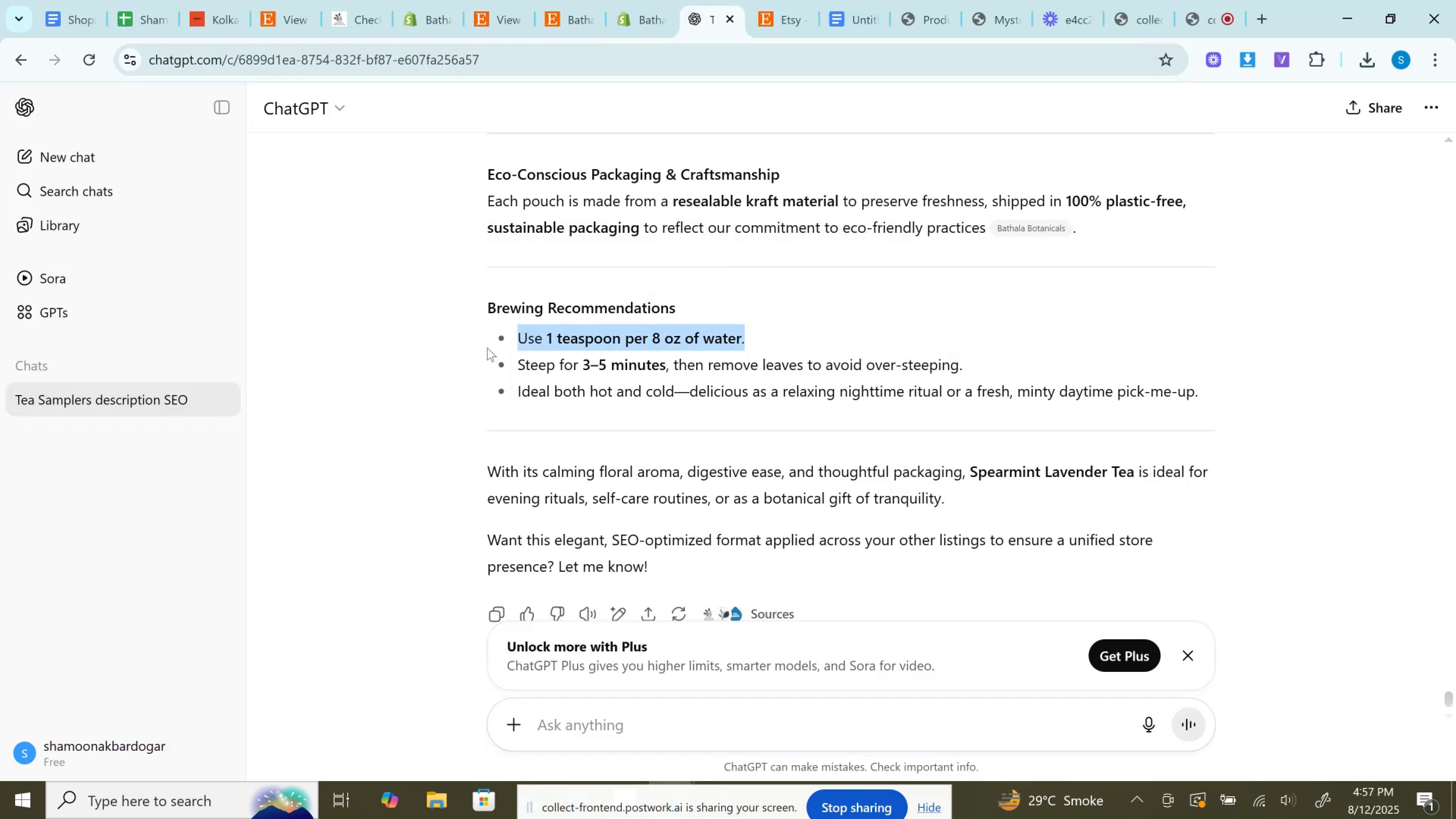 
key(Control+C)
 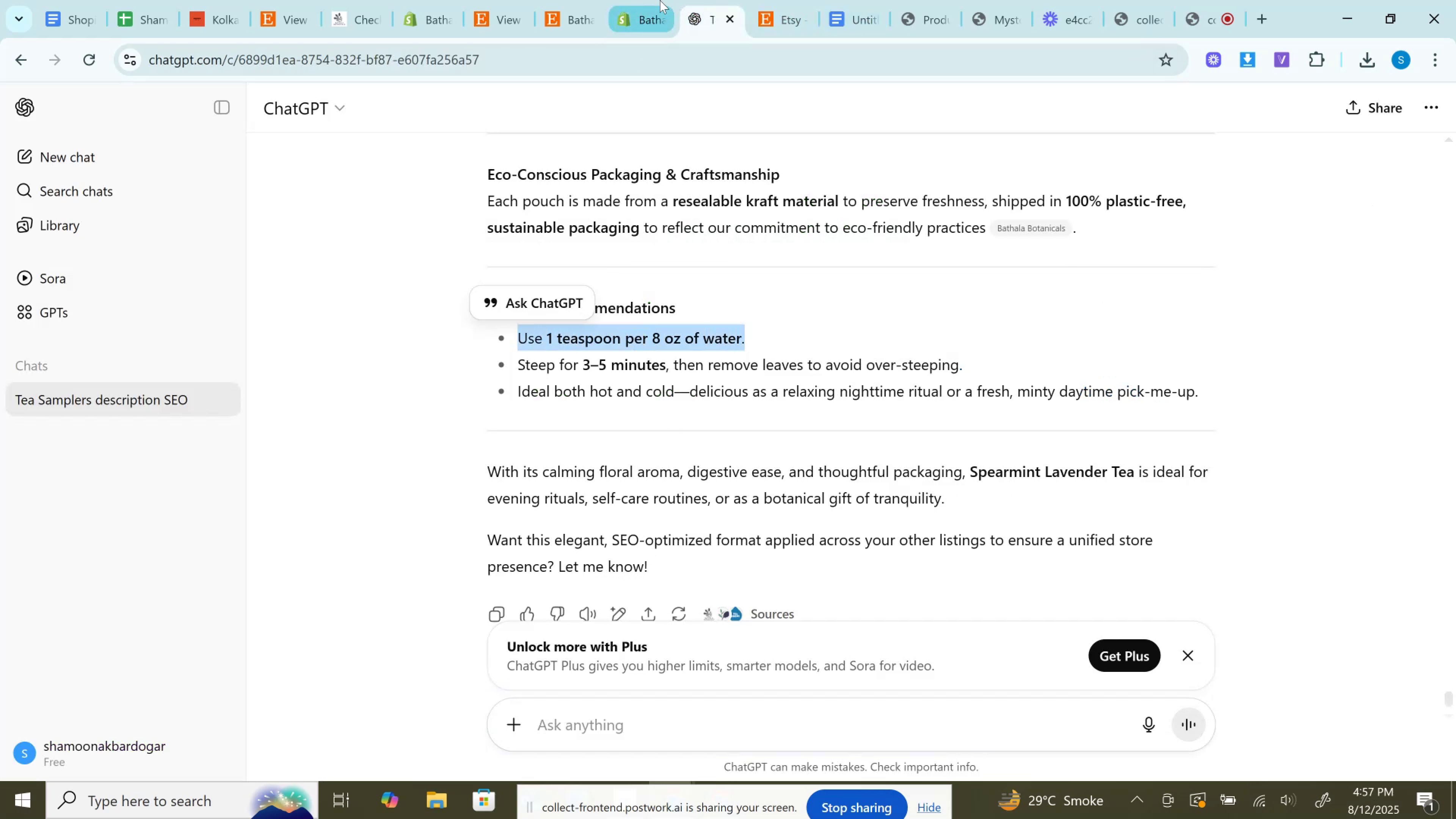 
left_click([660, 0])
 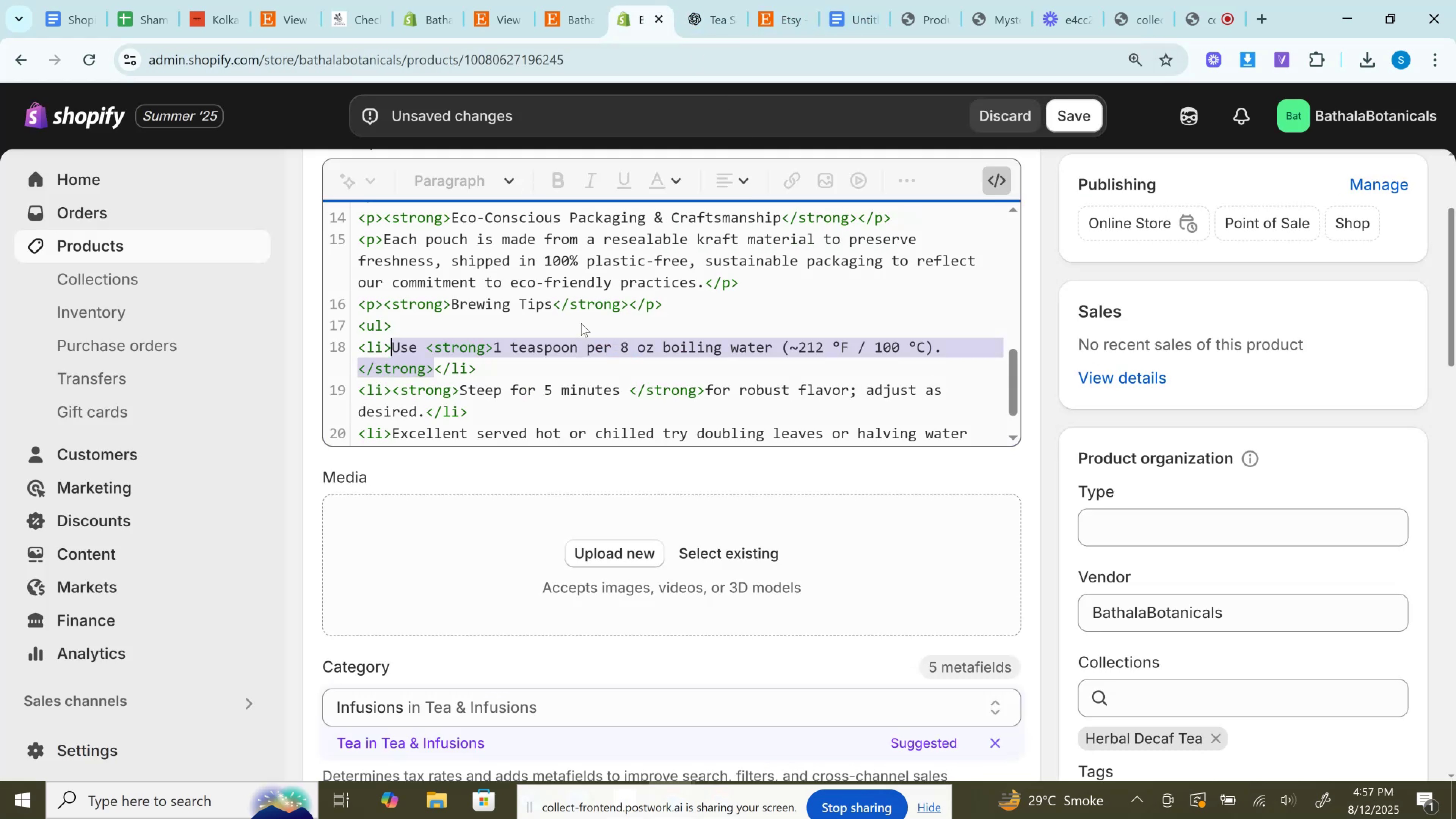 
key(Control+V)
 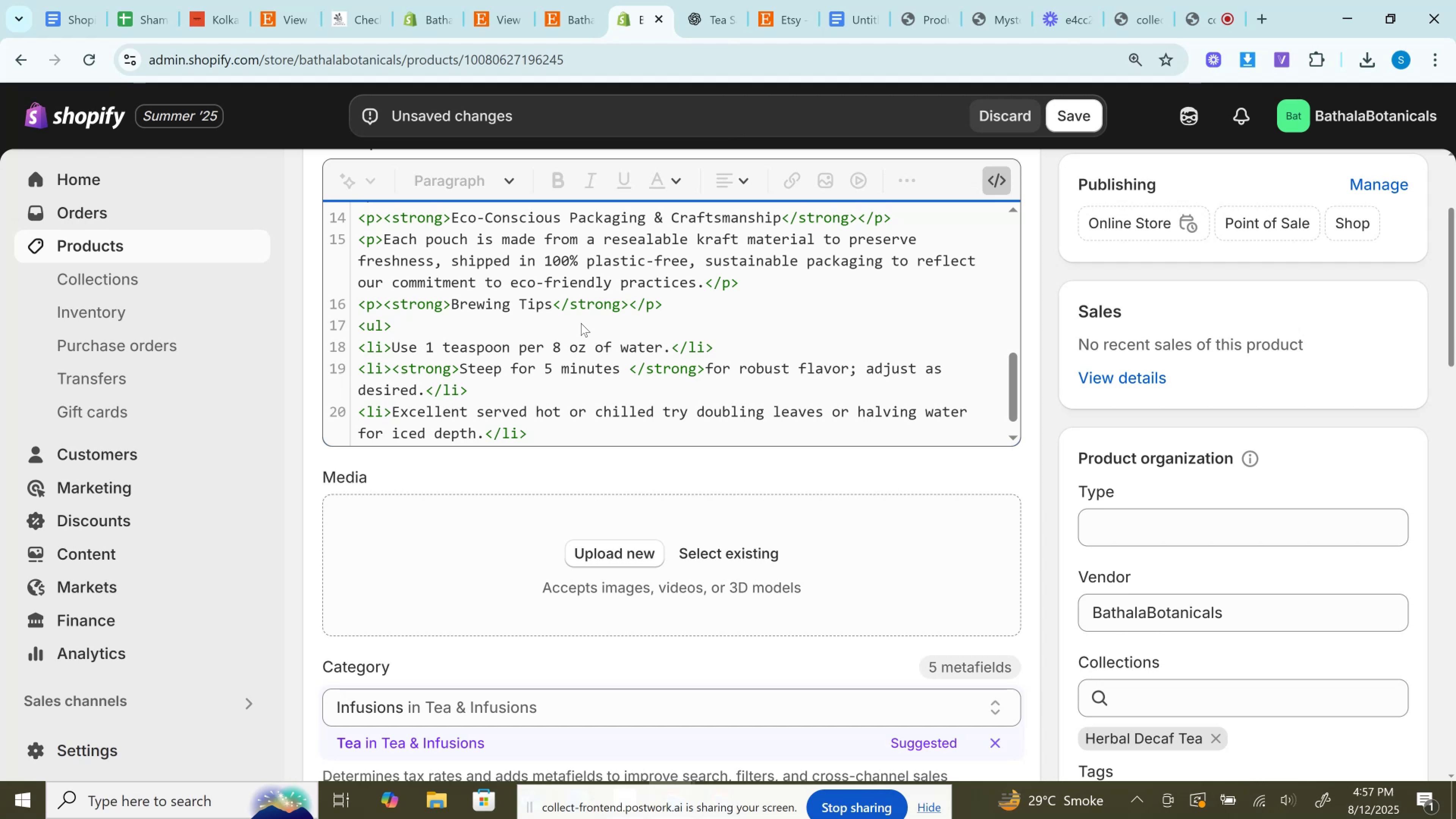 
wait(7.5)
 